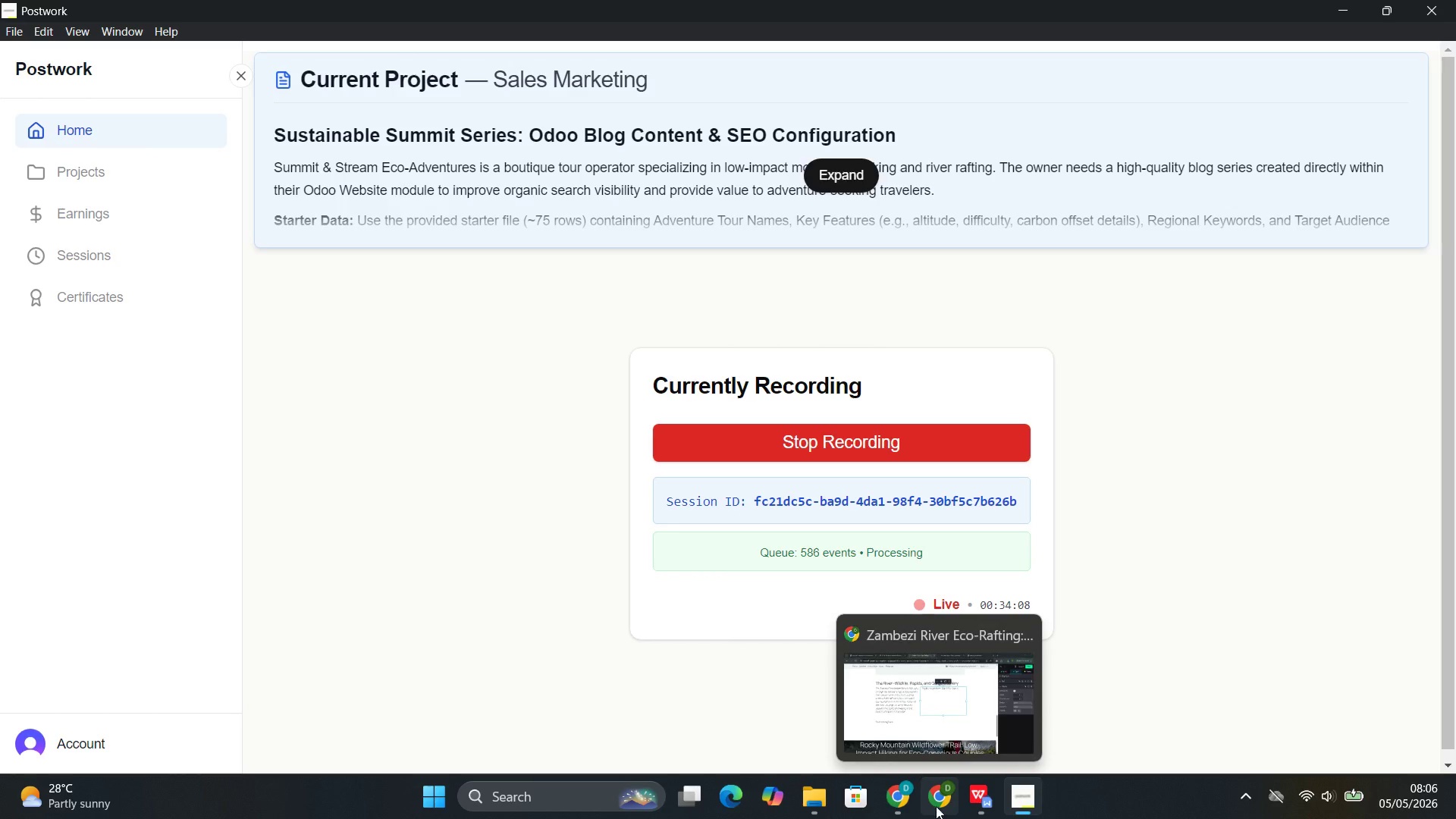 
left_click([940, 731])
 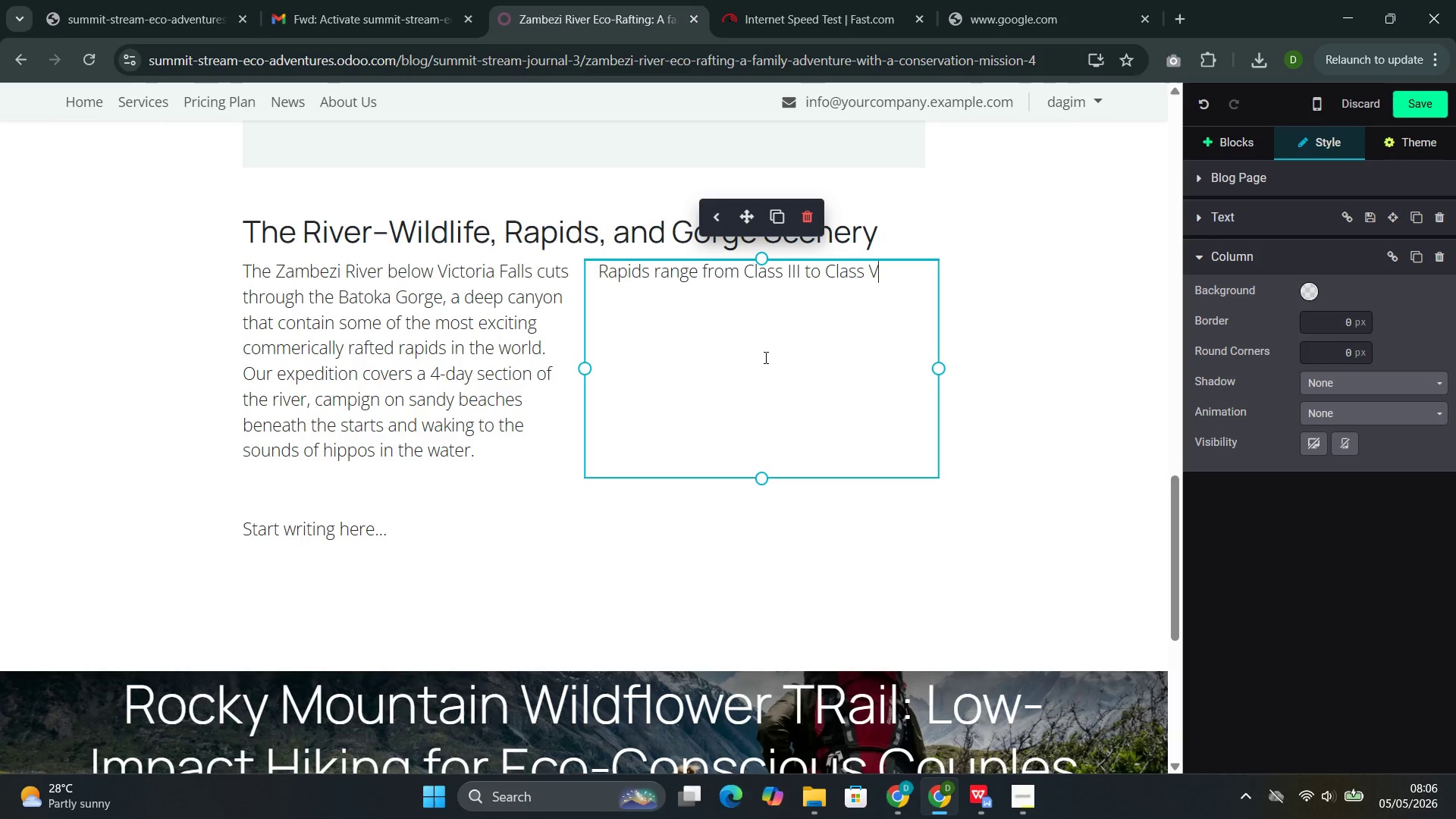 
type(, and our expect)
key(Backspace)
 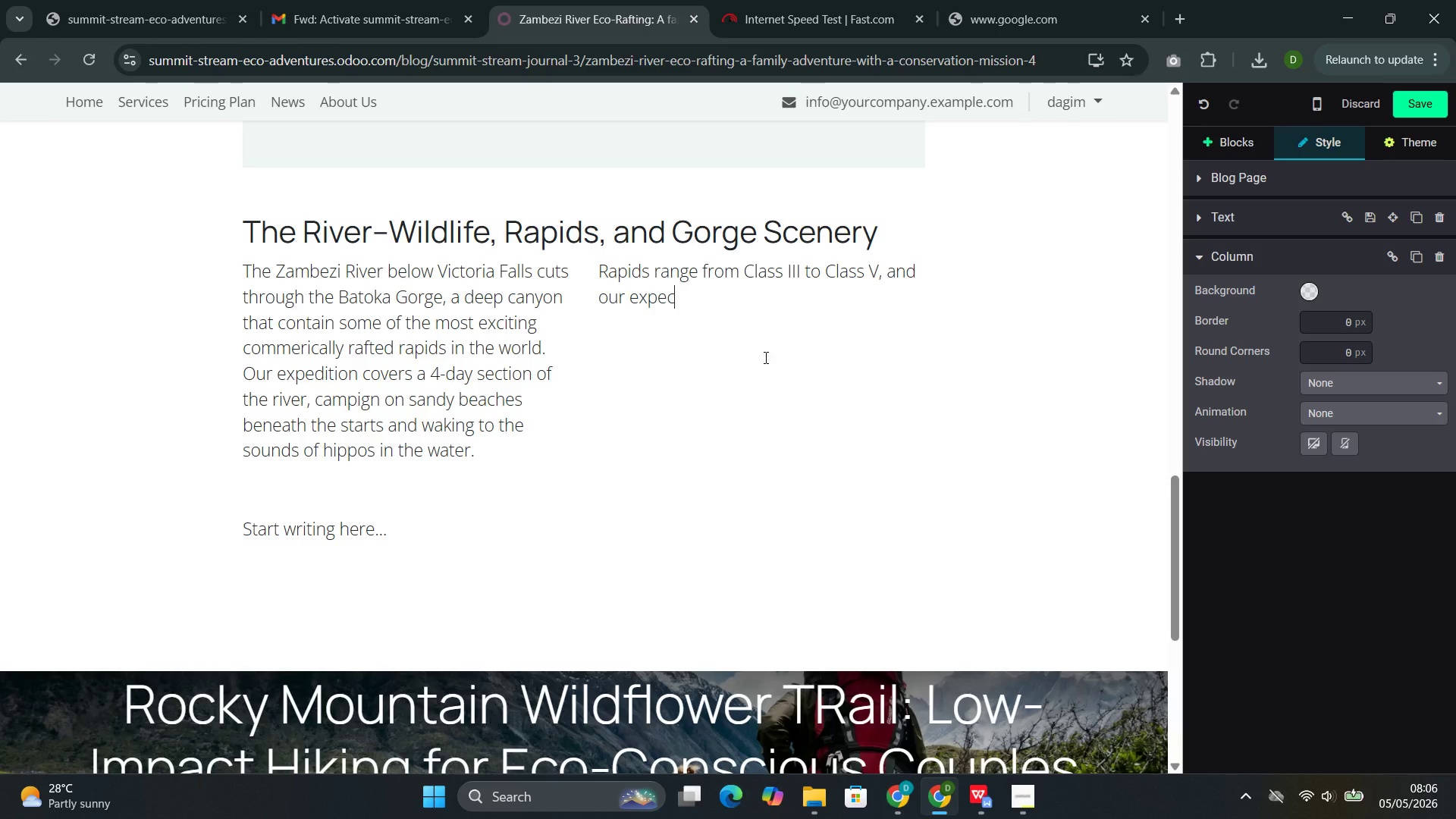 
key(Backspace)
type(rt guides how every line through )
 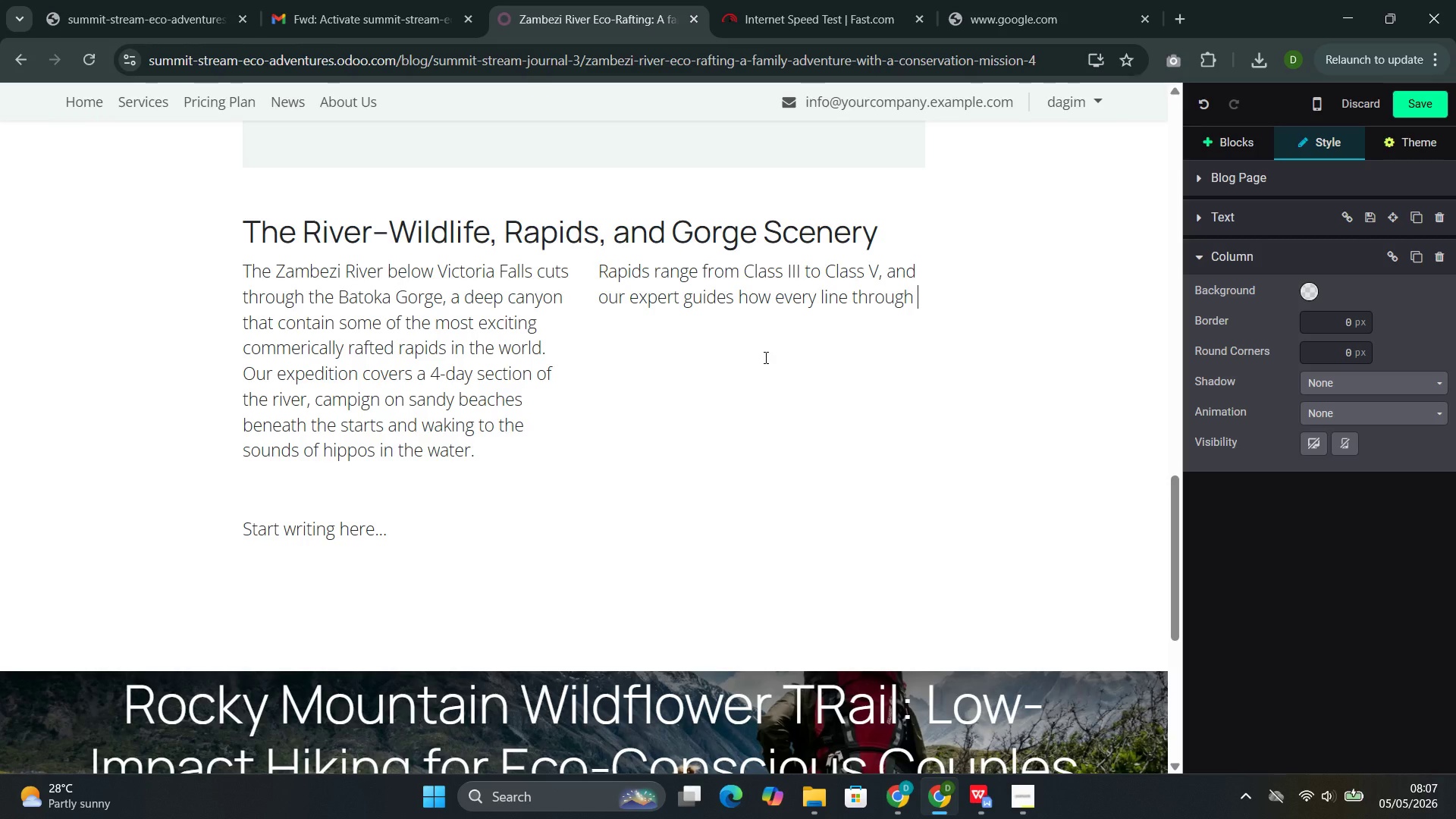 
type(every rapid. )
 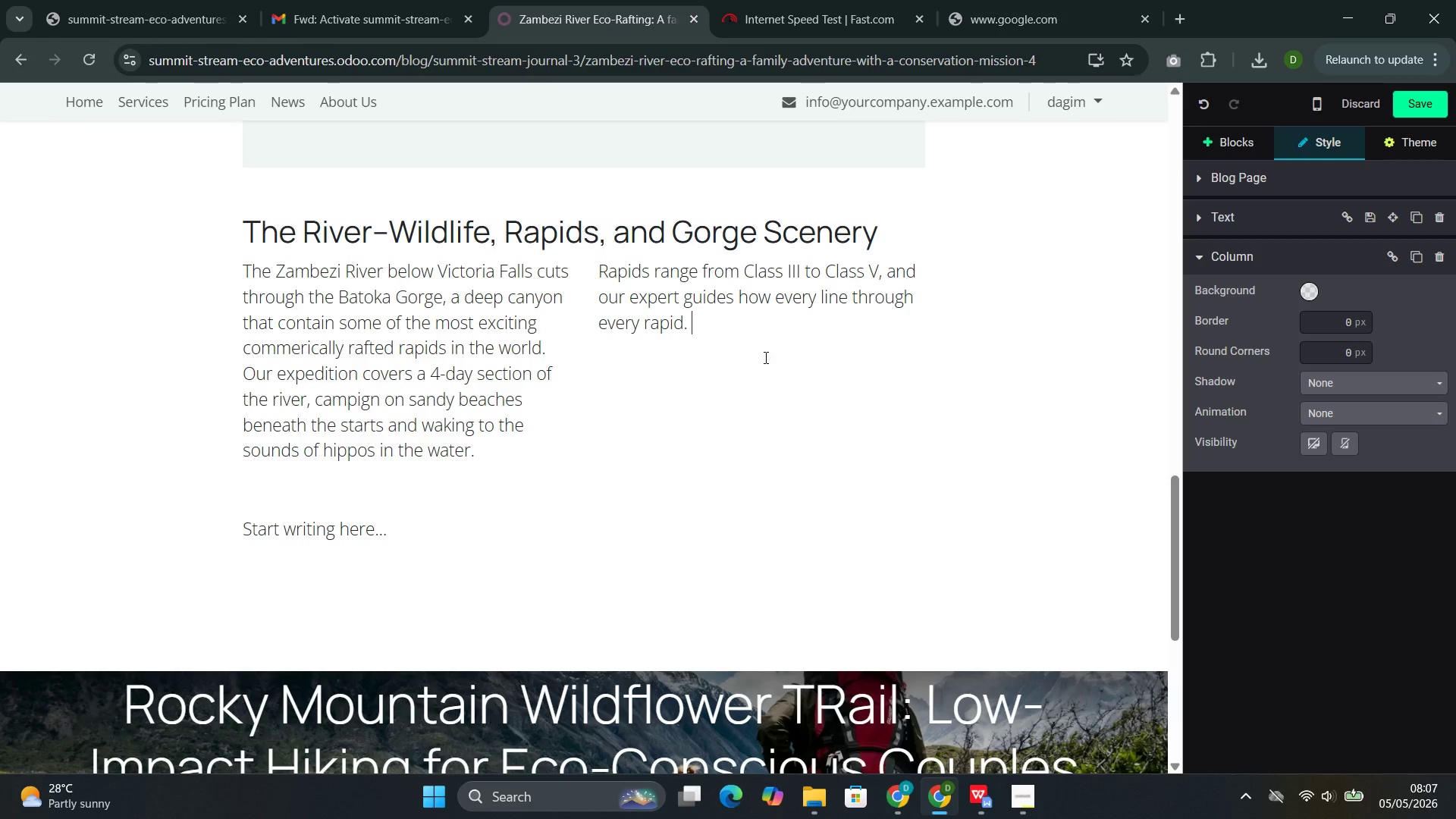 
type(Sa)
 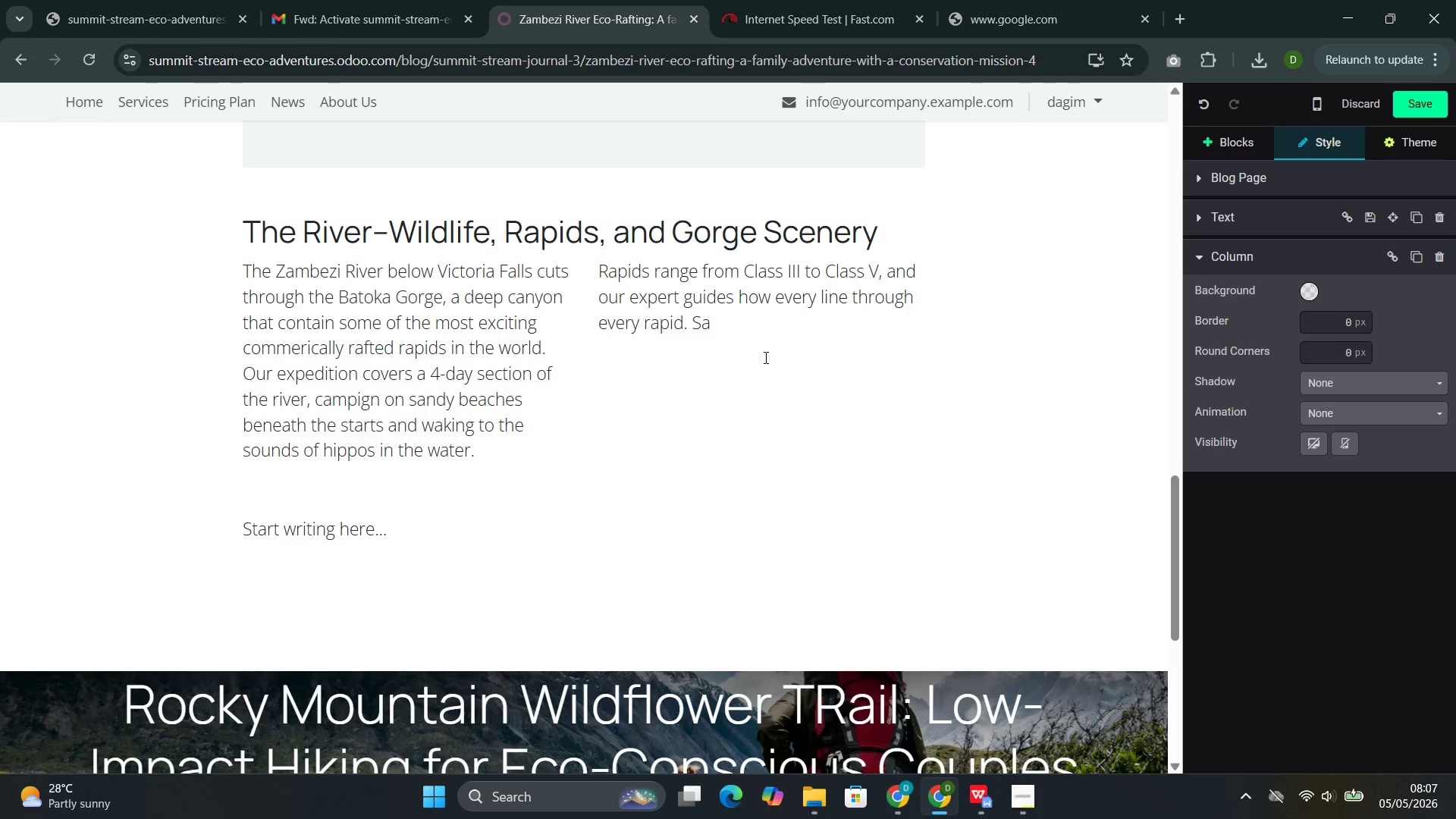 
wait(22.95)
 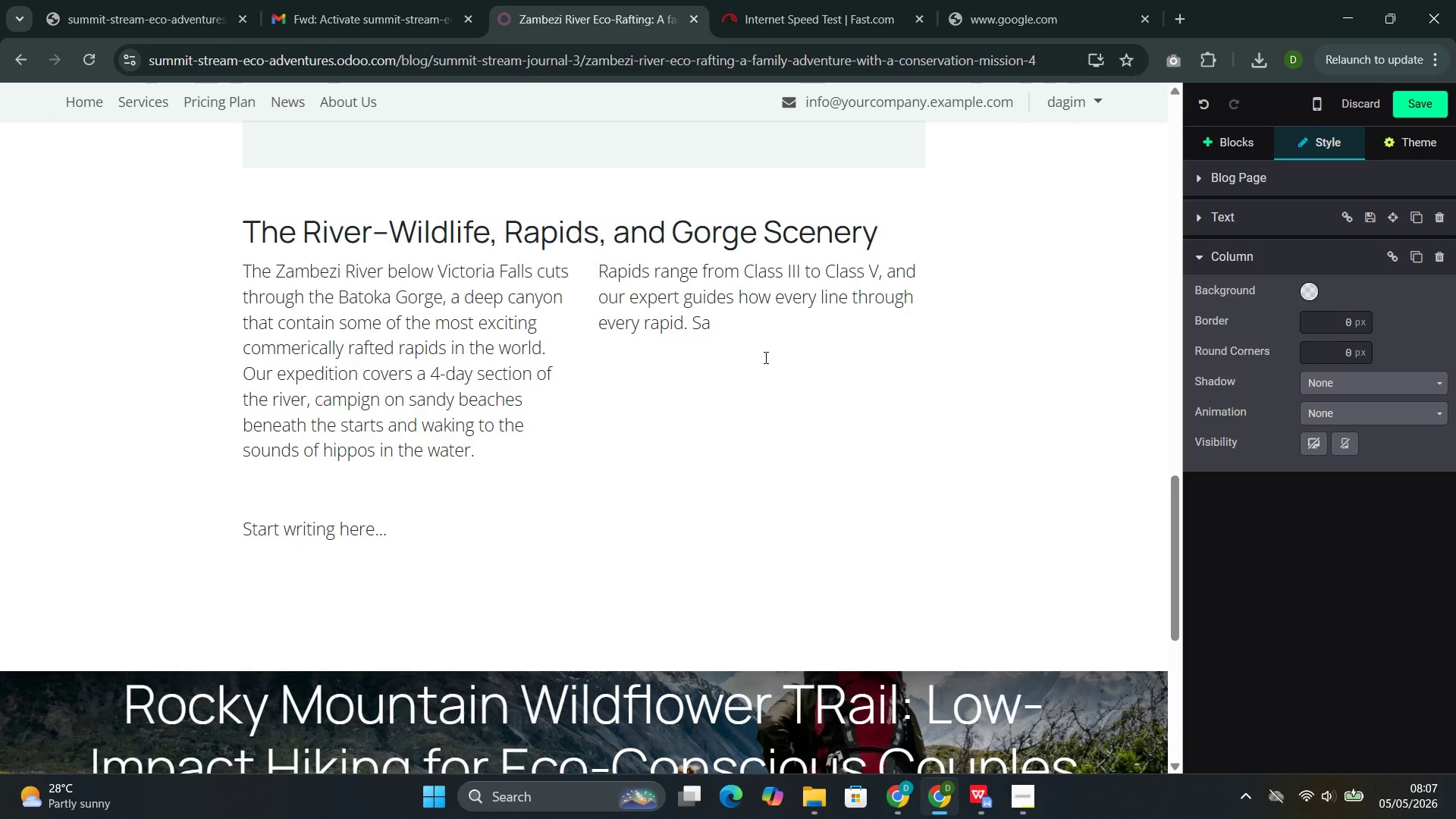 
type(fety is paramount--every guide carries wilderness first responder certification, and v)
key(Backspace)
type(every raft is q)
key(Backspace)
type(equipped with satellite )
 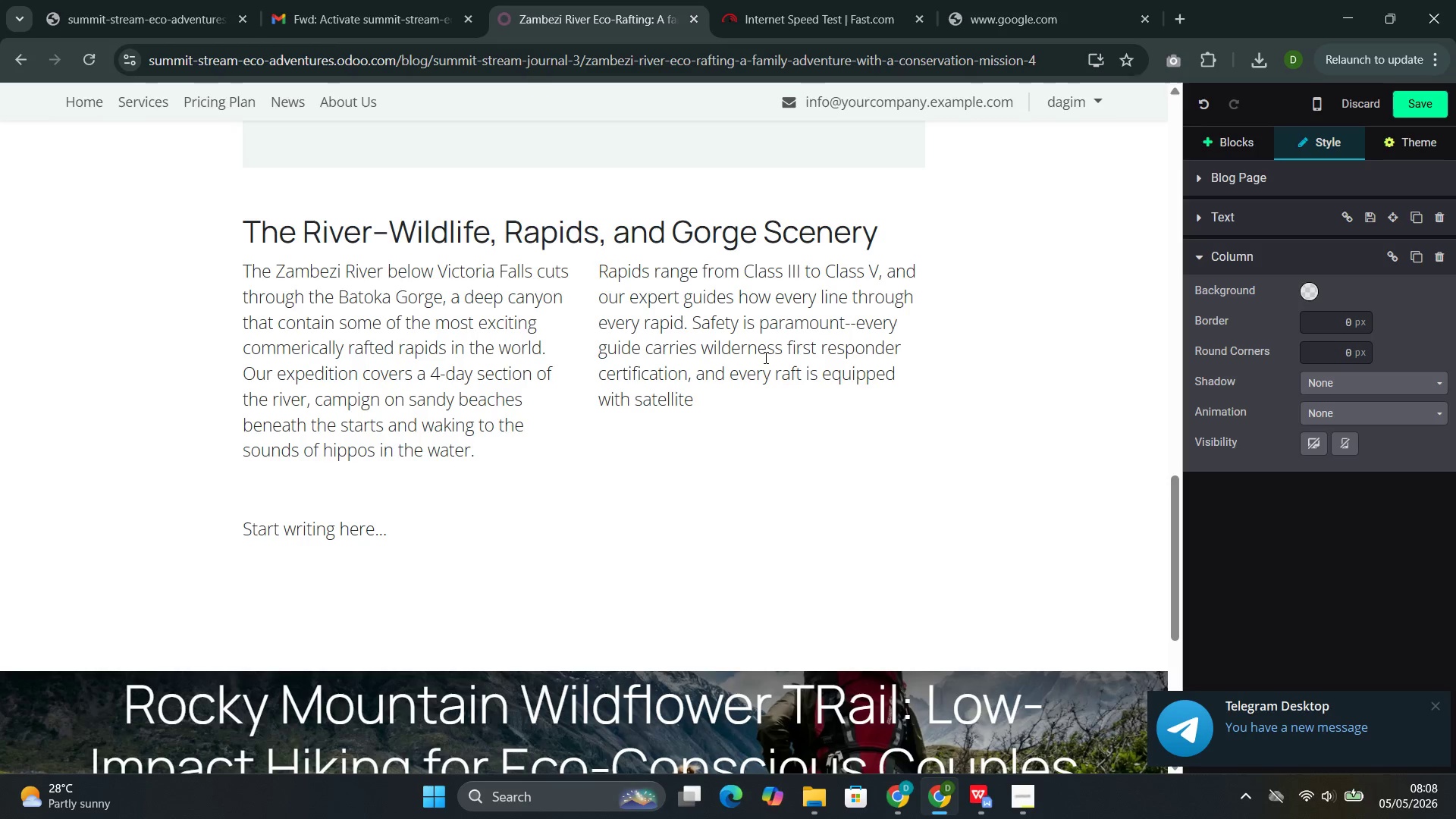 
type(communication. Families with children aged 12 and older are welcome on this expec)
key(Backspace)
type(dition.)
 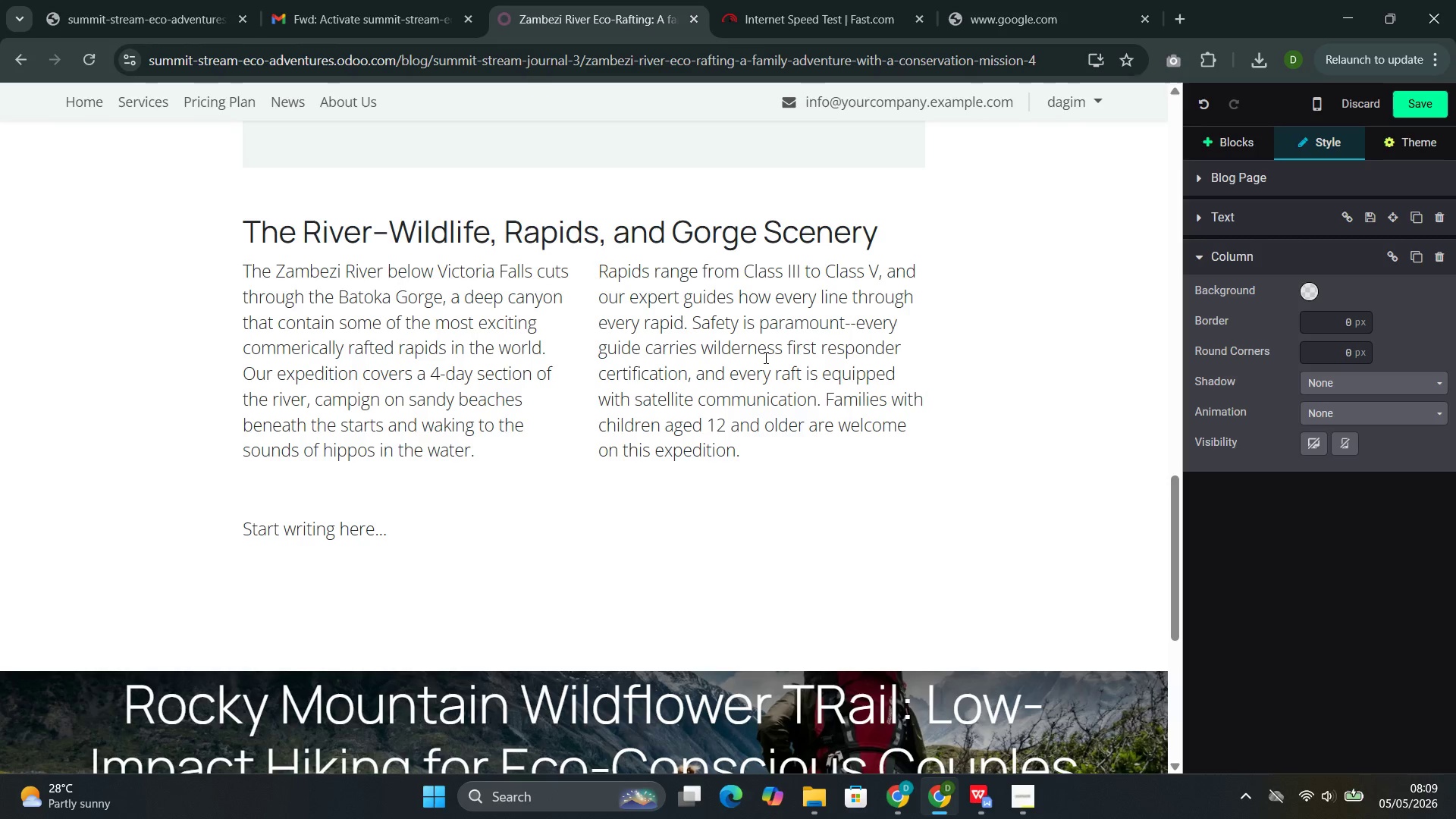 
left_click([343, 350])
 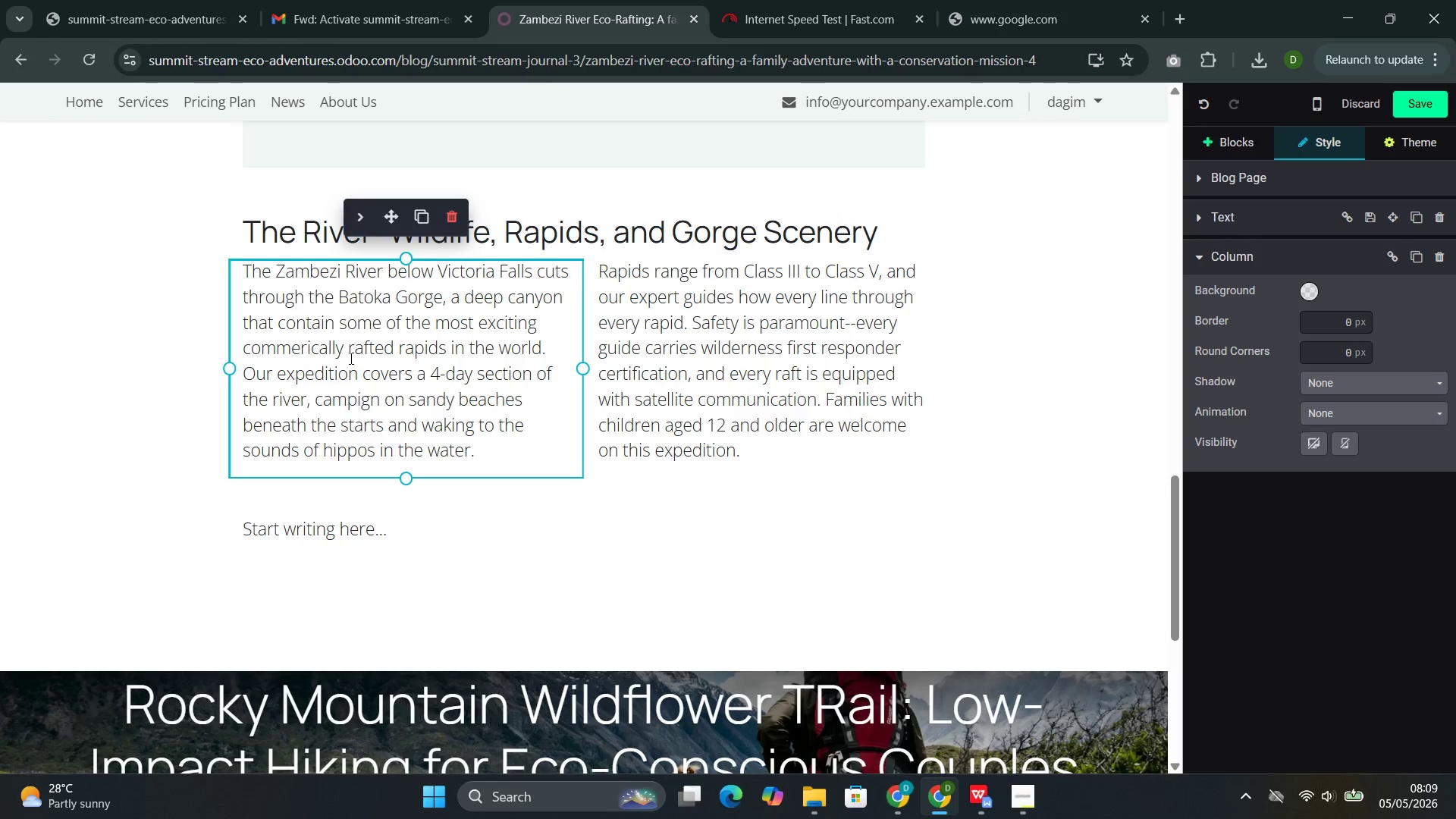 
left_click([424, 360])
 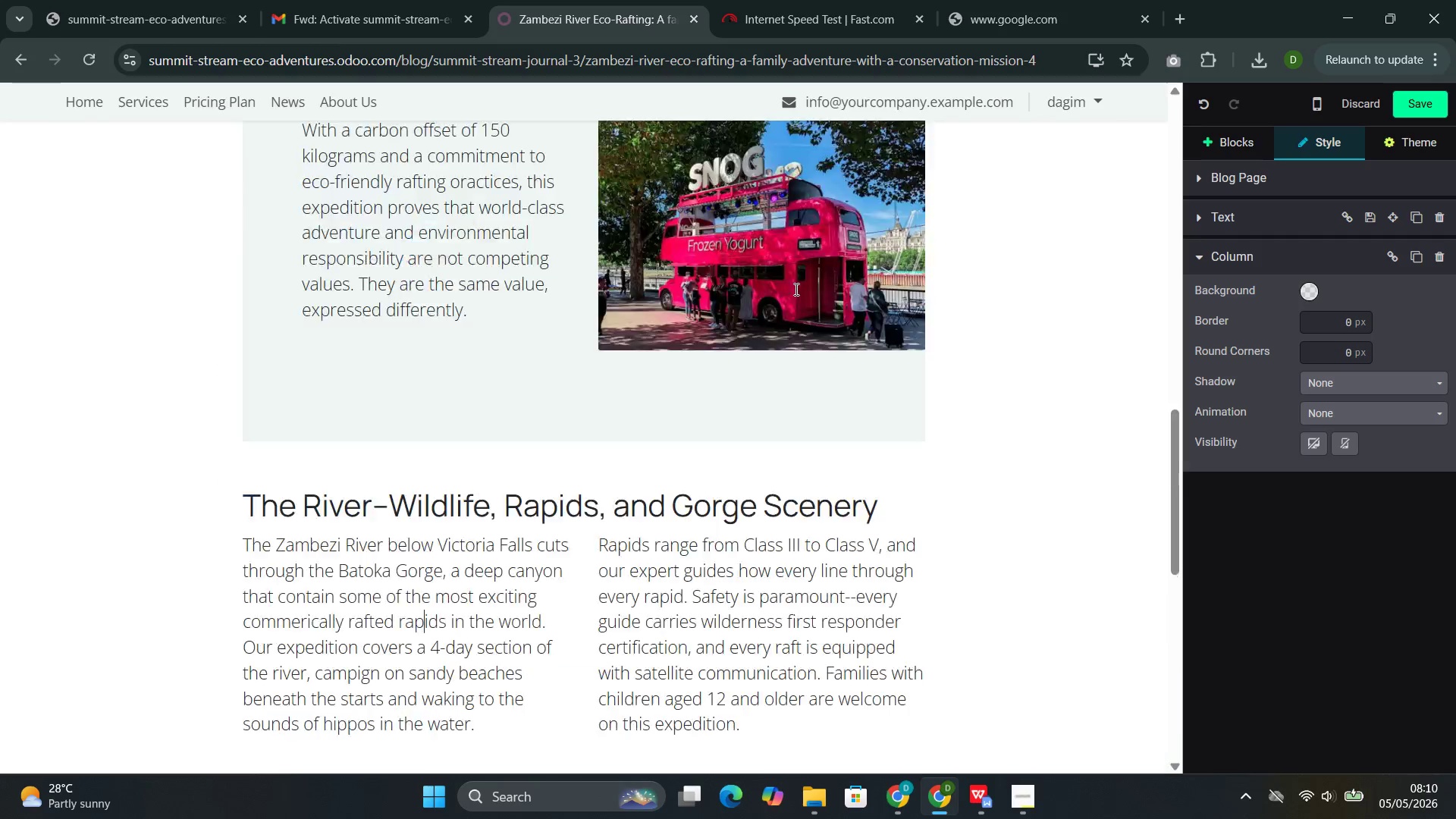 
wait(11.52)
 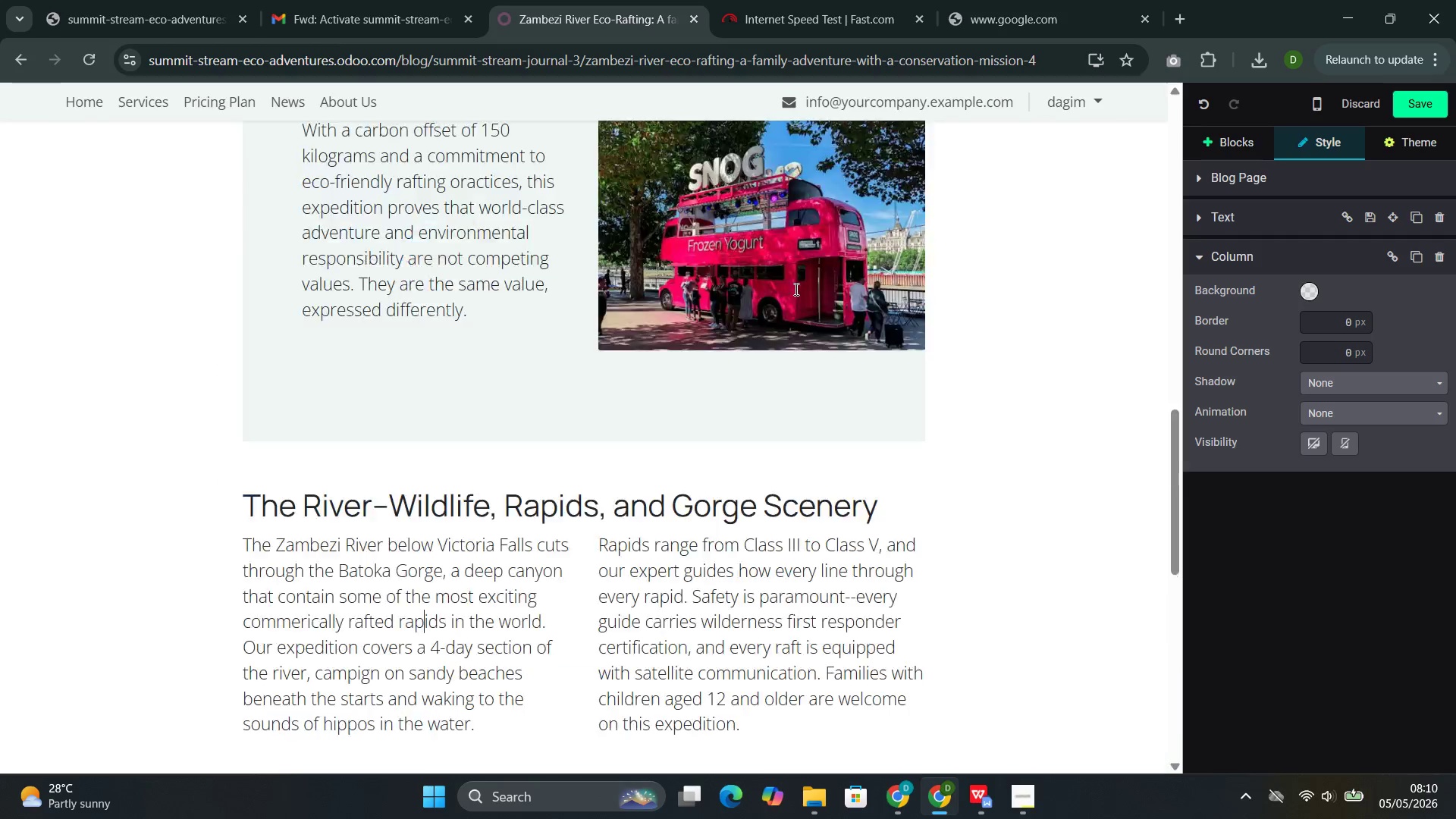 
left_click([968, 692])
 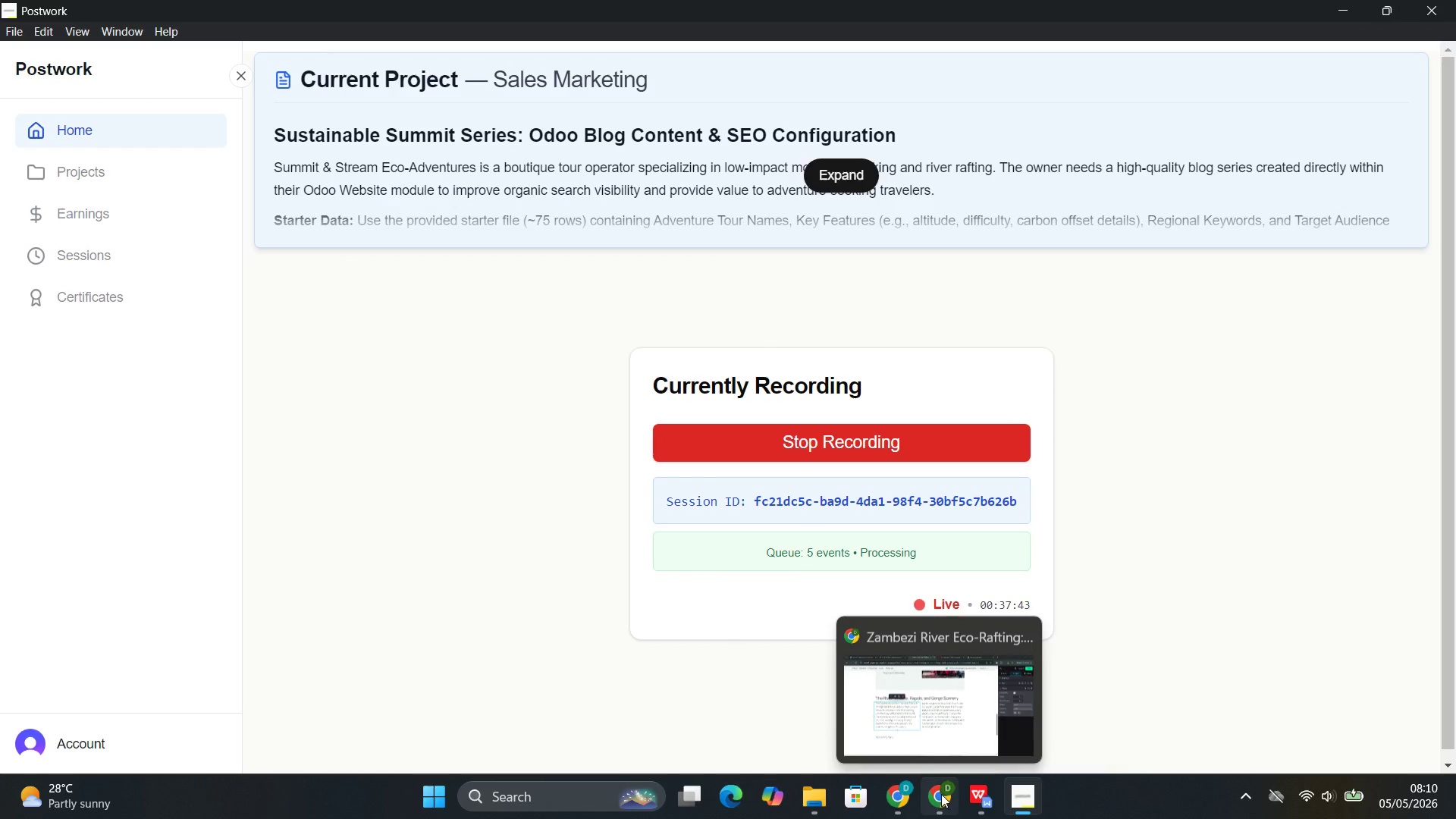 
left_click([944, 708])
 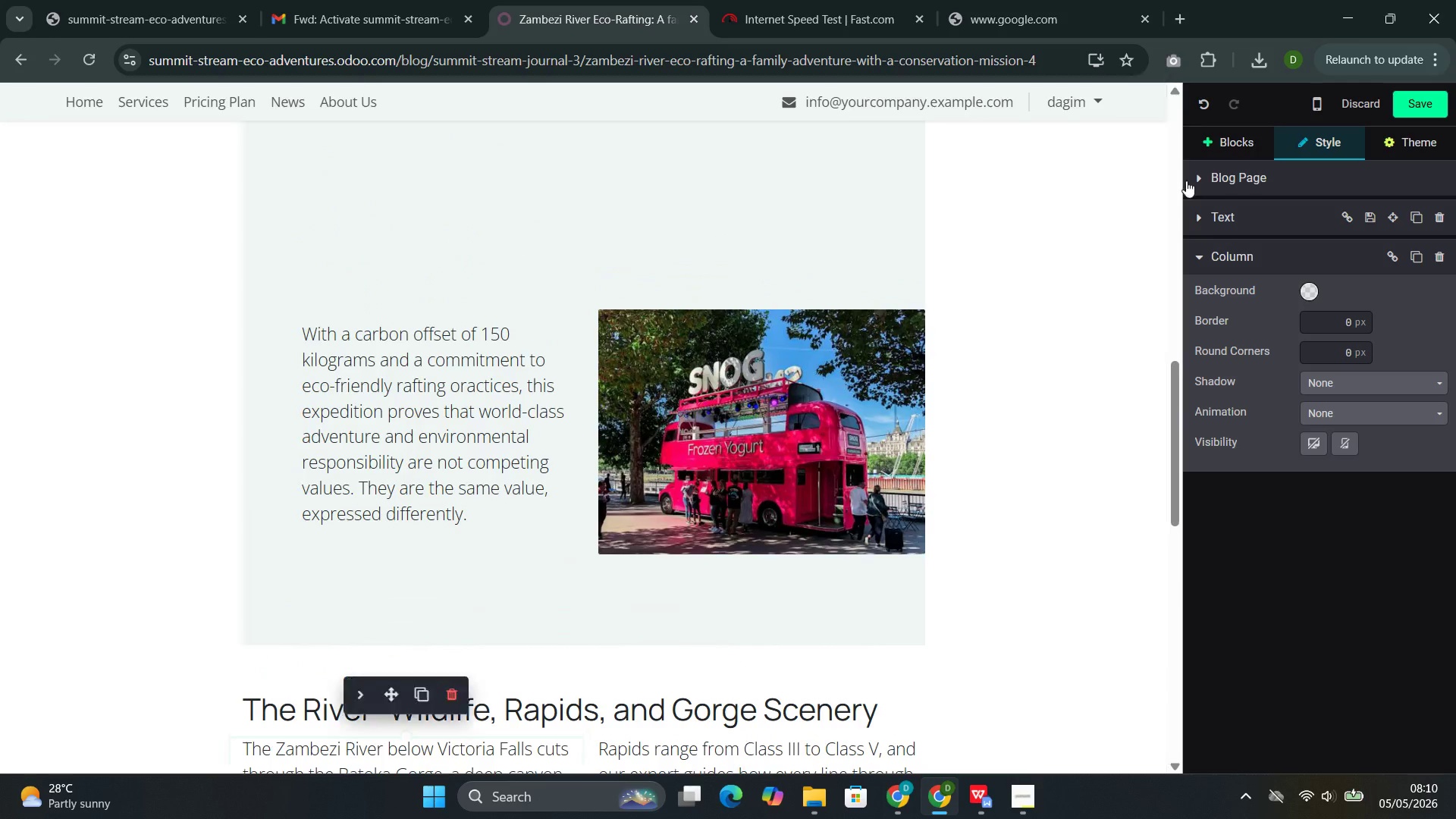 
left_click([1210, 146])
 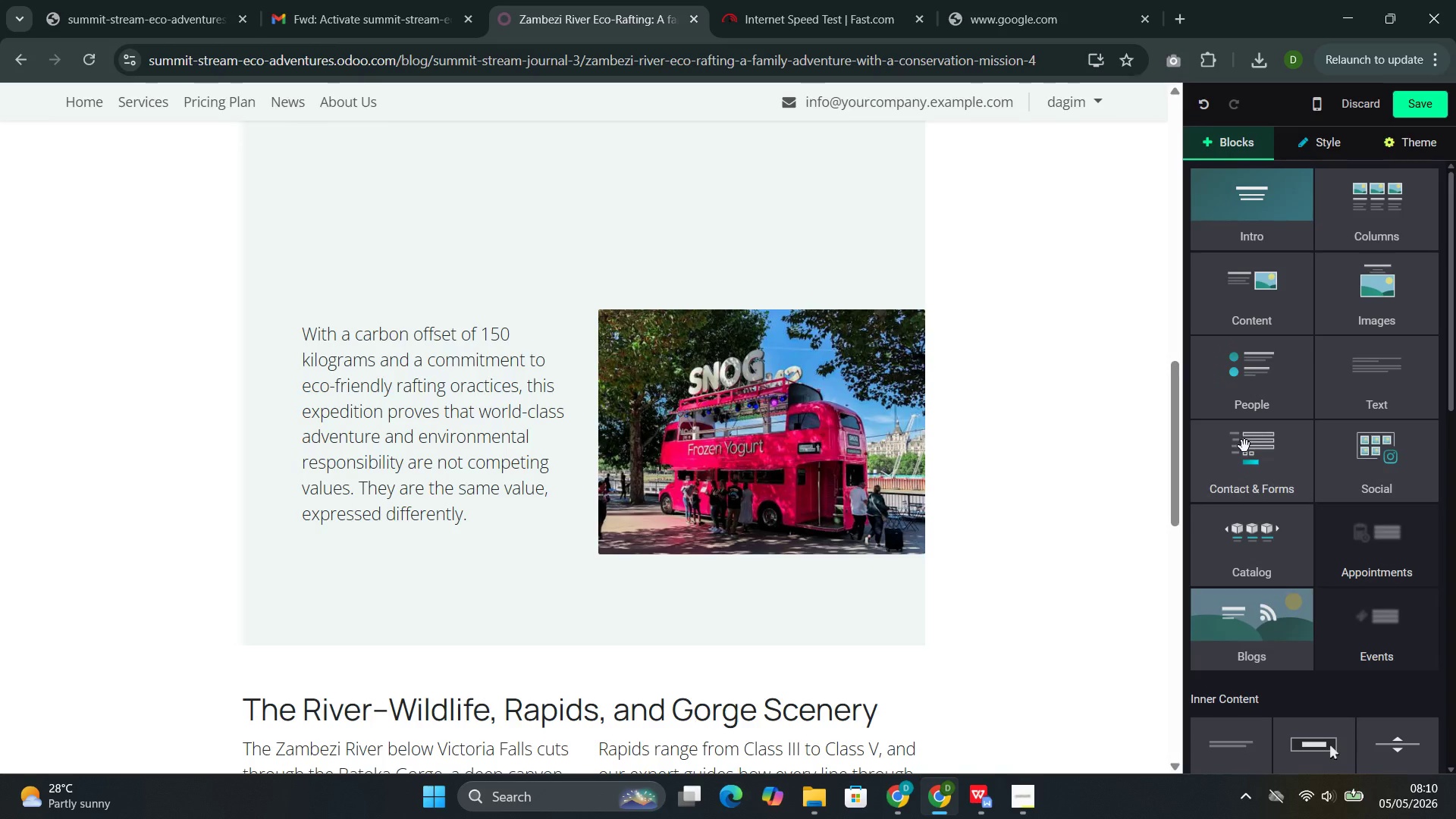 
left_click([1244, 446])
 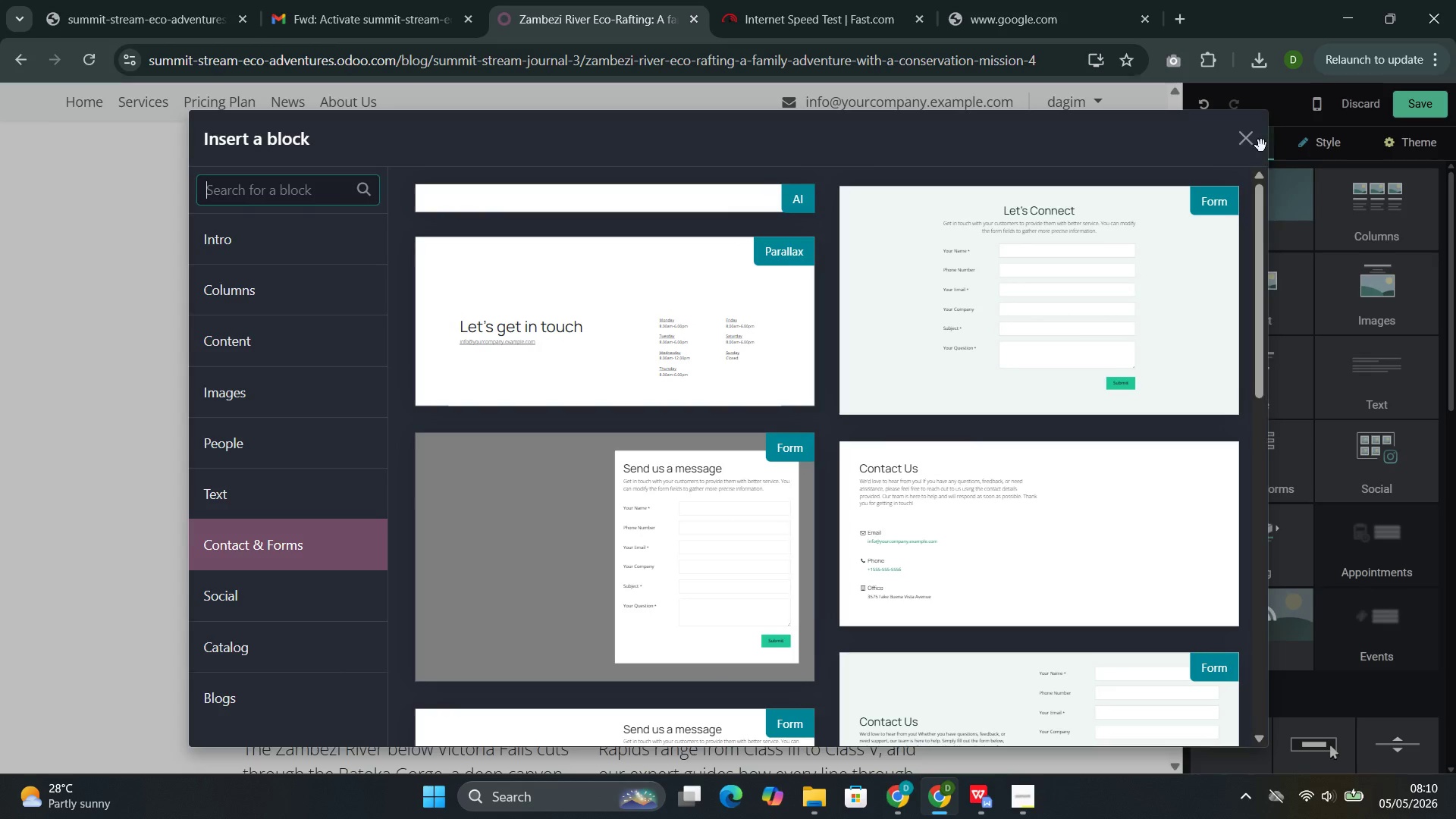 
left_click([1247, 143])
 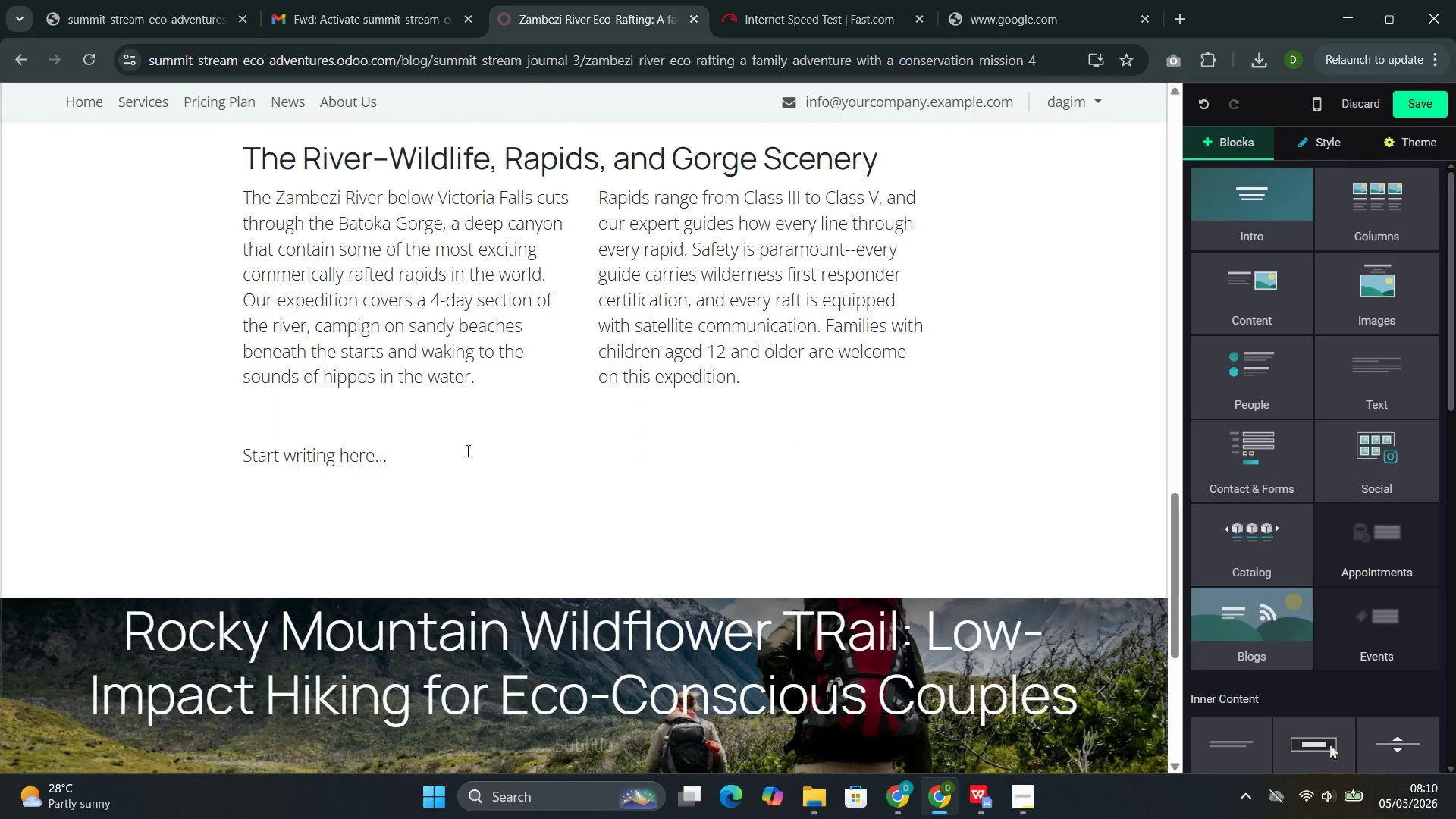 
left_click([519, 384])
 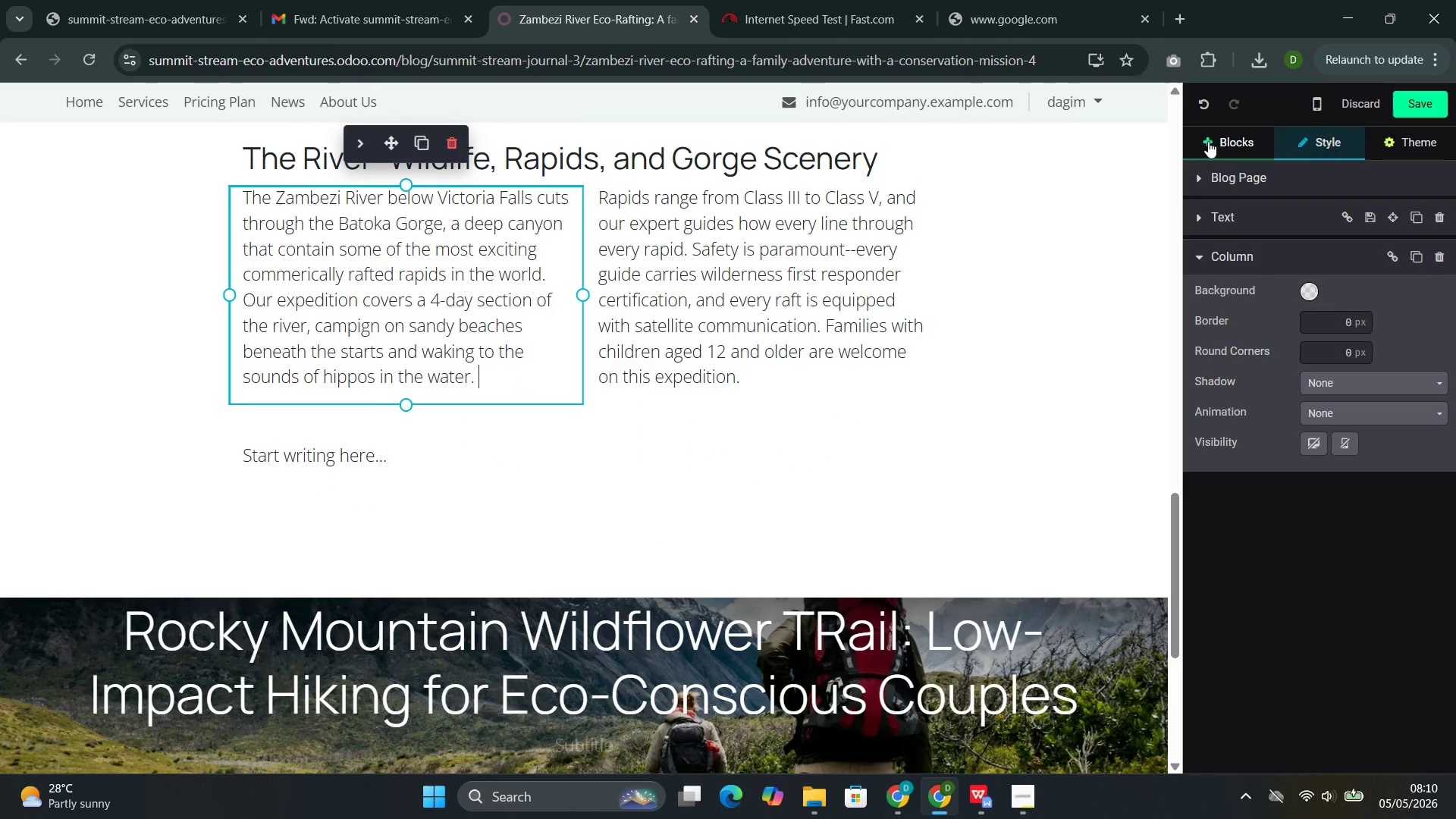 
left_click([1208, 143])
 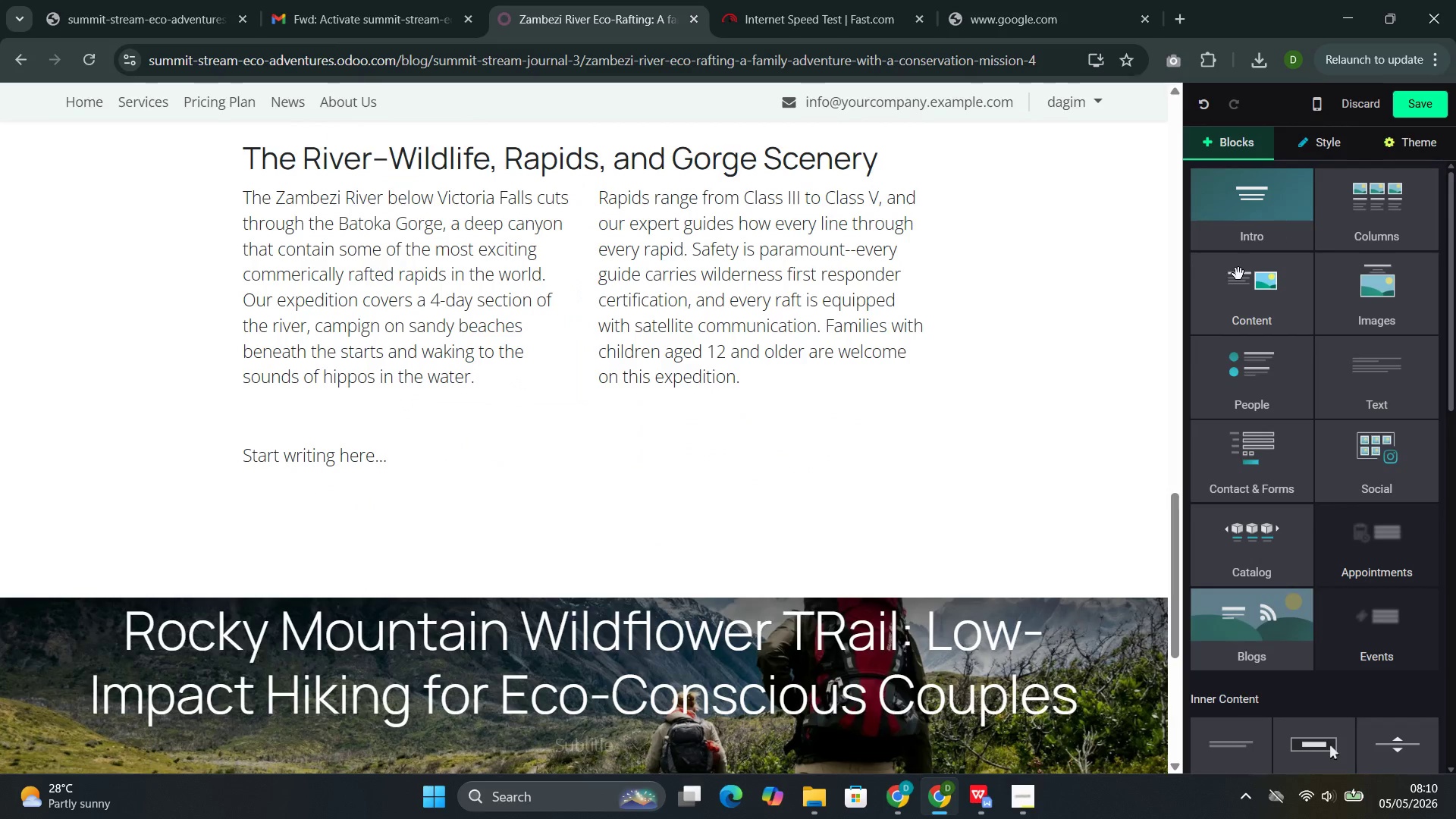 
left_click([1236, 281])
 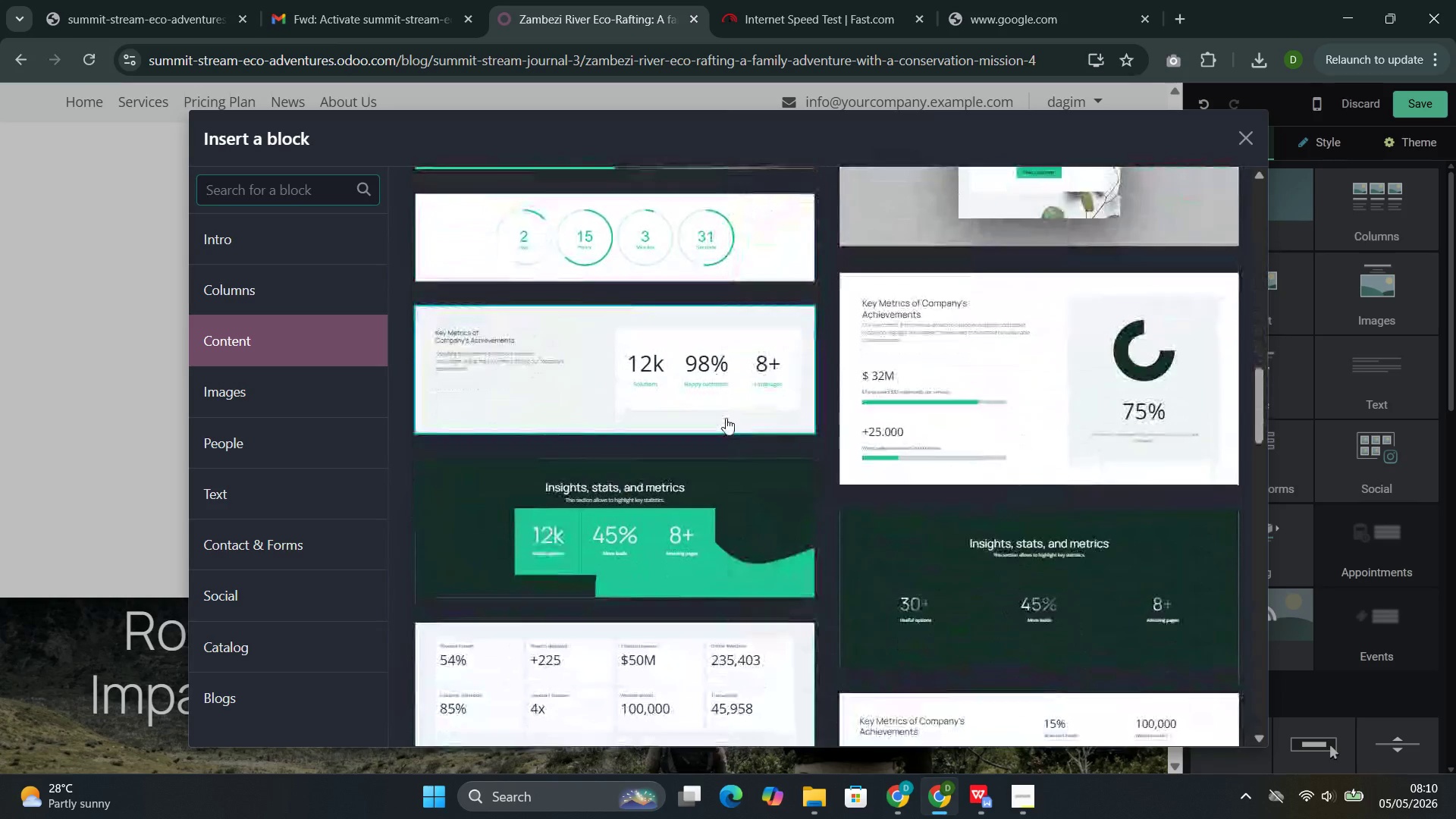 
wait(12.3)
 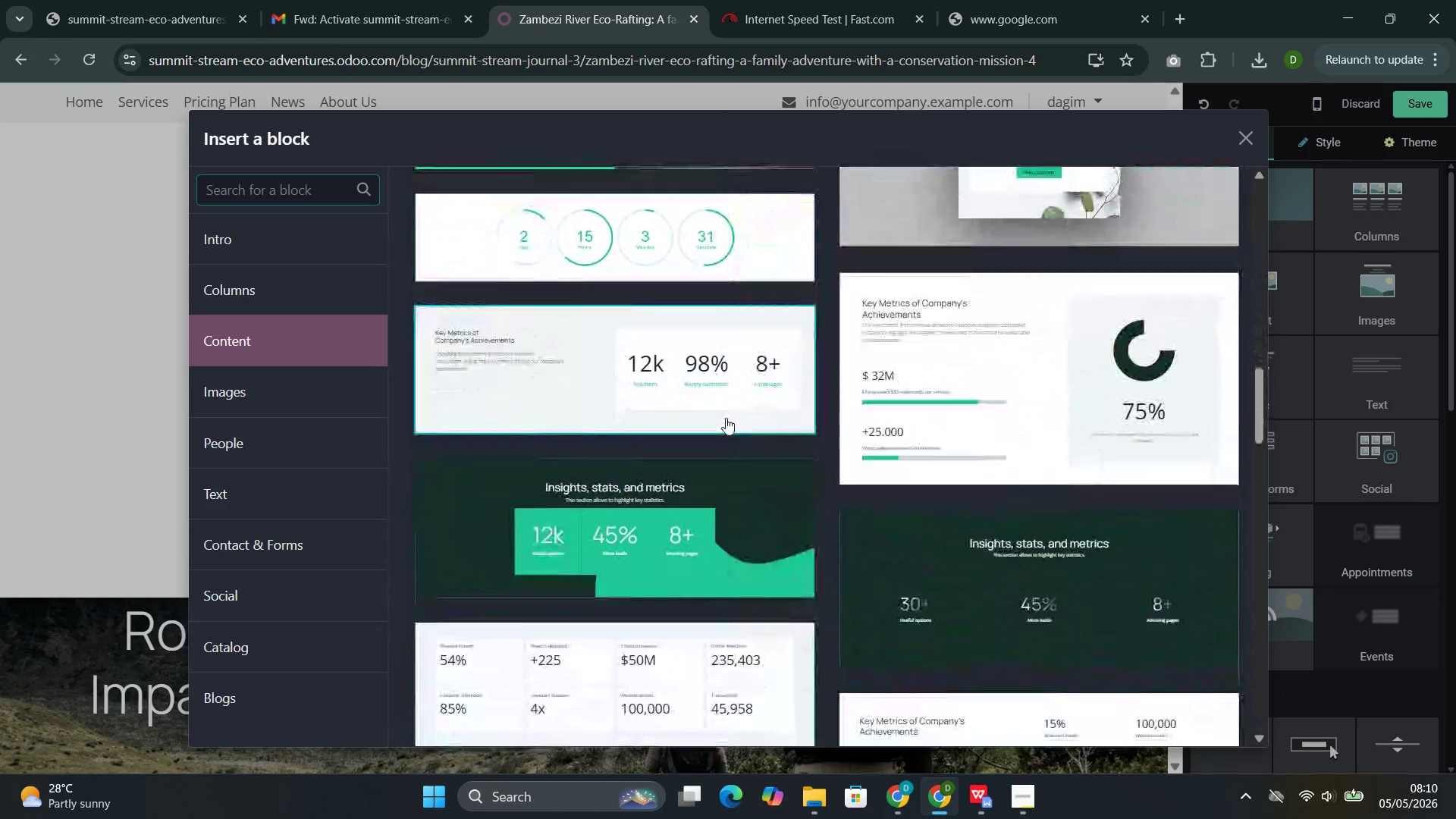 
left_click([720, 293])
 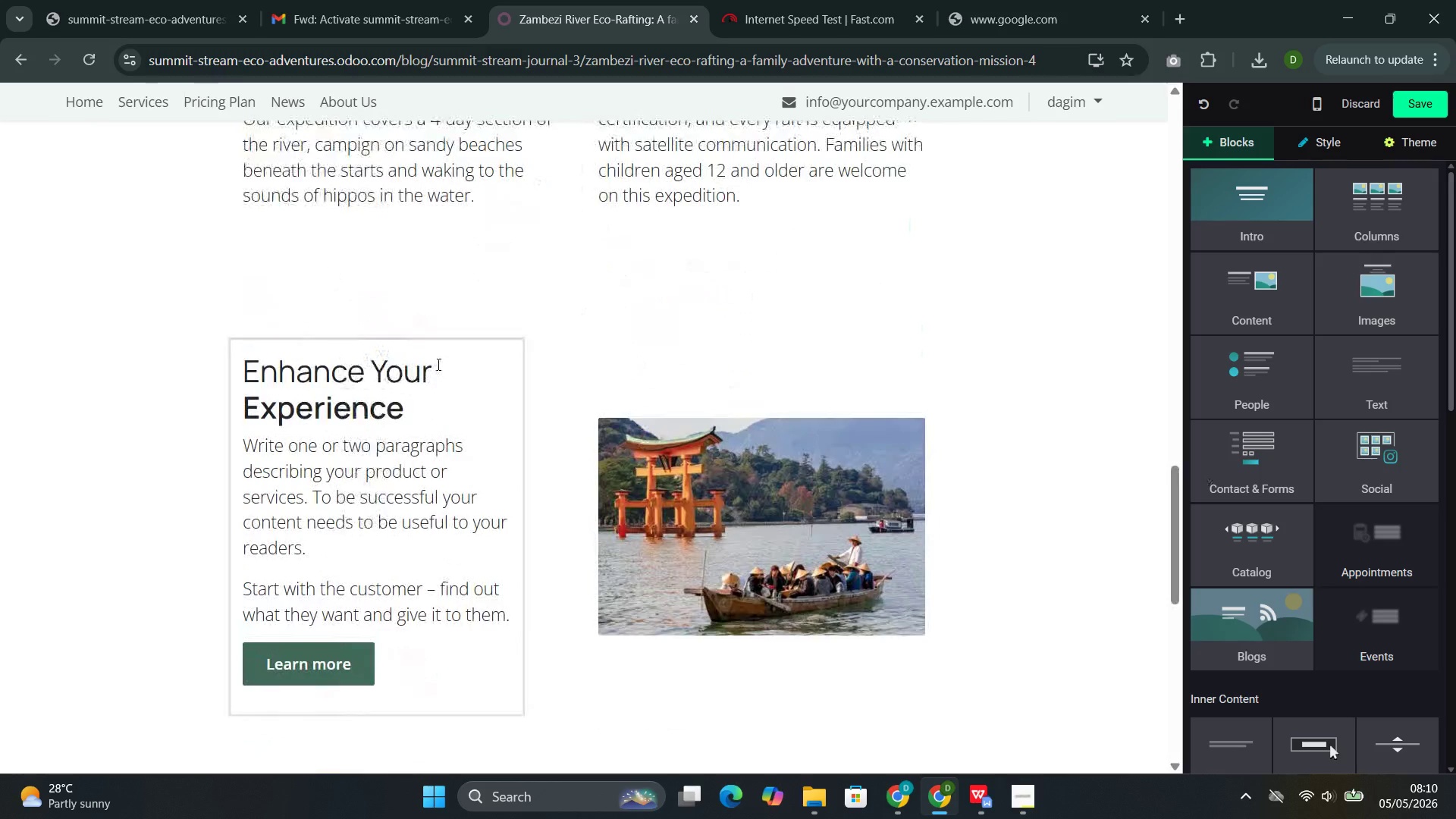 
left_click_drag(start_coordinate=[420, 393], to_coordinate=[391, 391])
 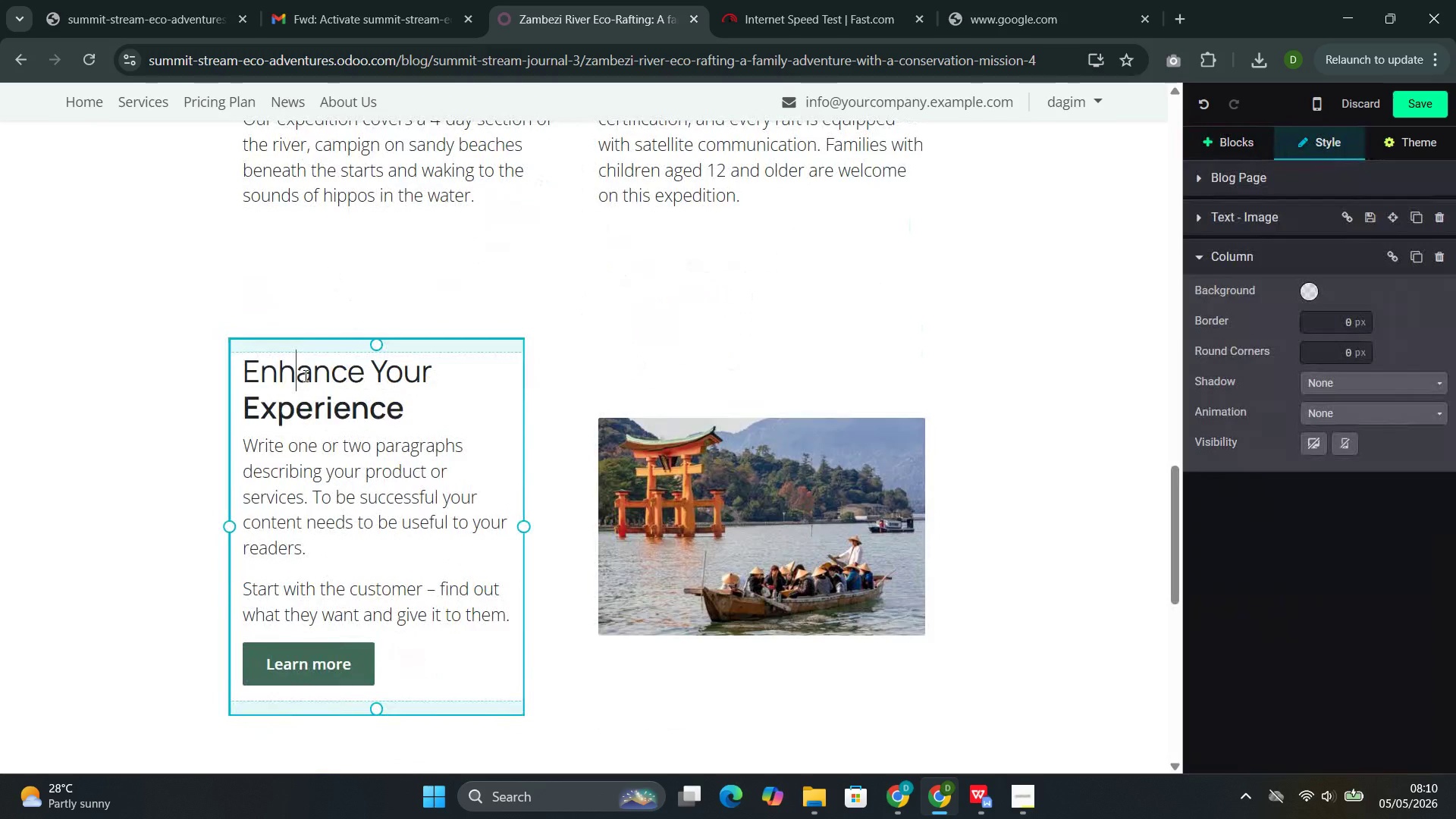 
double_click([304, 375])
 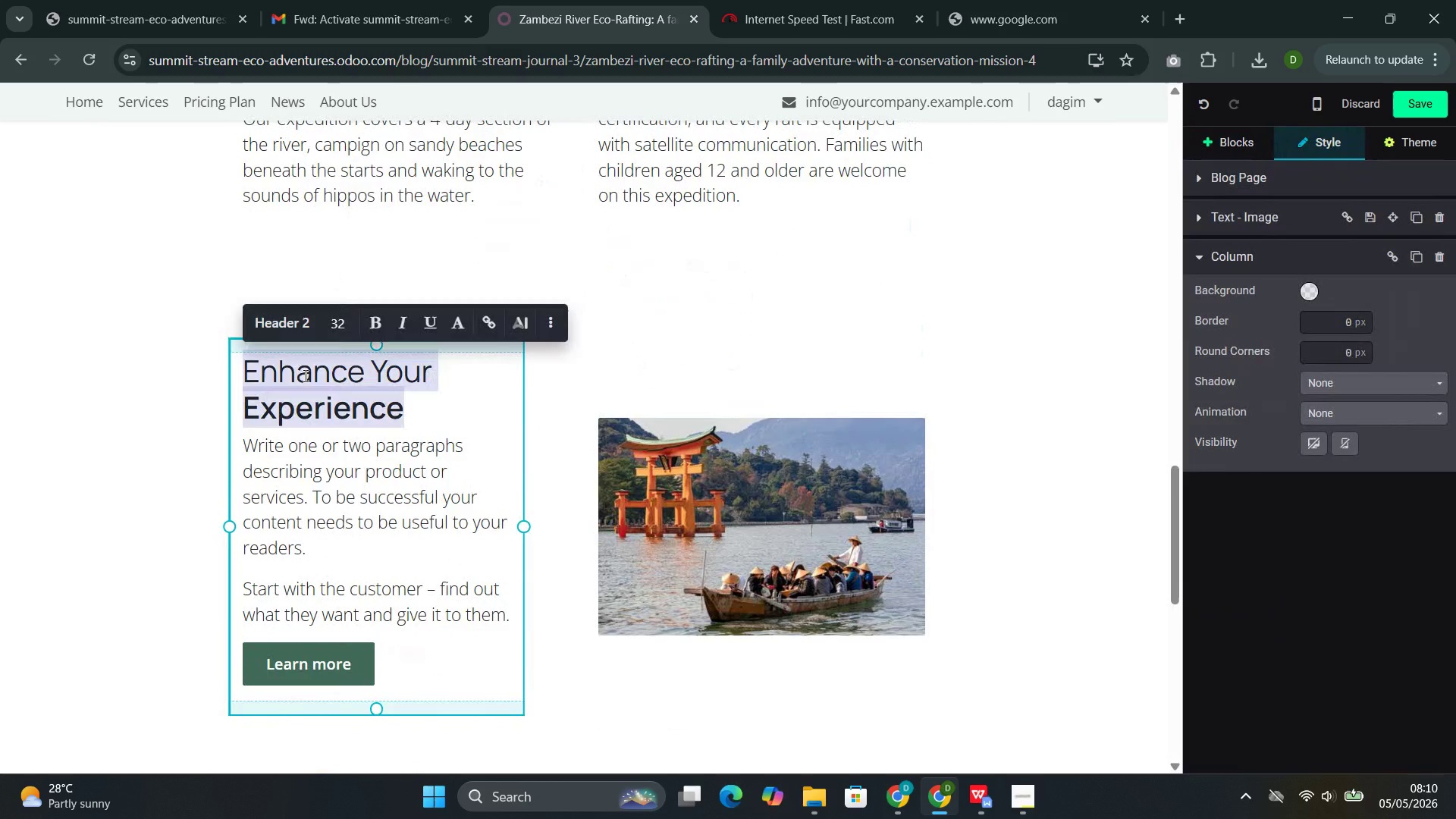 
triple_click([304, 375])
 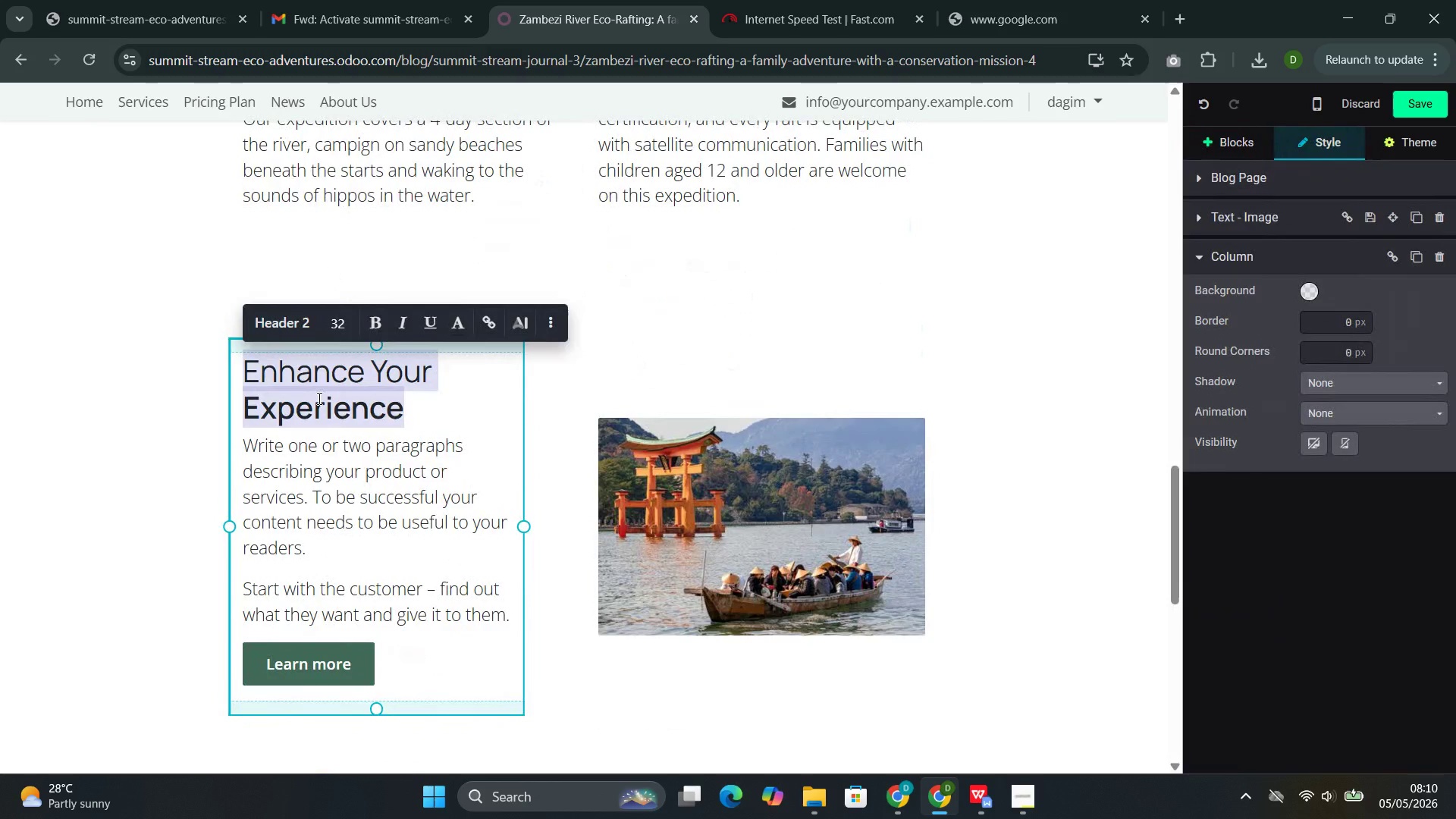 
wait(5.52)
 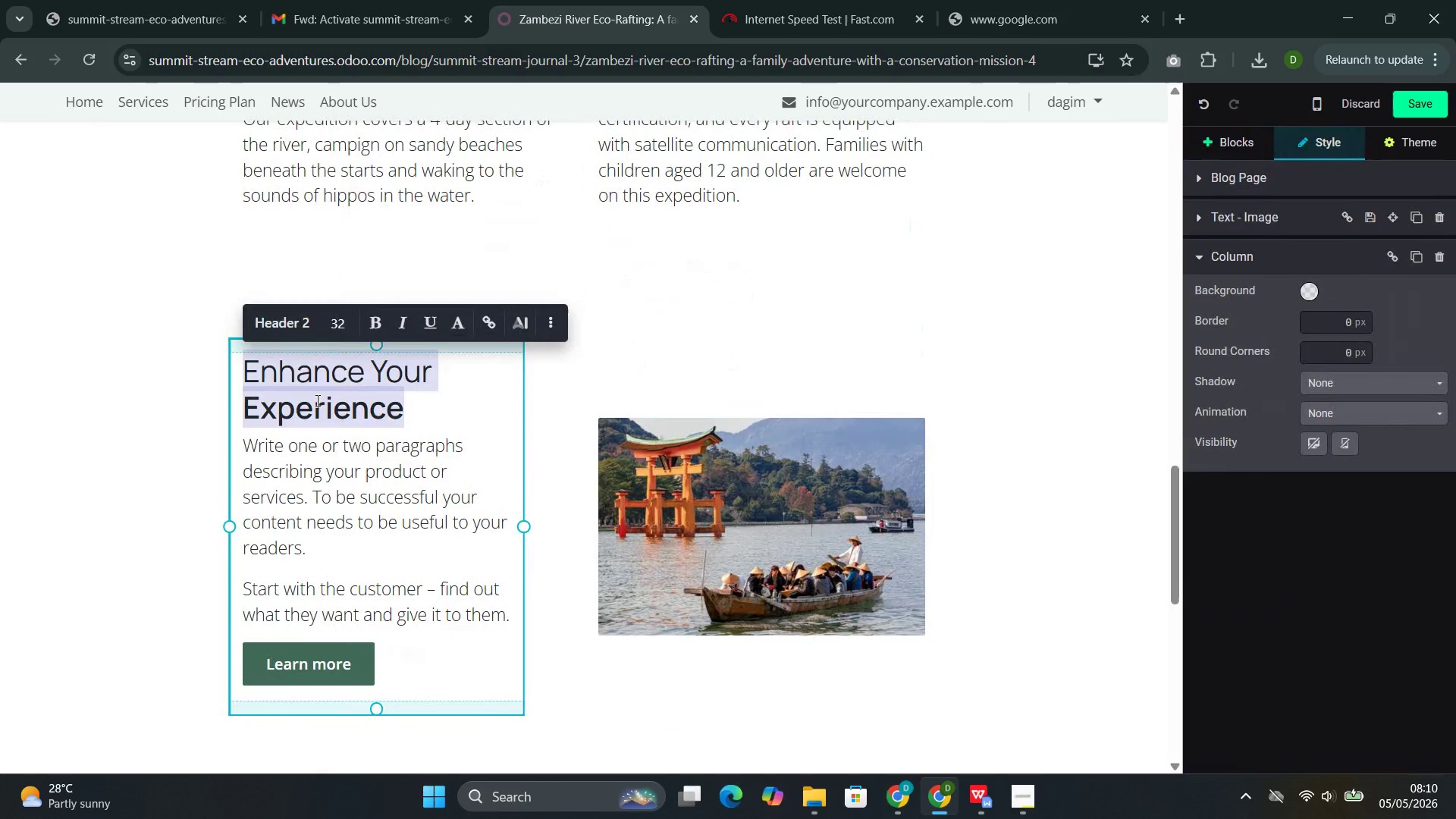 
type(Eco-)
 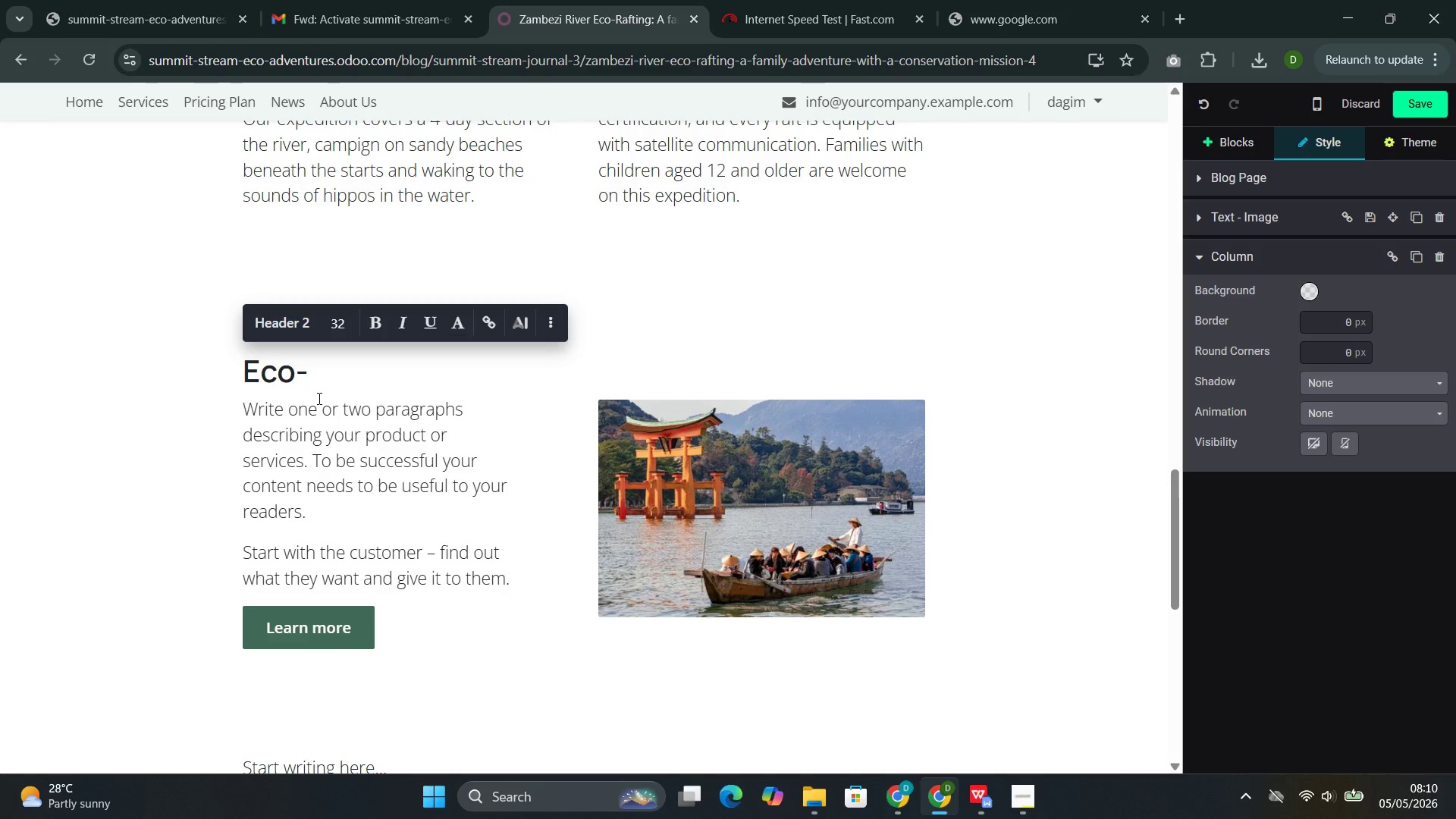 
type(Friendly Rafring )
 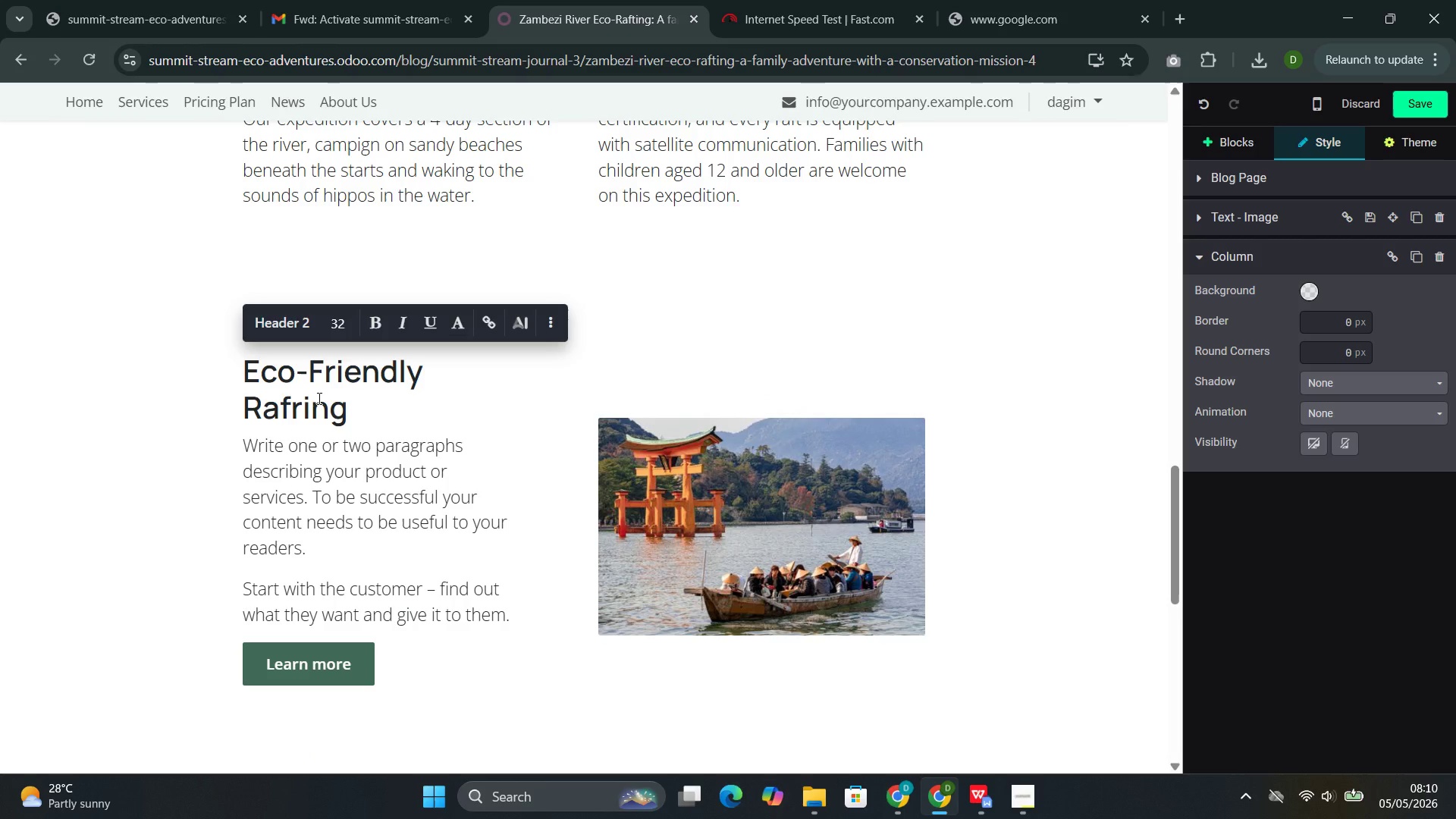 
wait(5.41)
 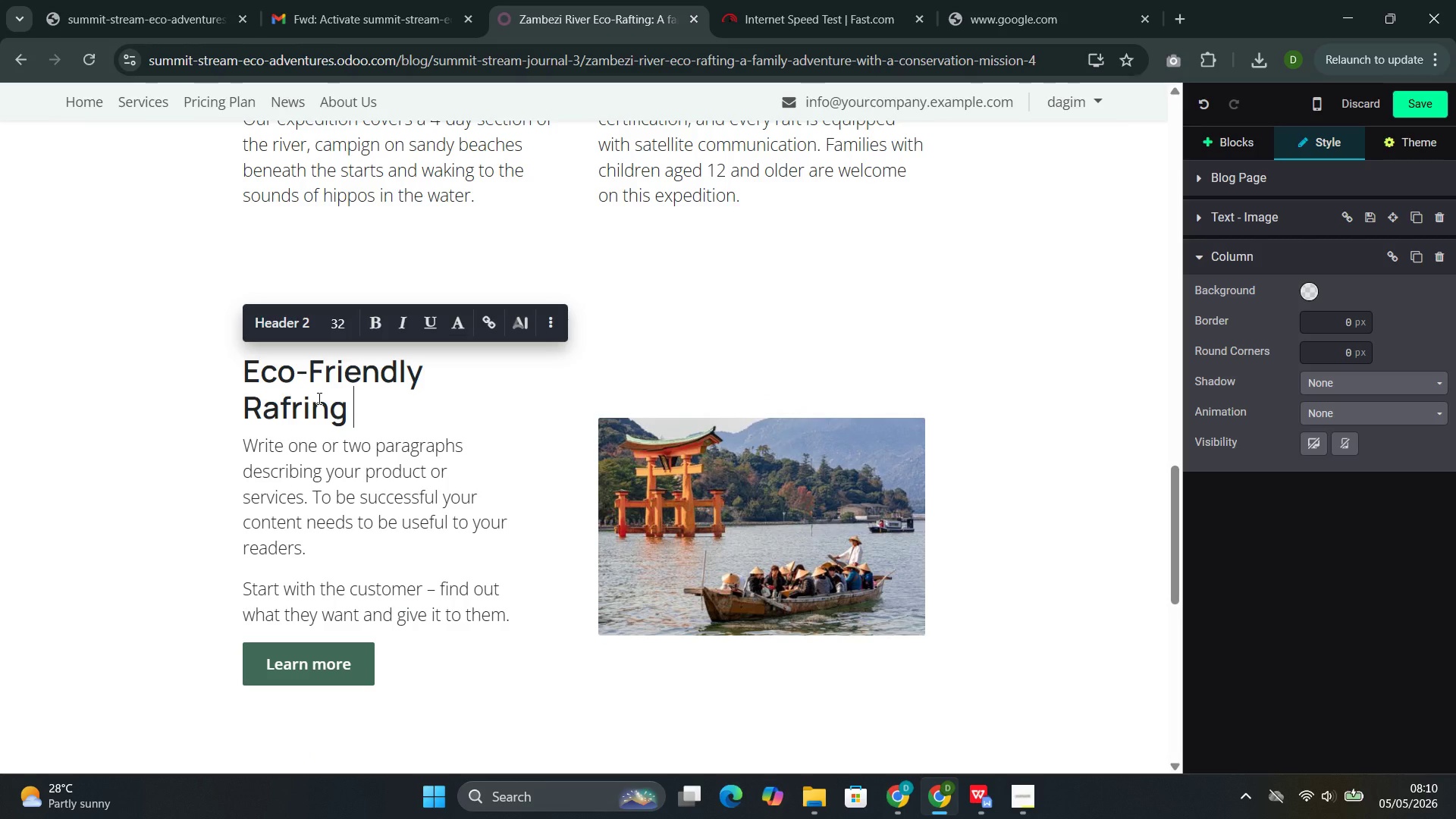 
key(ArrowLeft)
 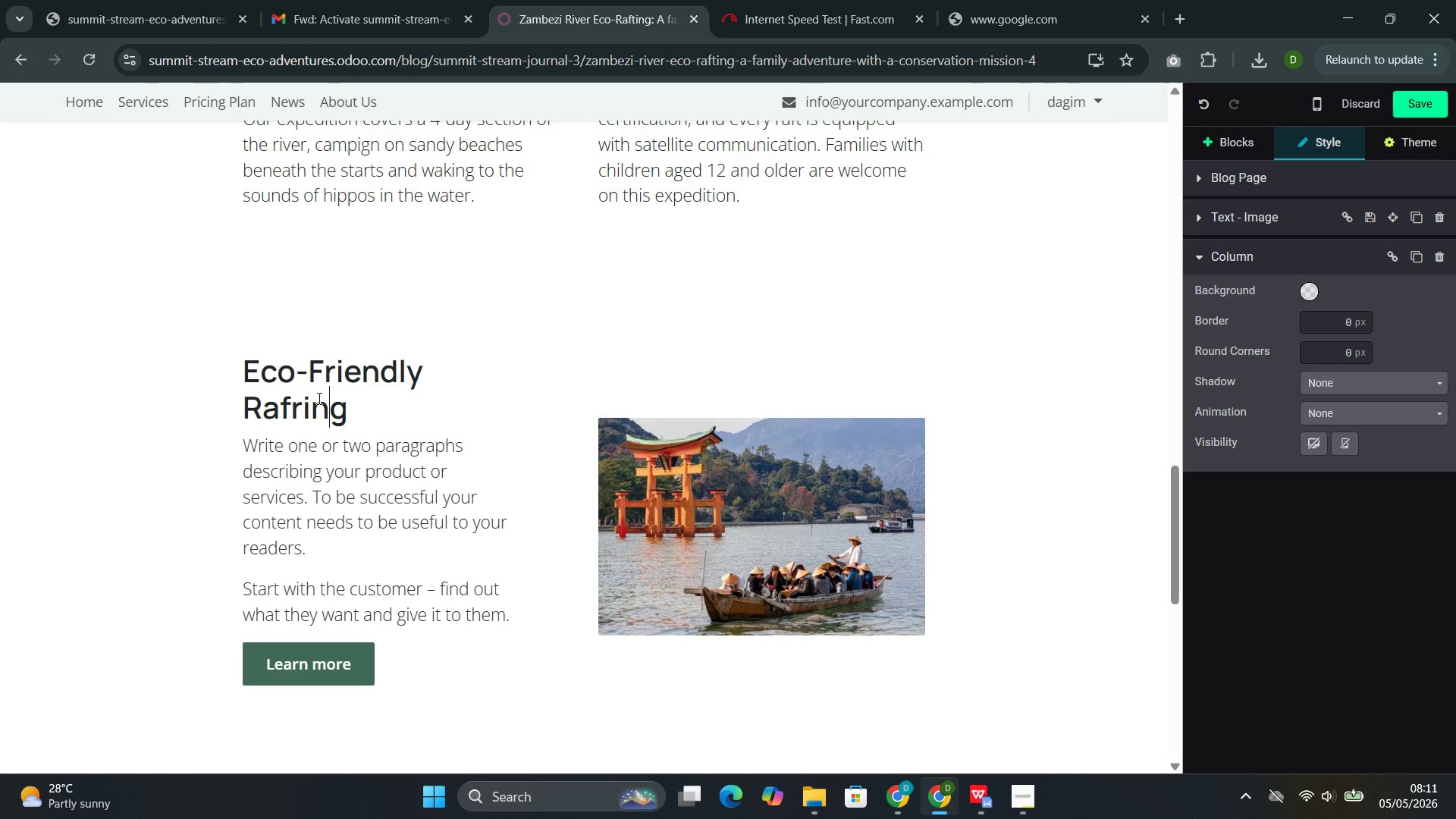 
key(ArrowLeft)
 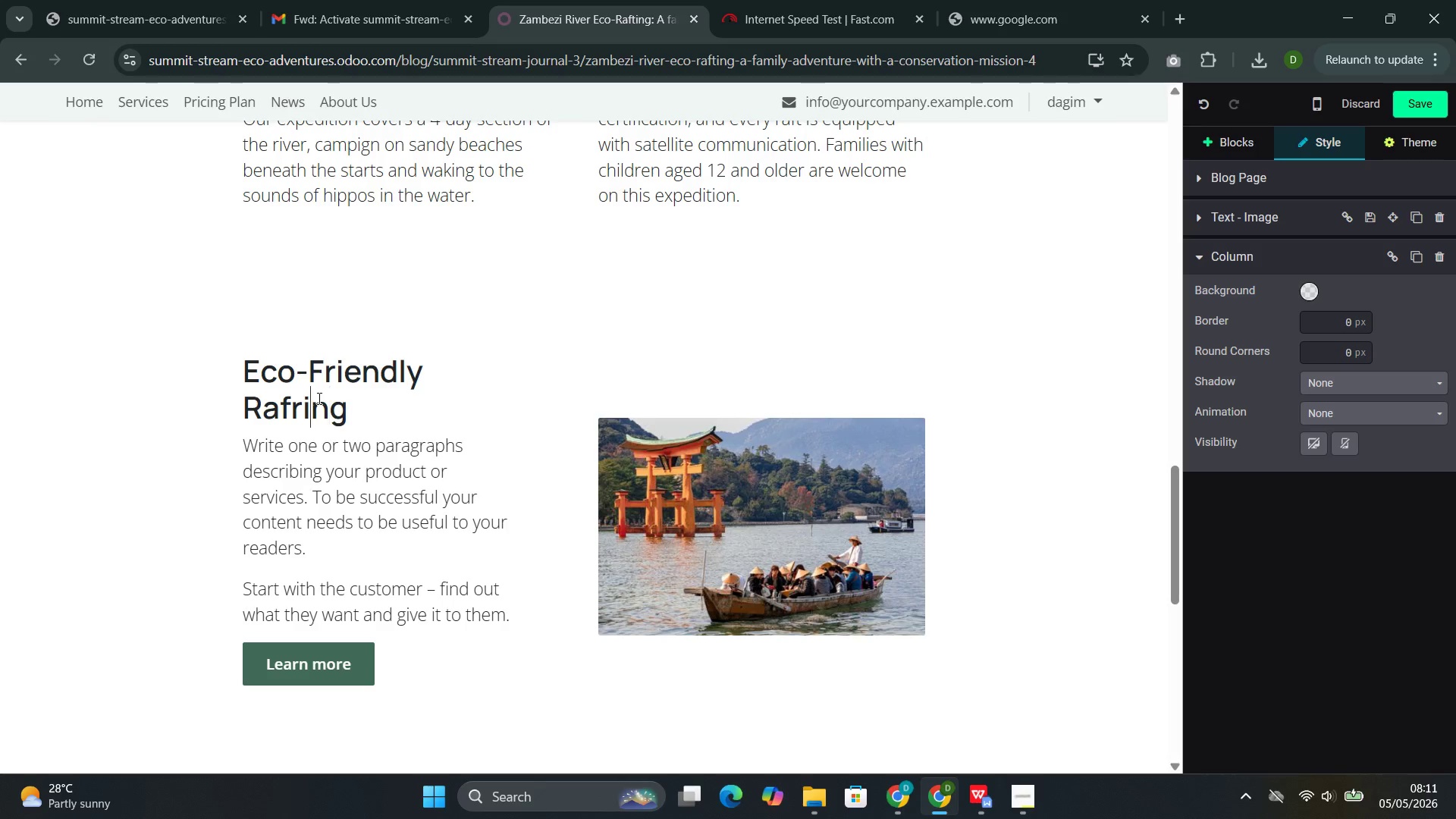 
key(ArrowLeft)
 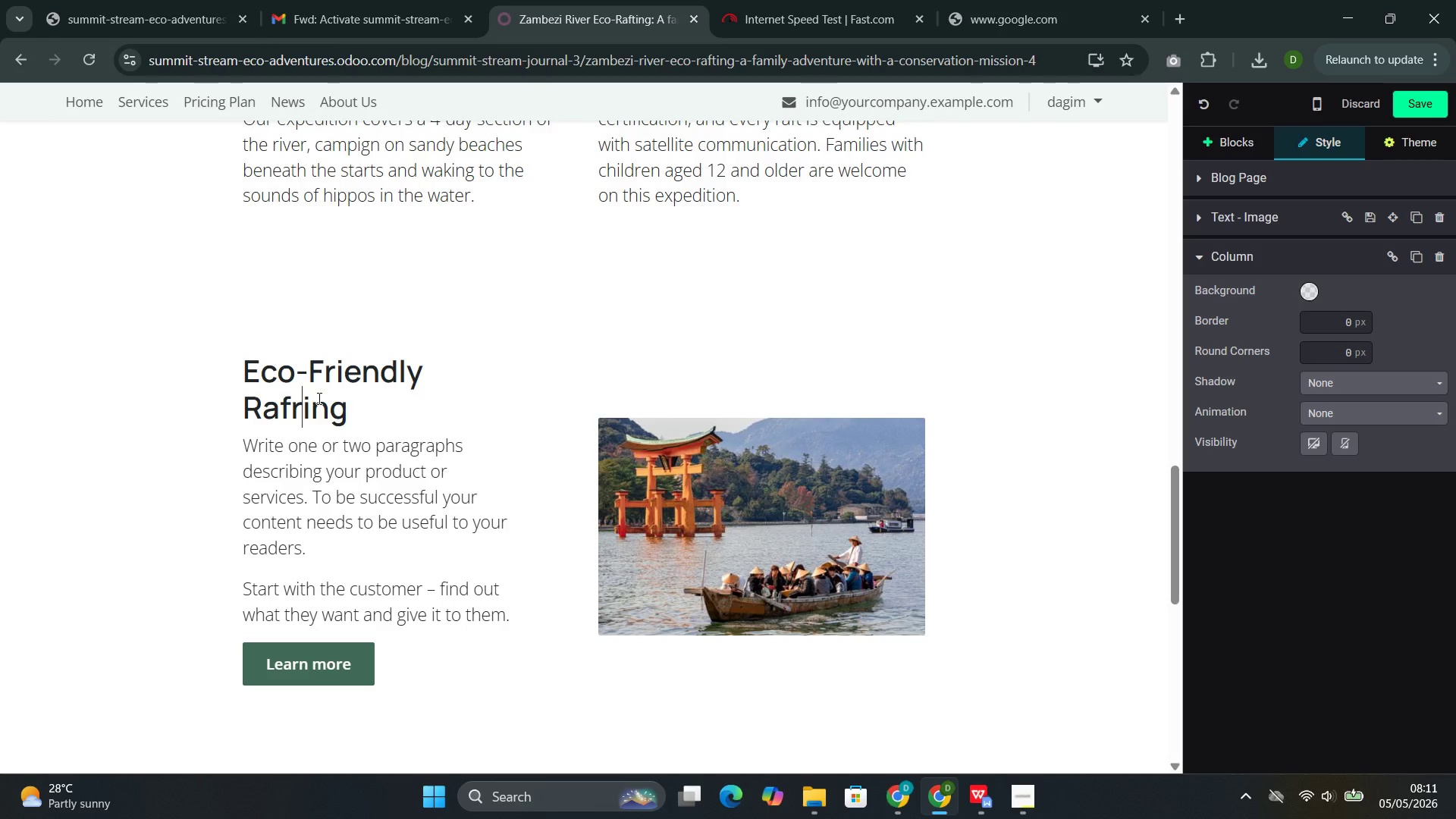 
key(ArrowLeft)
 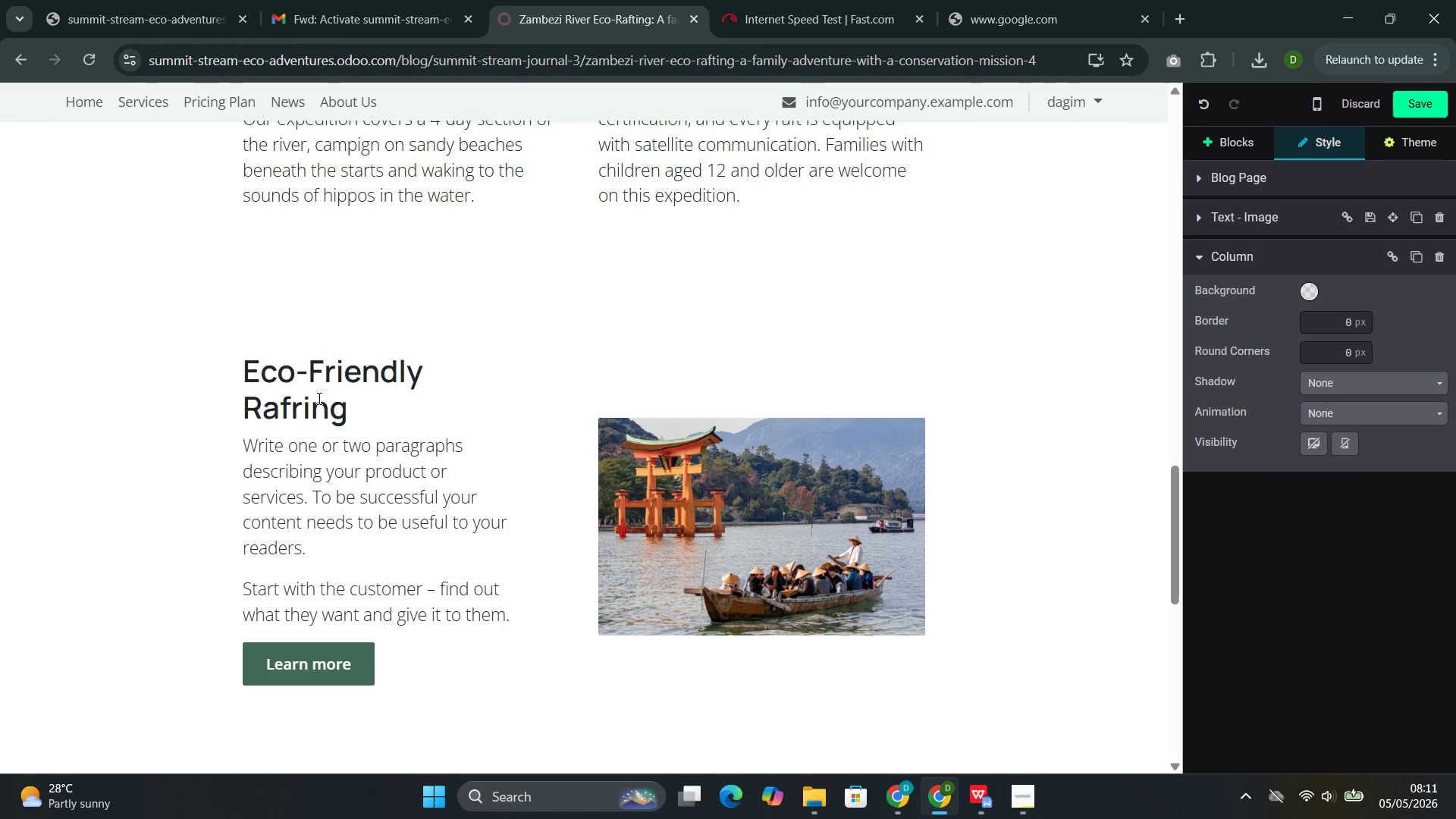 
key(Backspace)
 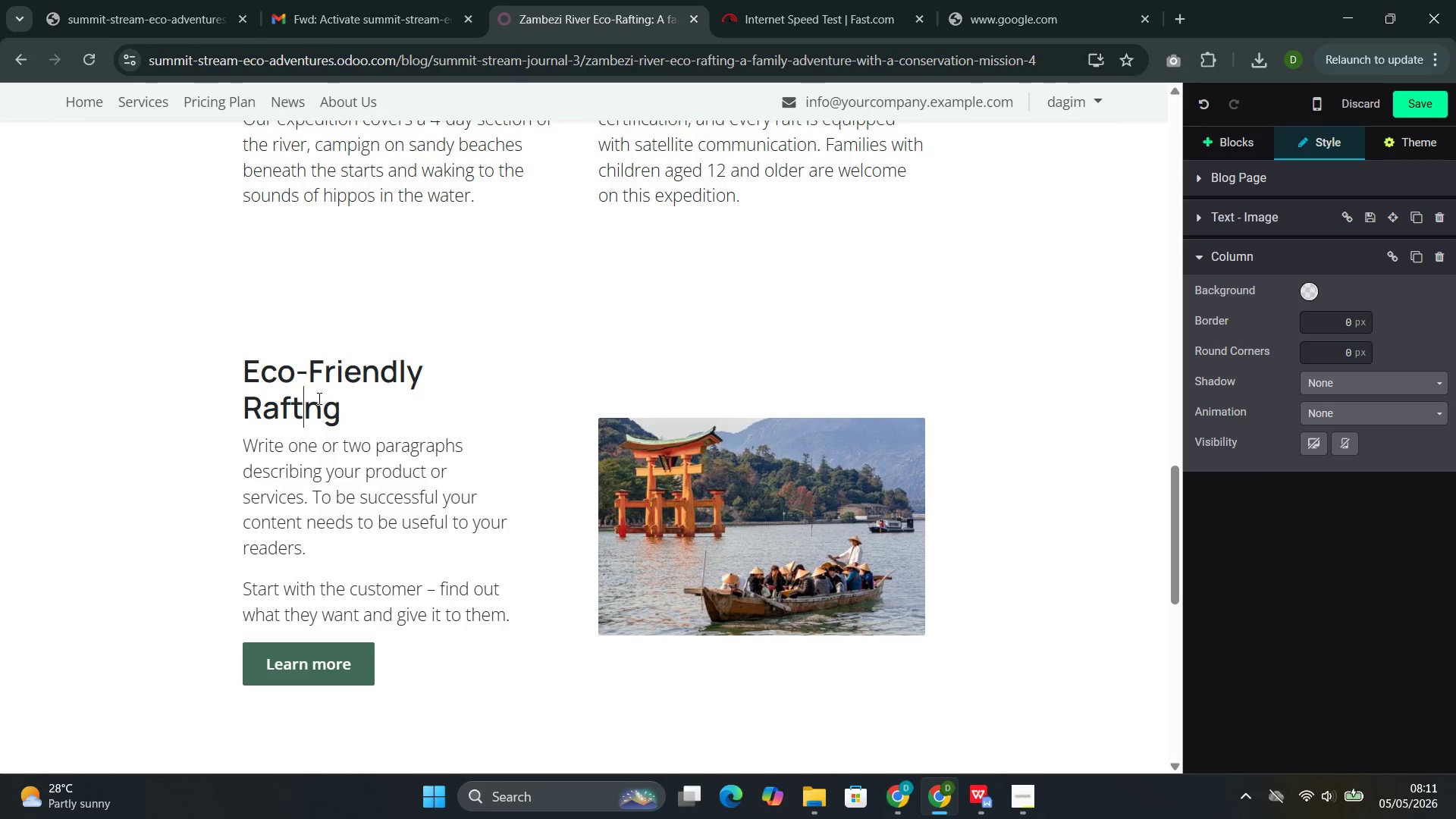 
key(T)
 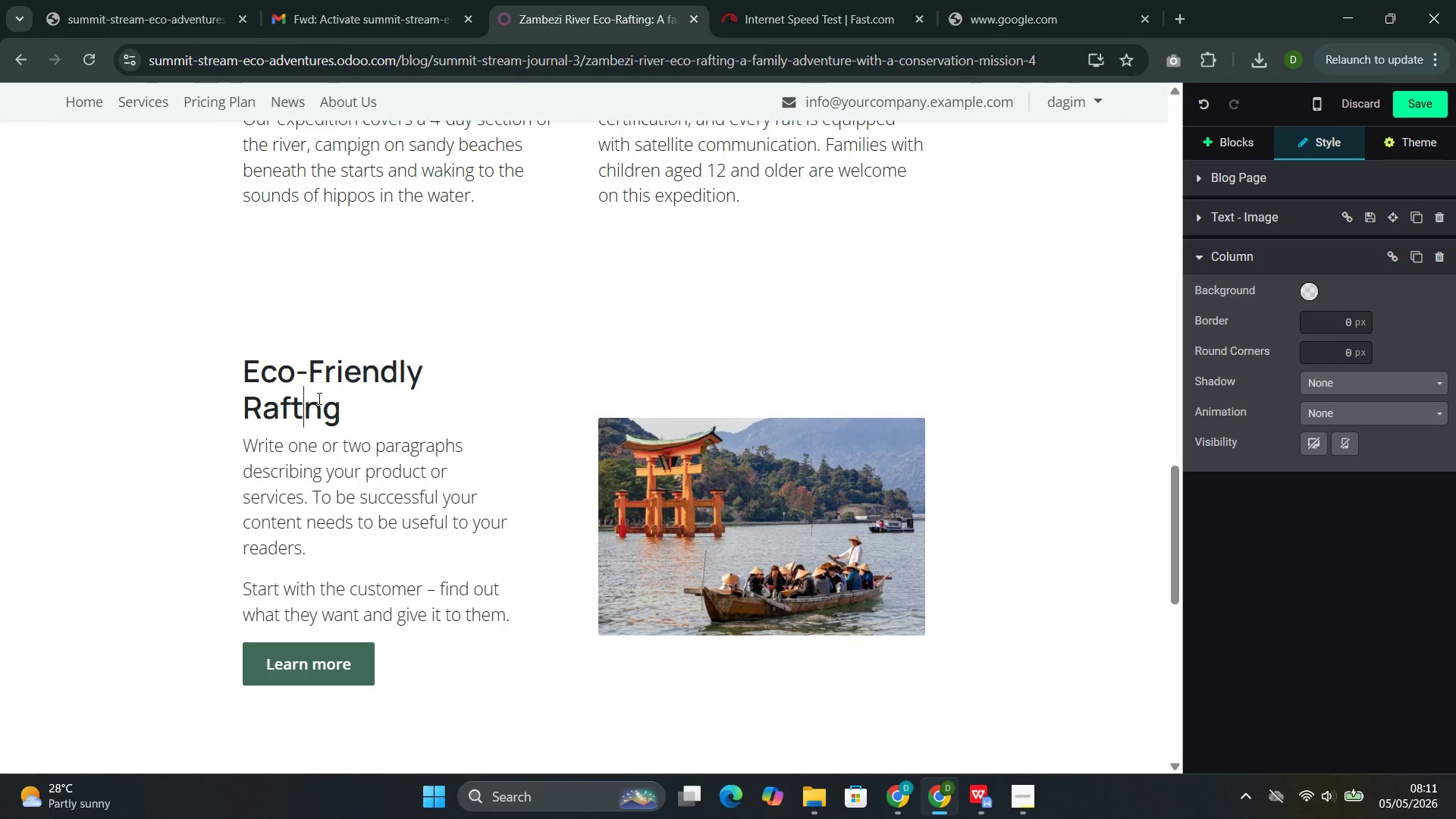 
key(ArrowRight)
 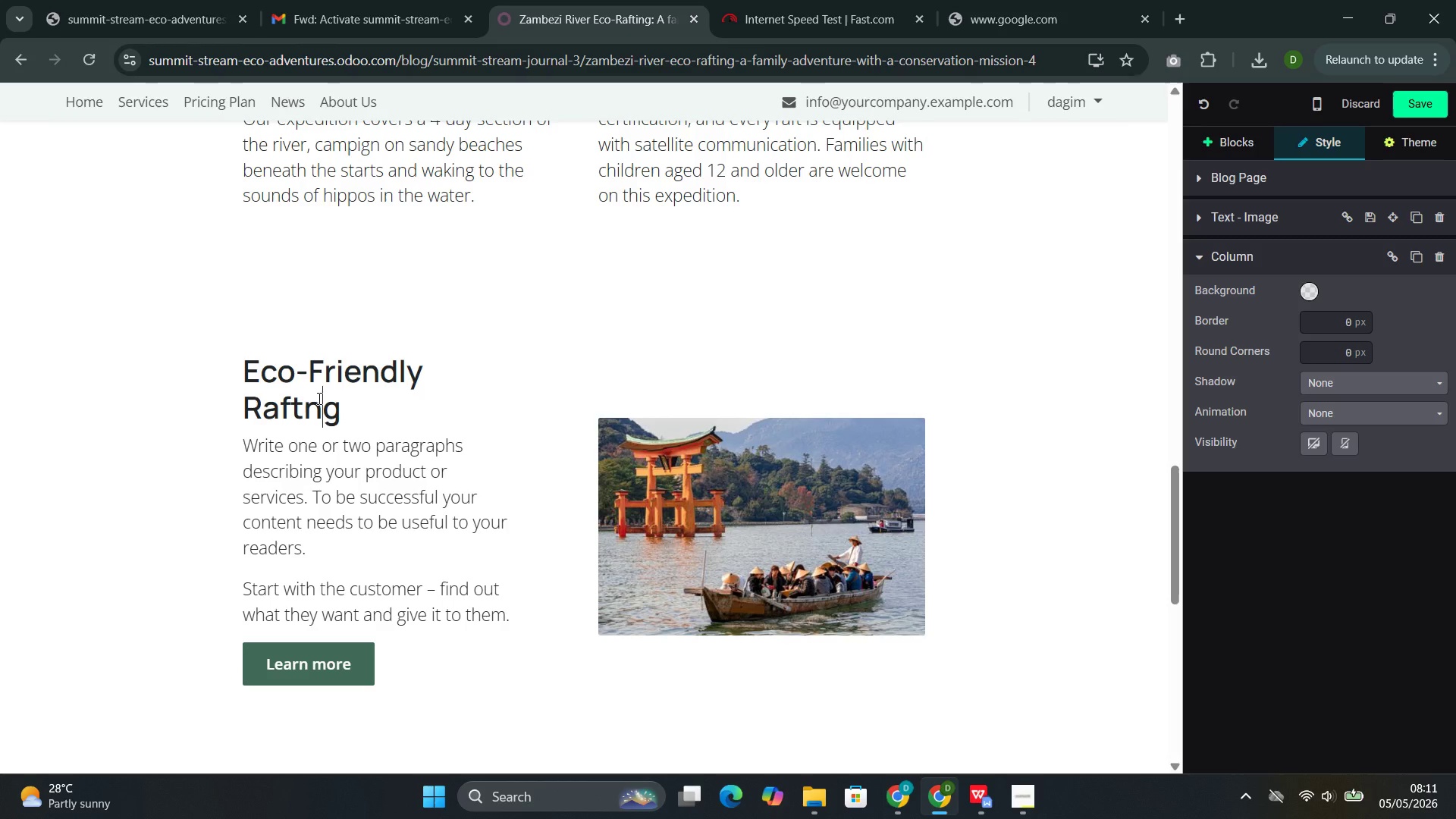 
key(ArrowRight)
 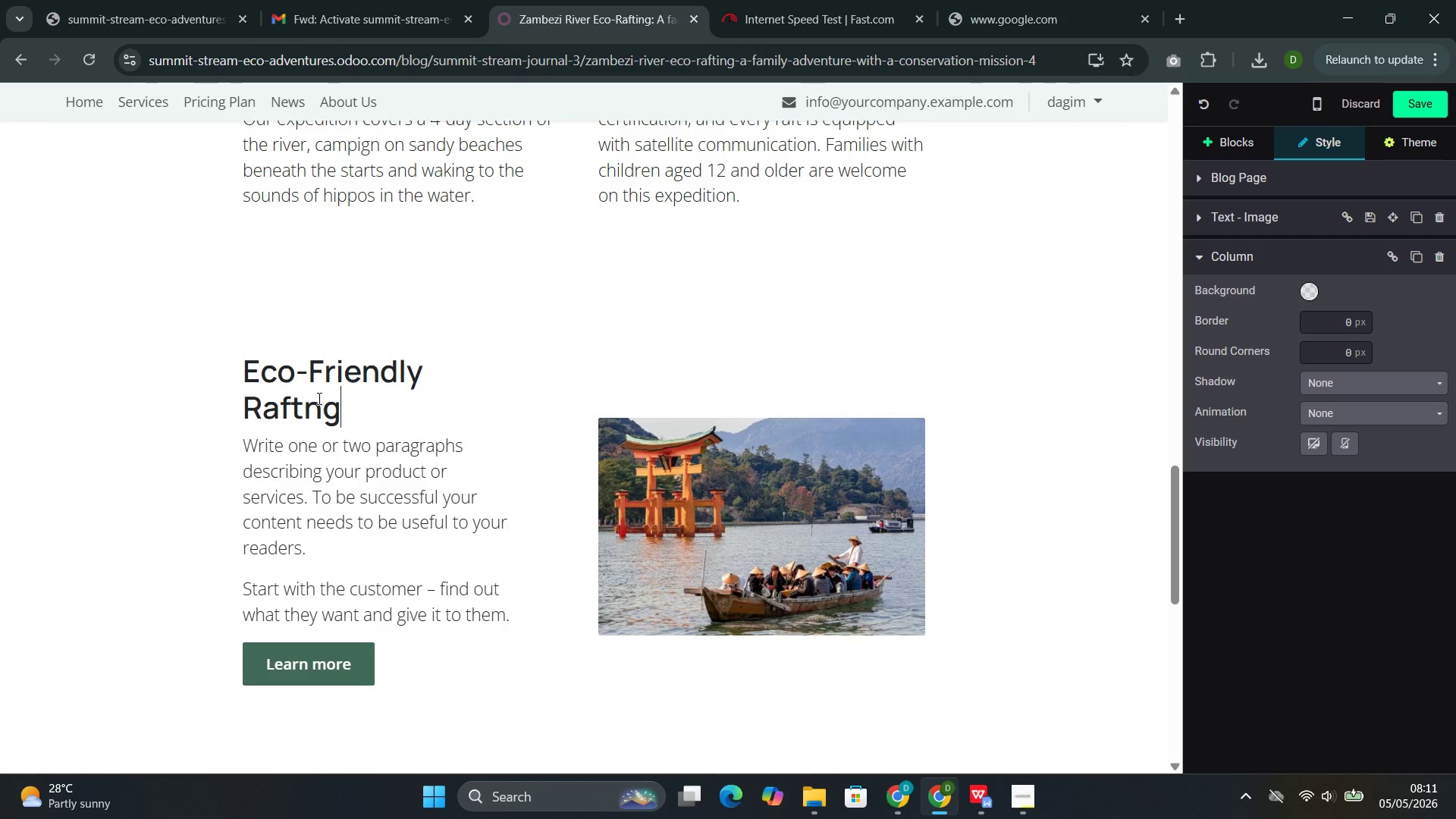 
key(ArrowRight)
 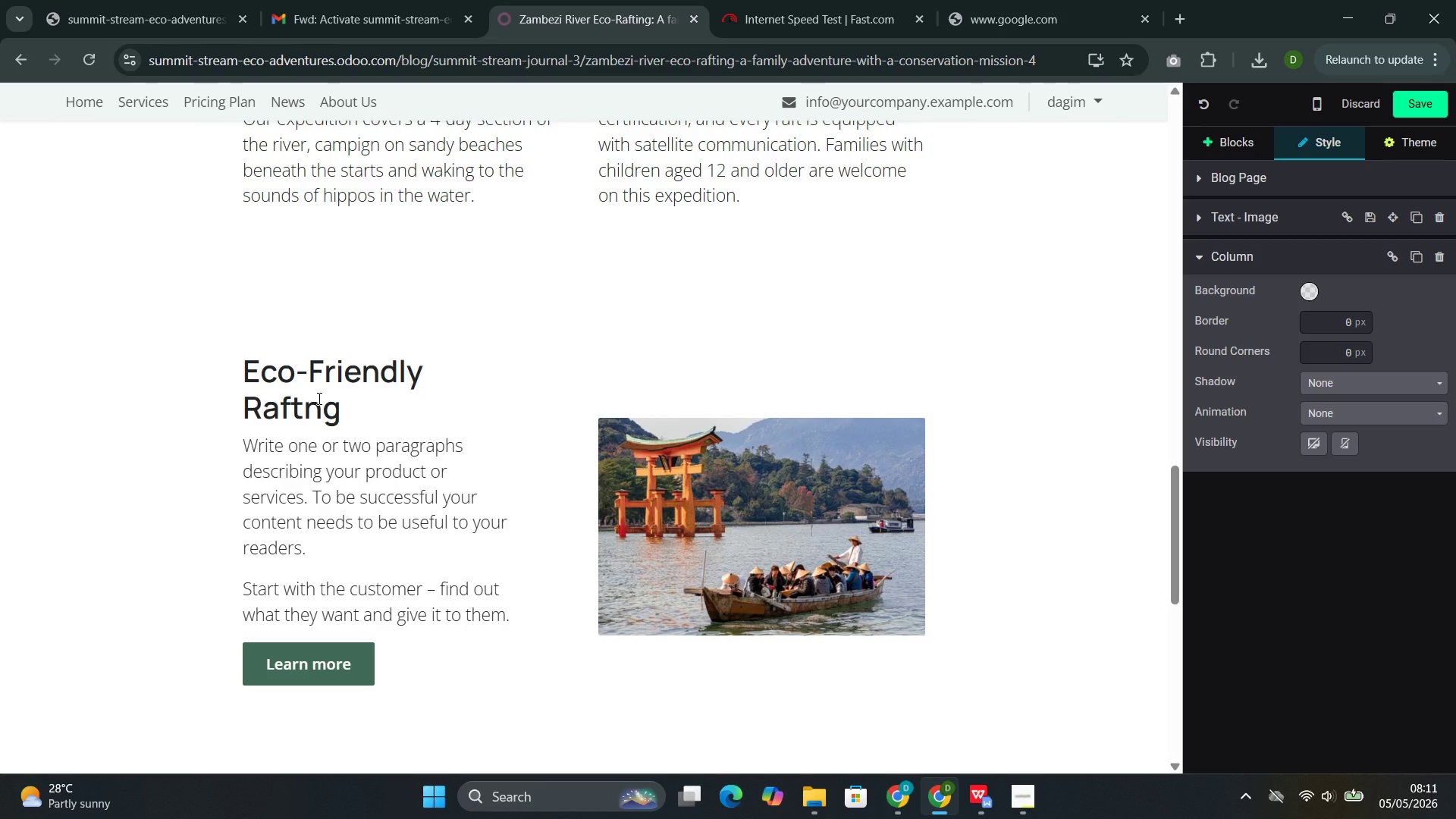 
type( in Africa)
key(Backspace)
key(Backspace)
key(Backspace)
key(Backspace)
key(Backspace)
type(cr)
key(Backspace)
type(tion)
 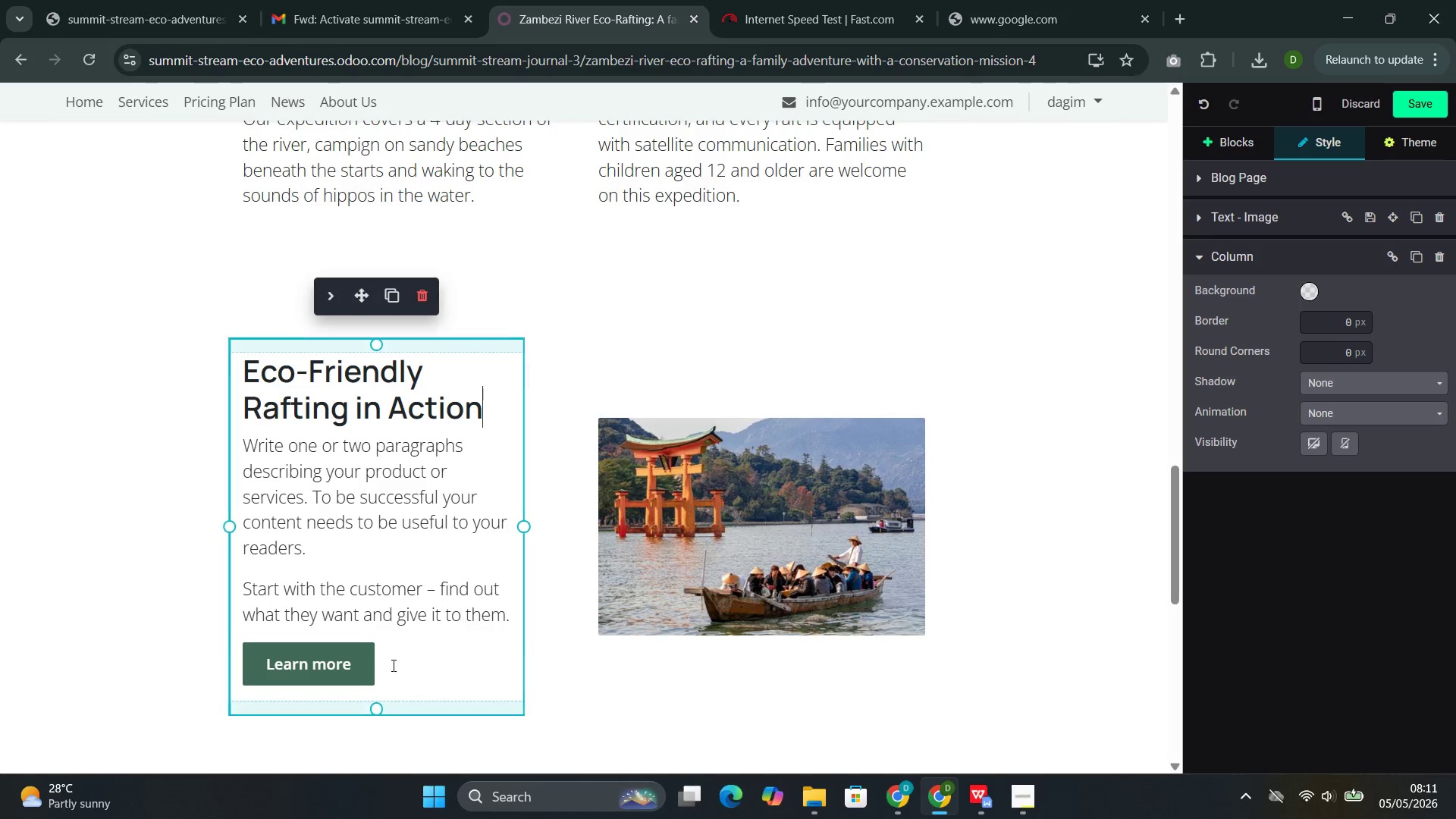 
left_click_drag(start_coordinate=[393, 664], to_coordinate=[280, 446])
 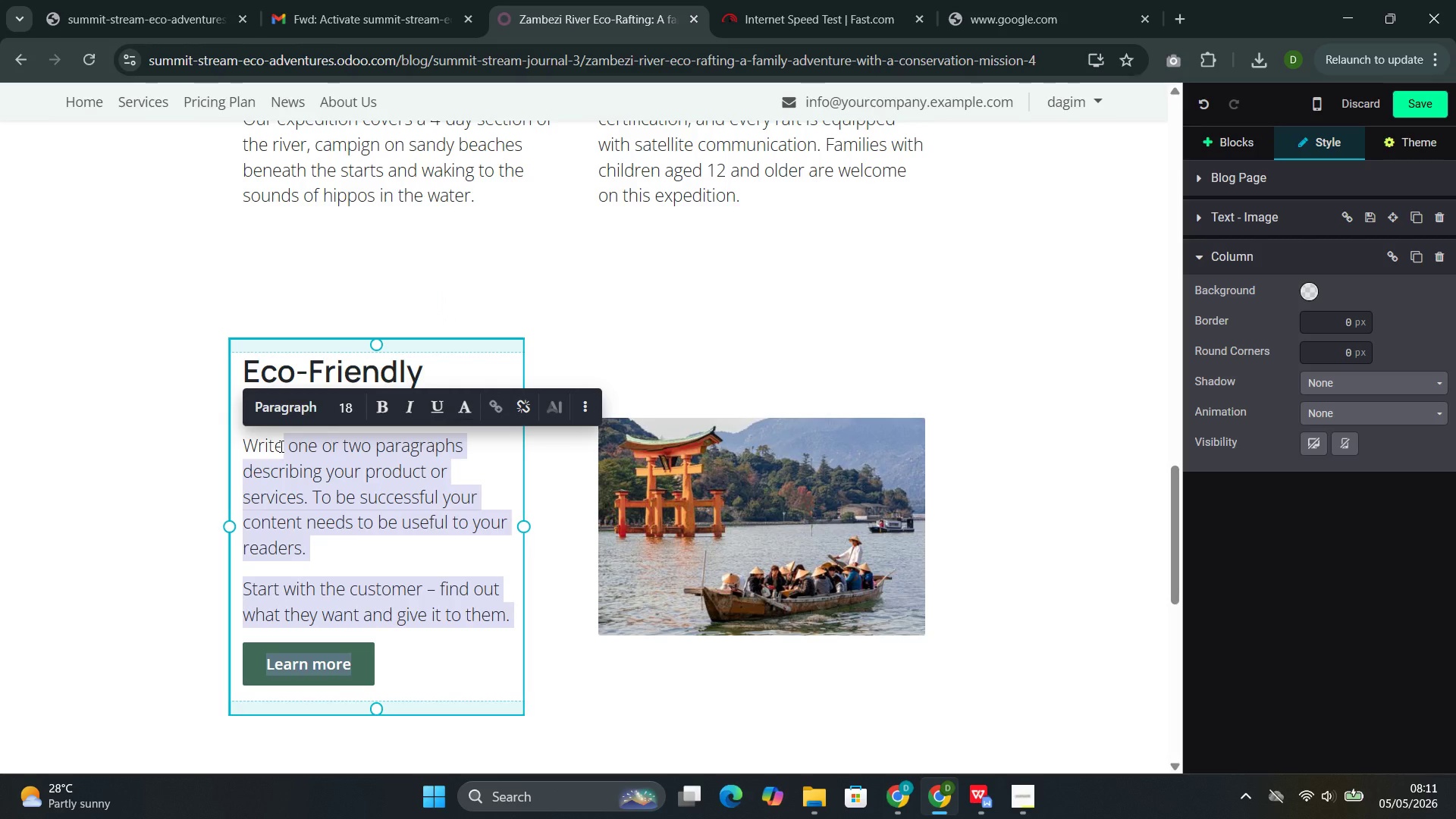 
key(Backspace)
 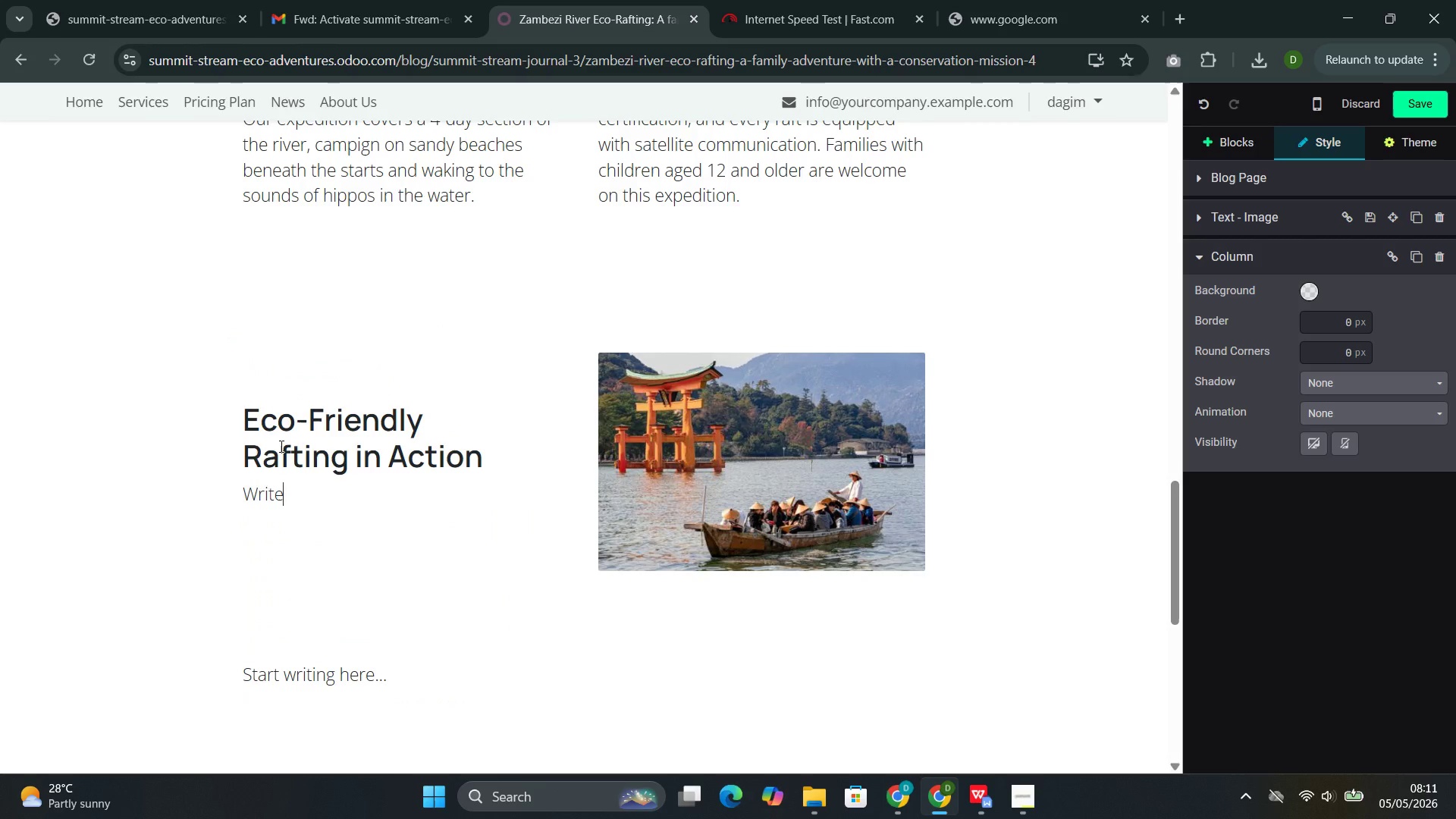 
key(Backspace)
 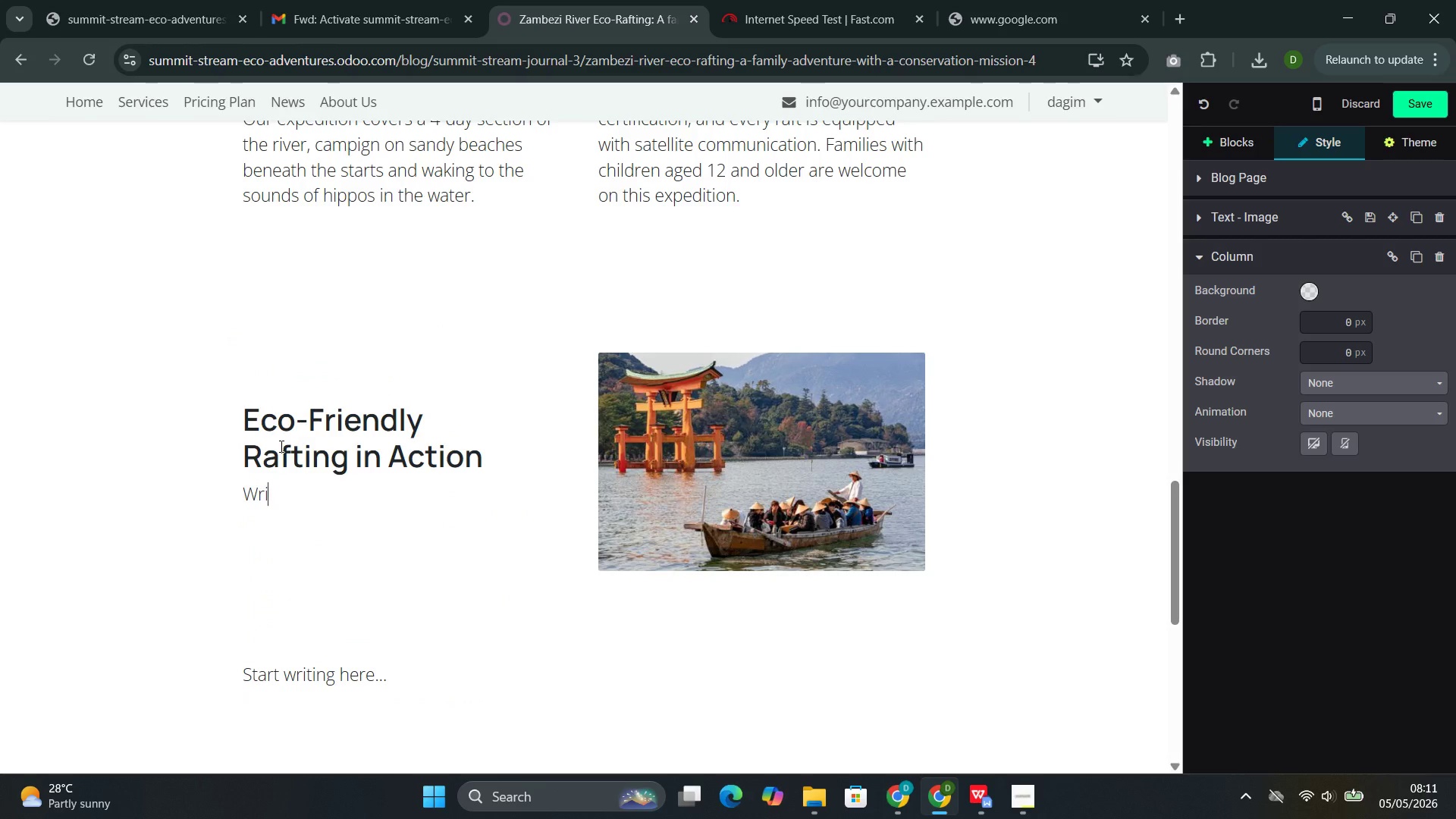 
key(Backspace)
 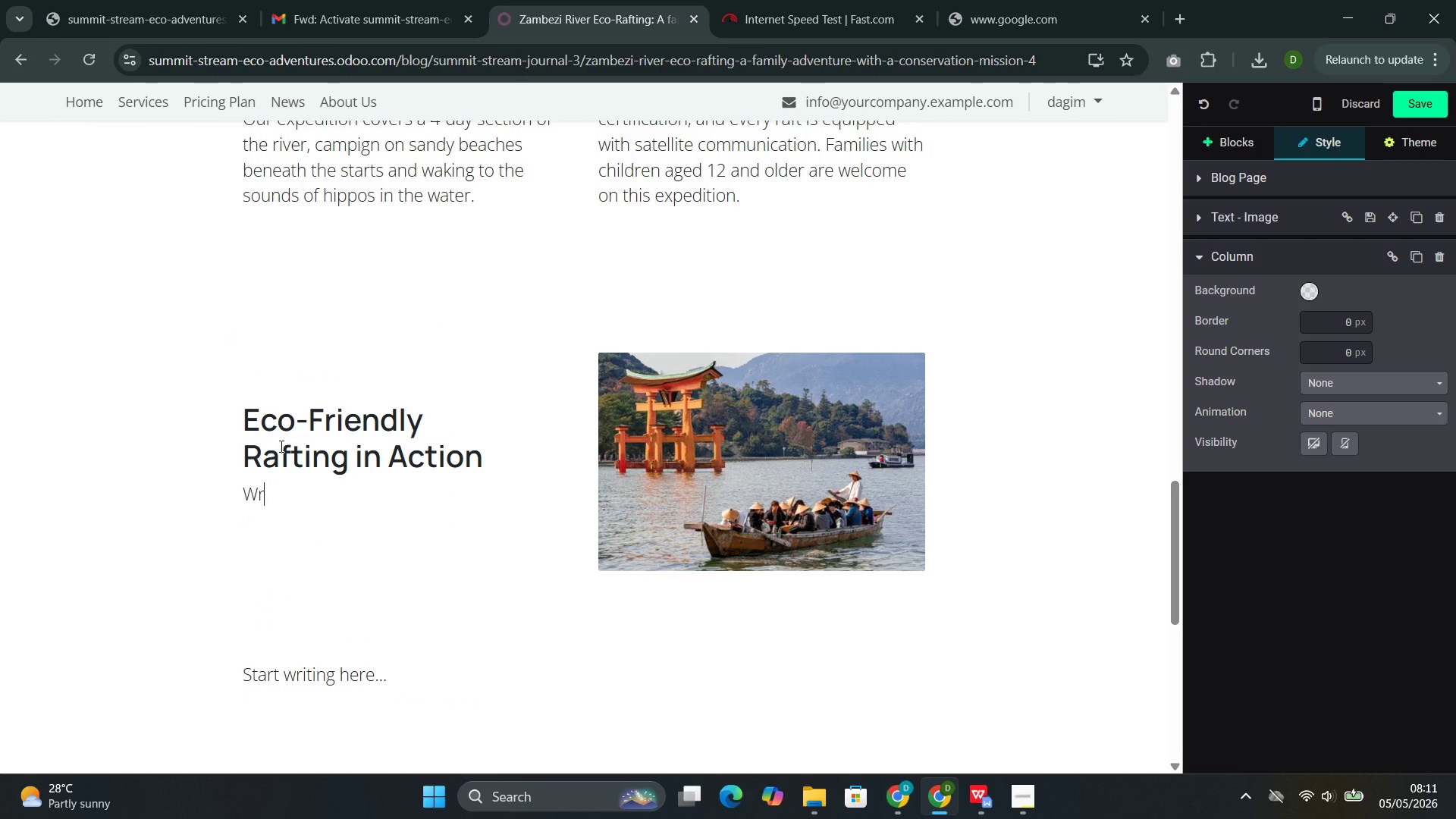 
key(Backspace)
 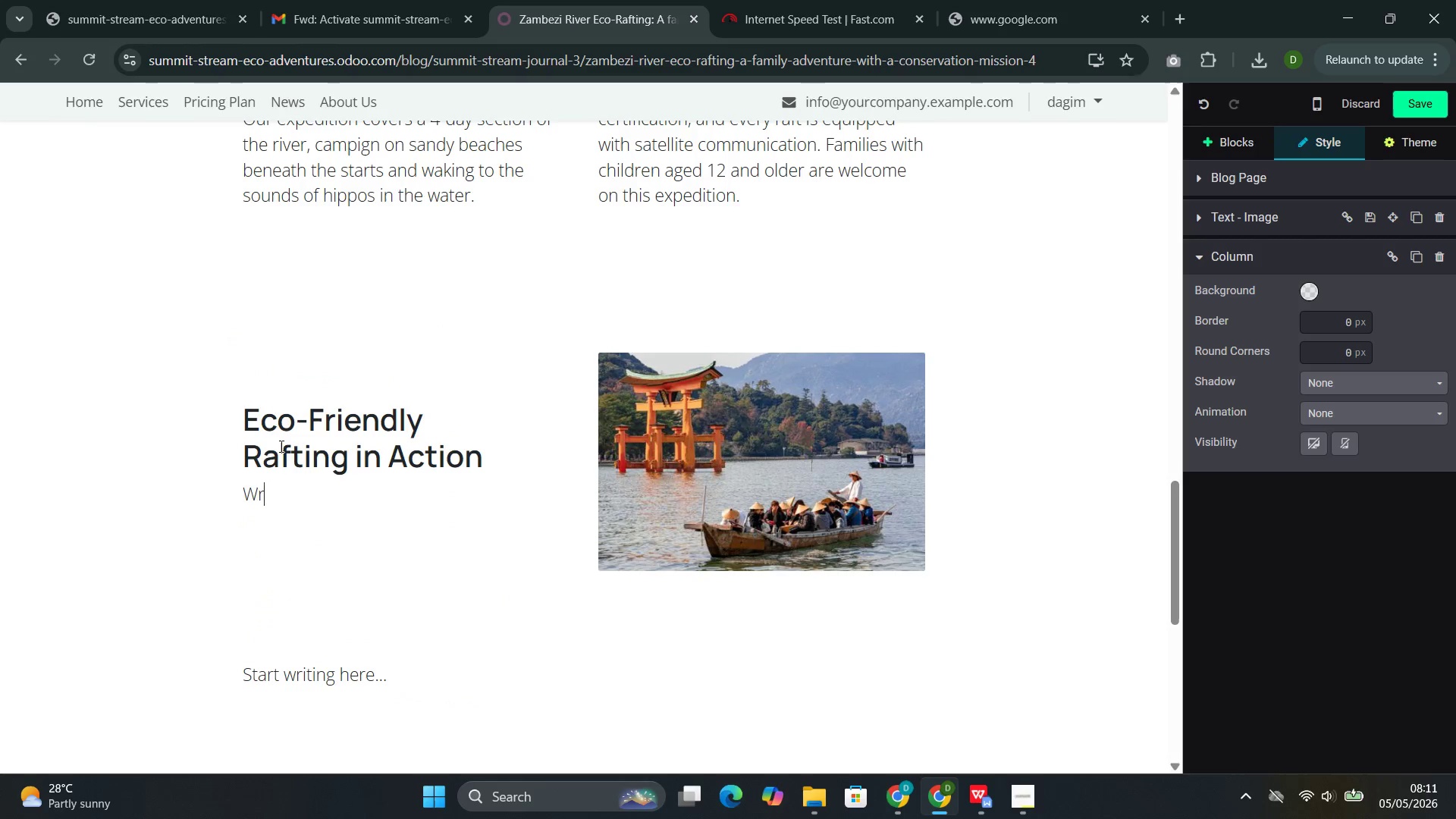 
key(Backspace)
 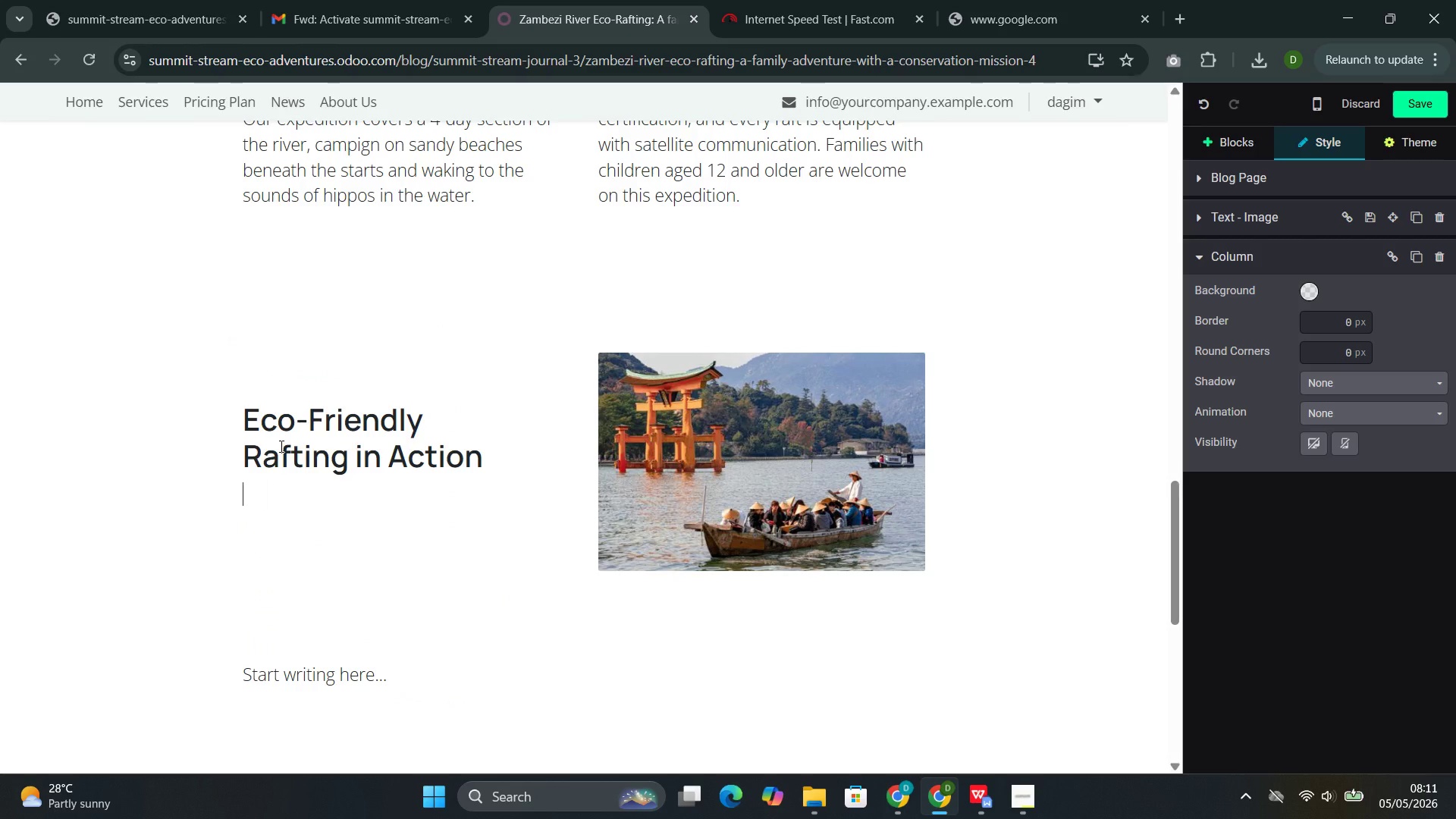 
key(Backspace)
 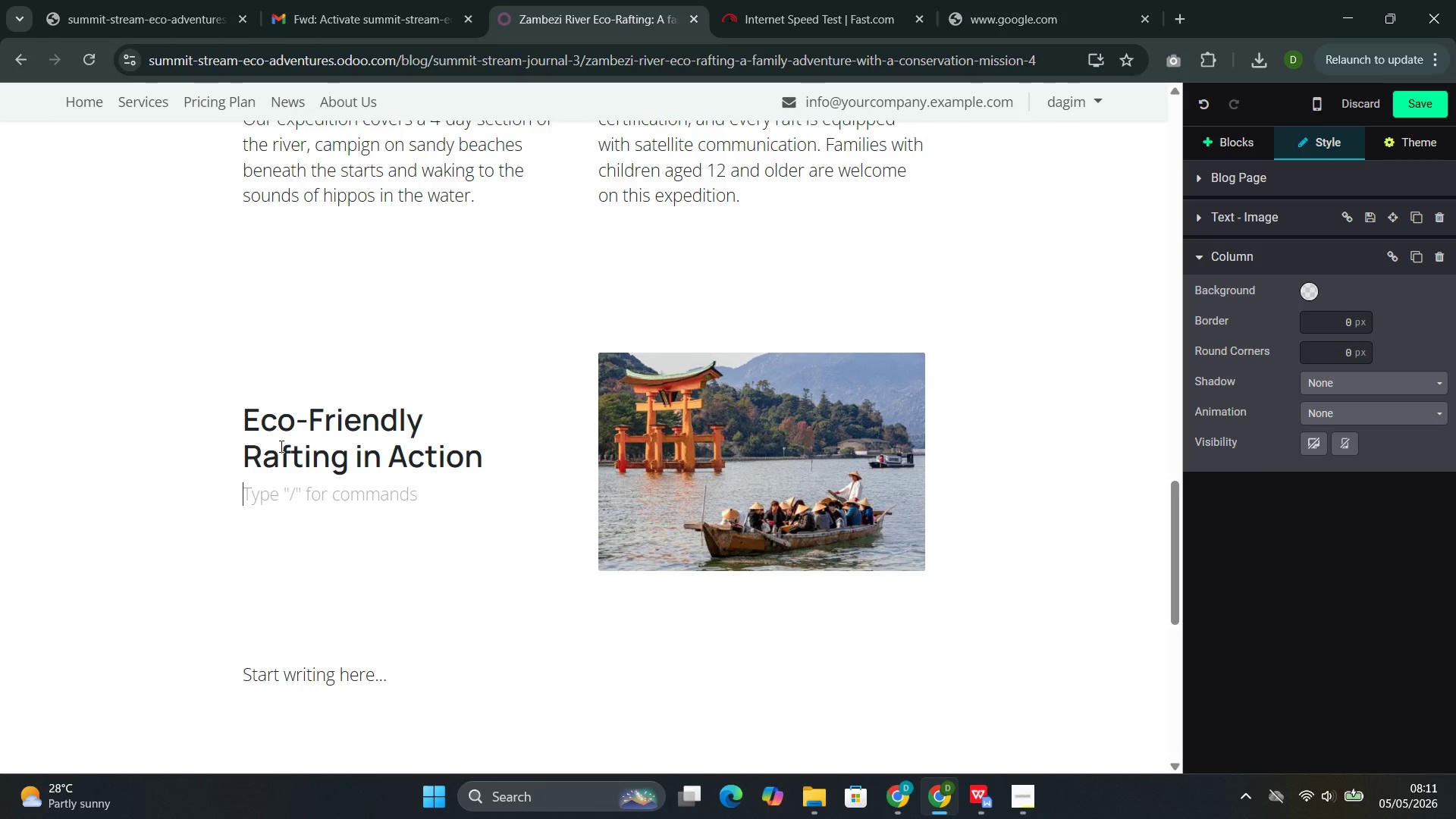 
wait(6.09)
 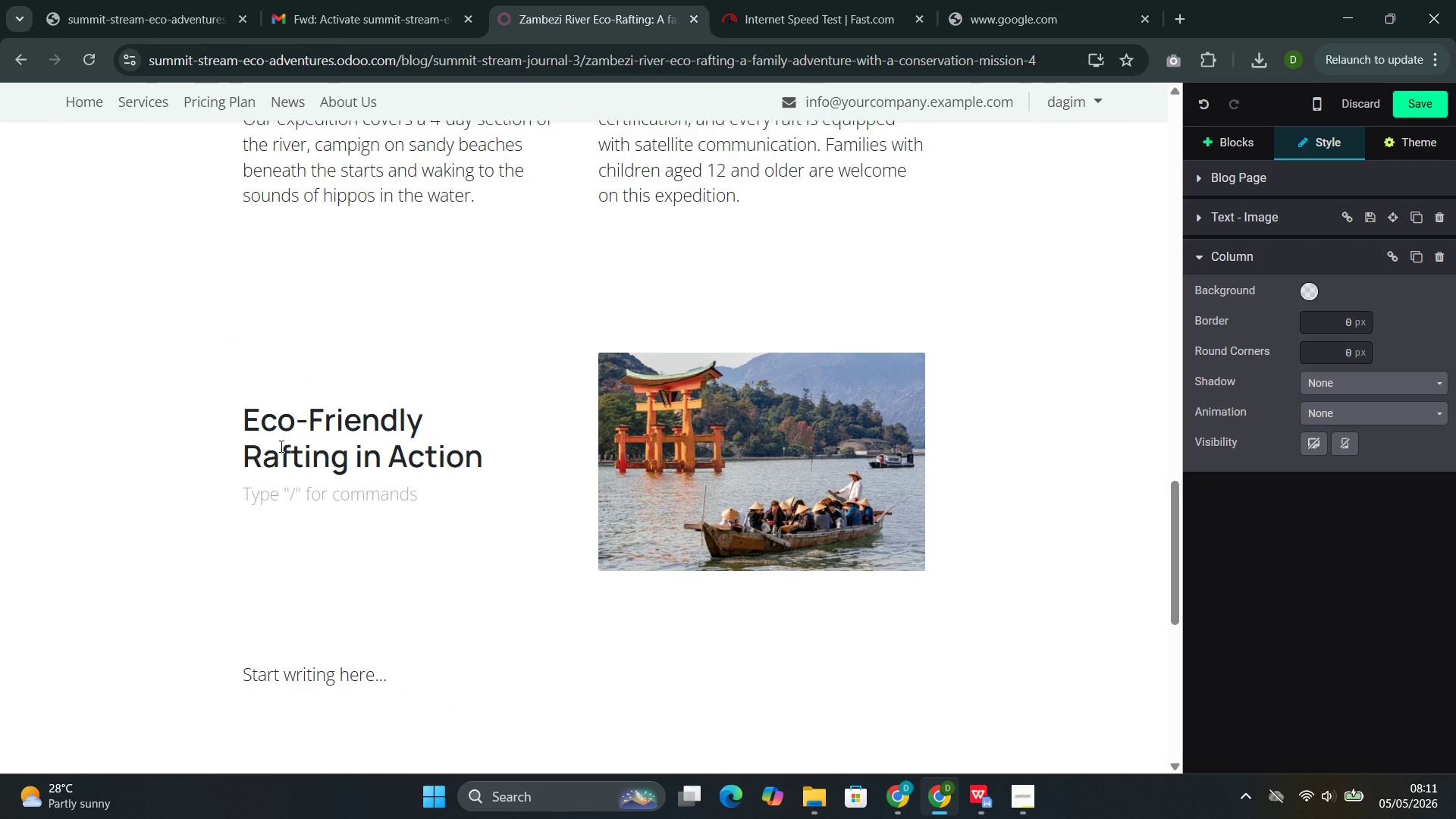 
type(The Zambezi watershed faces significant threats: agricultu)
 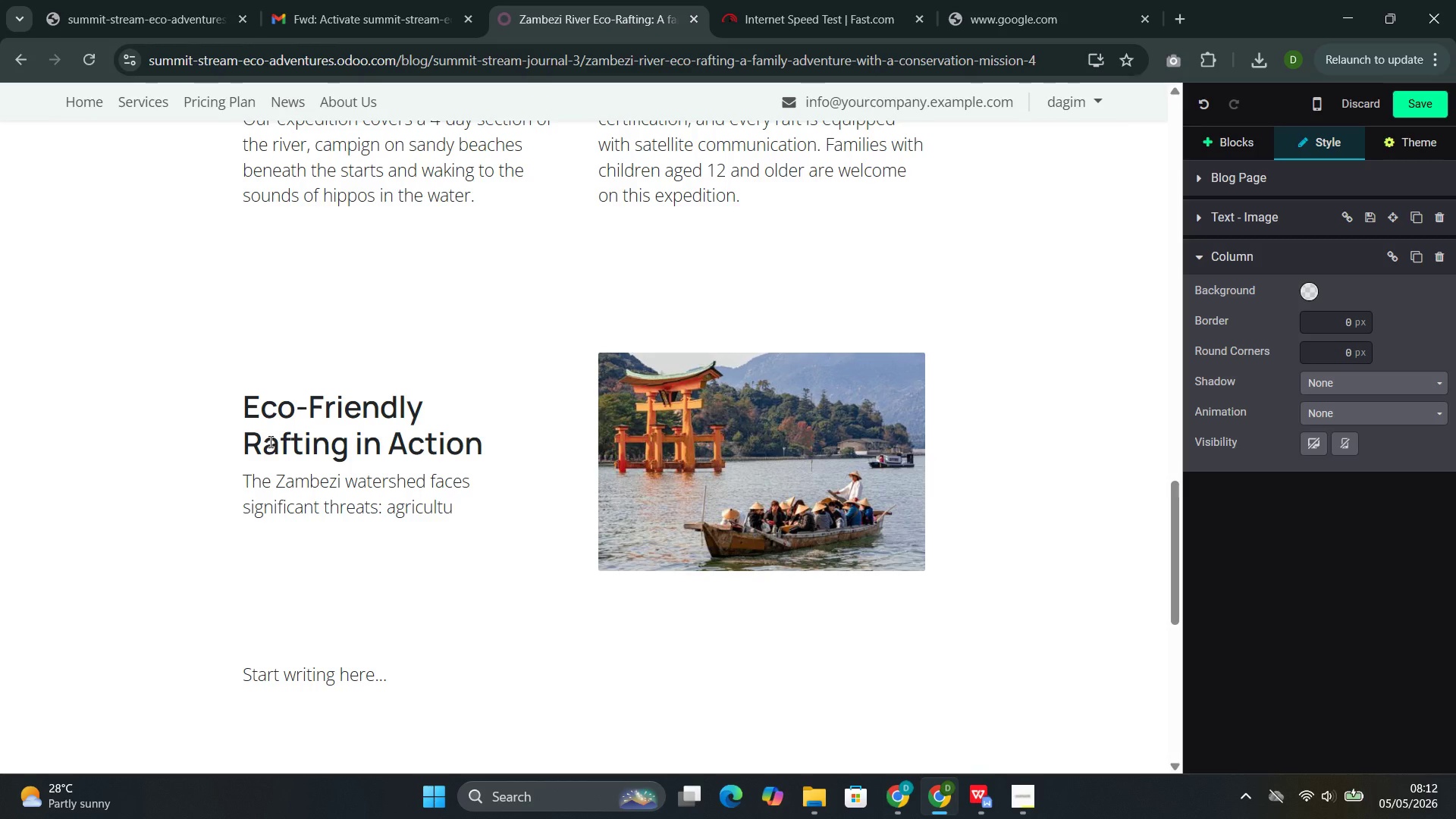 
type(ral runoff, )
 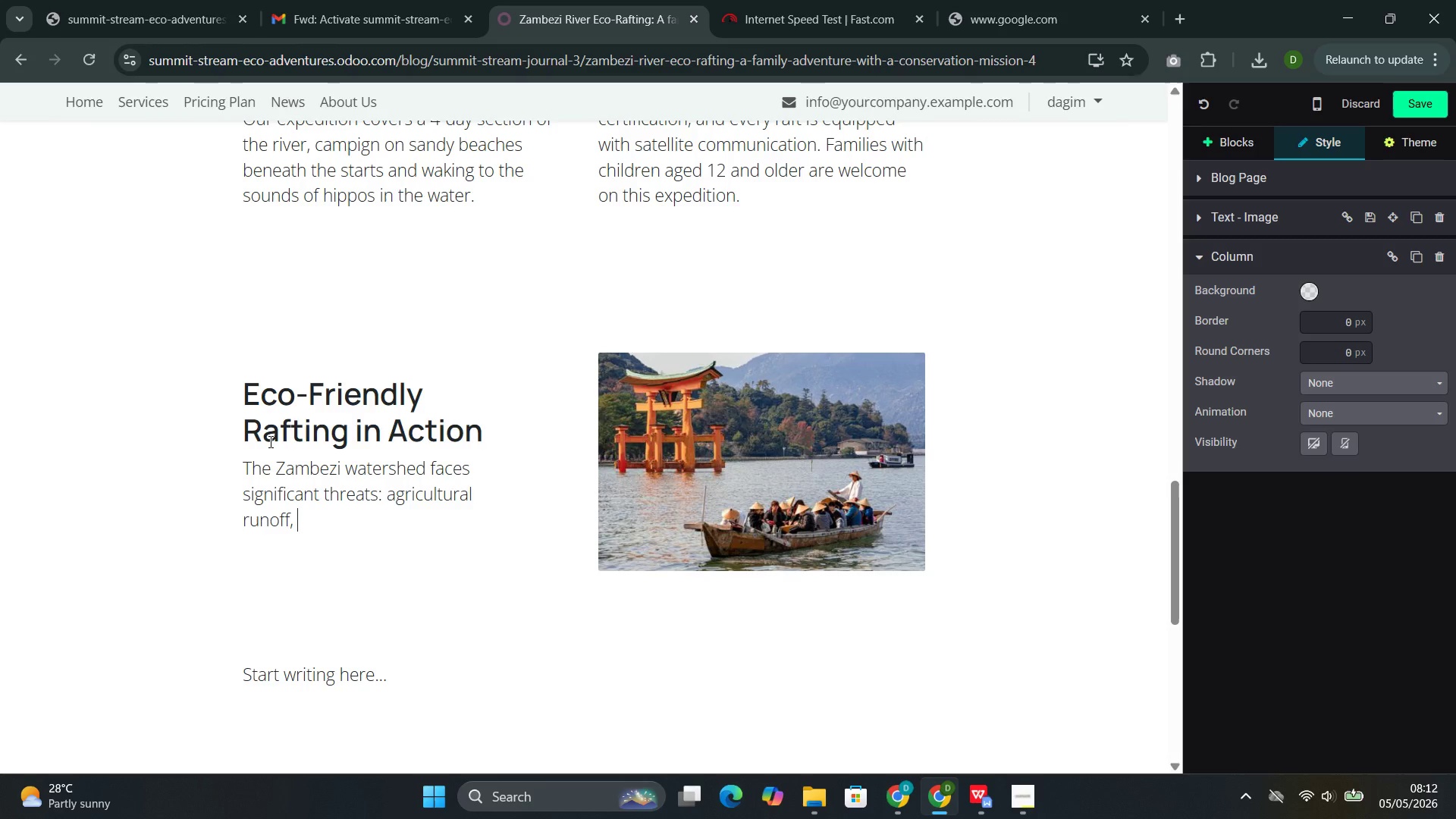 
wait(8.09)
 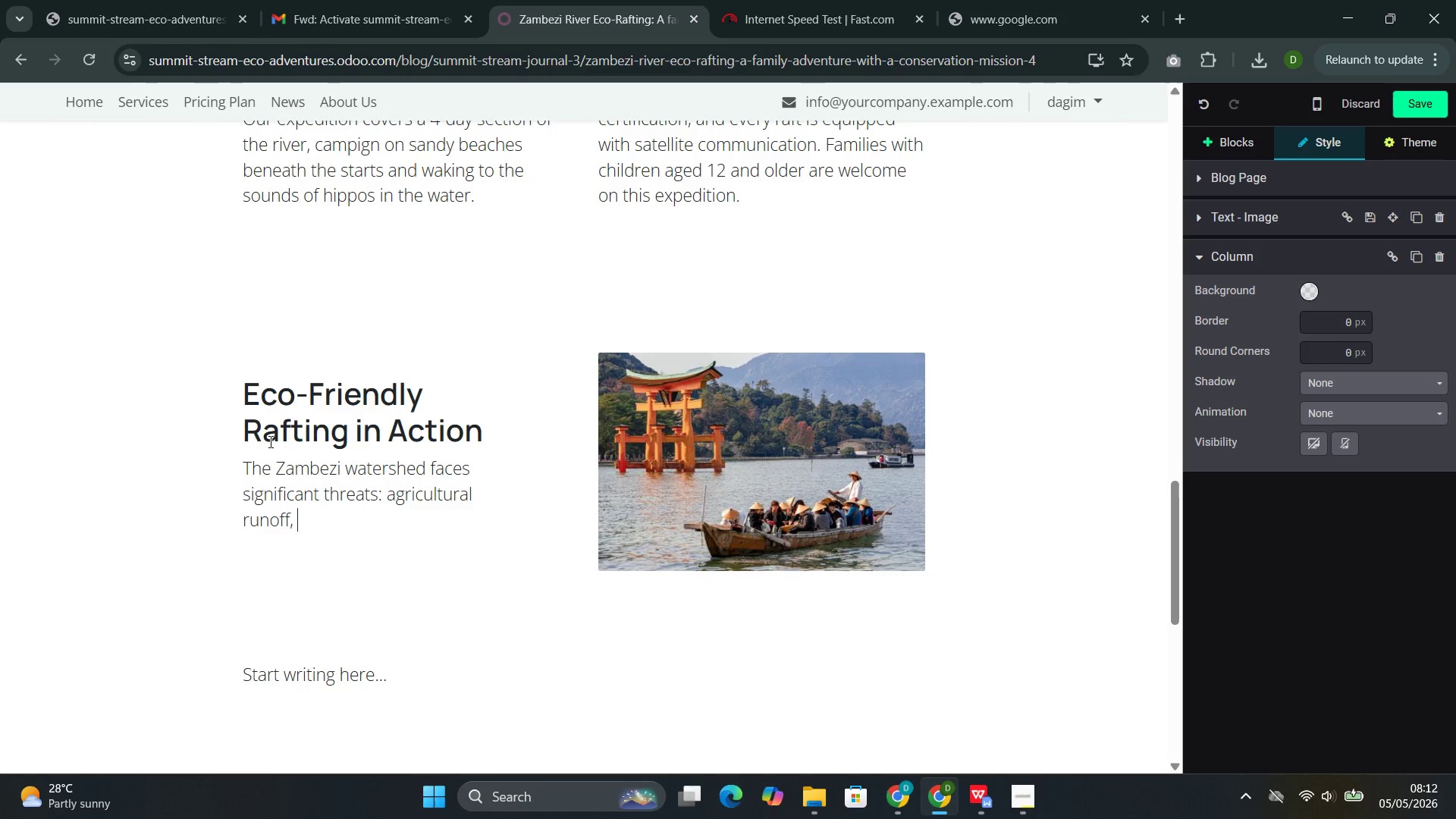 
type(deforestation )
key(Backspace)
type(, and the pressures of expending )
 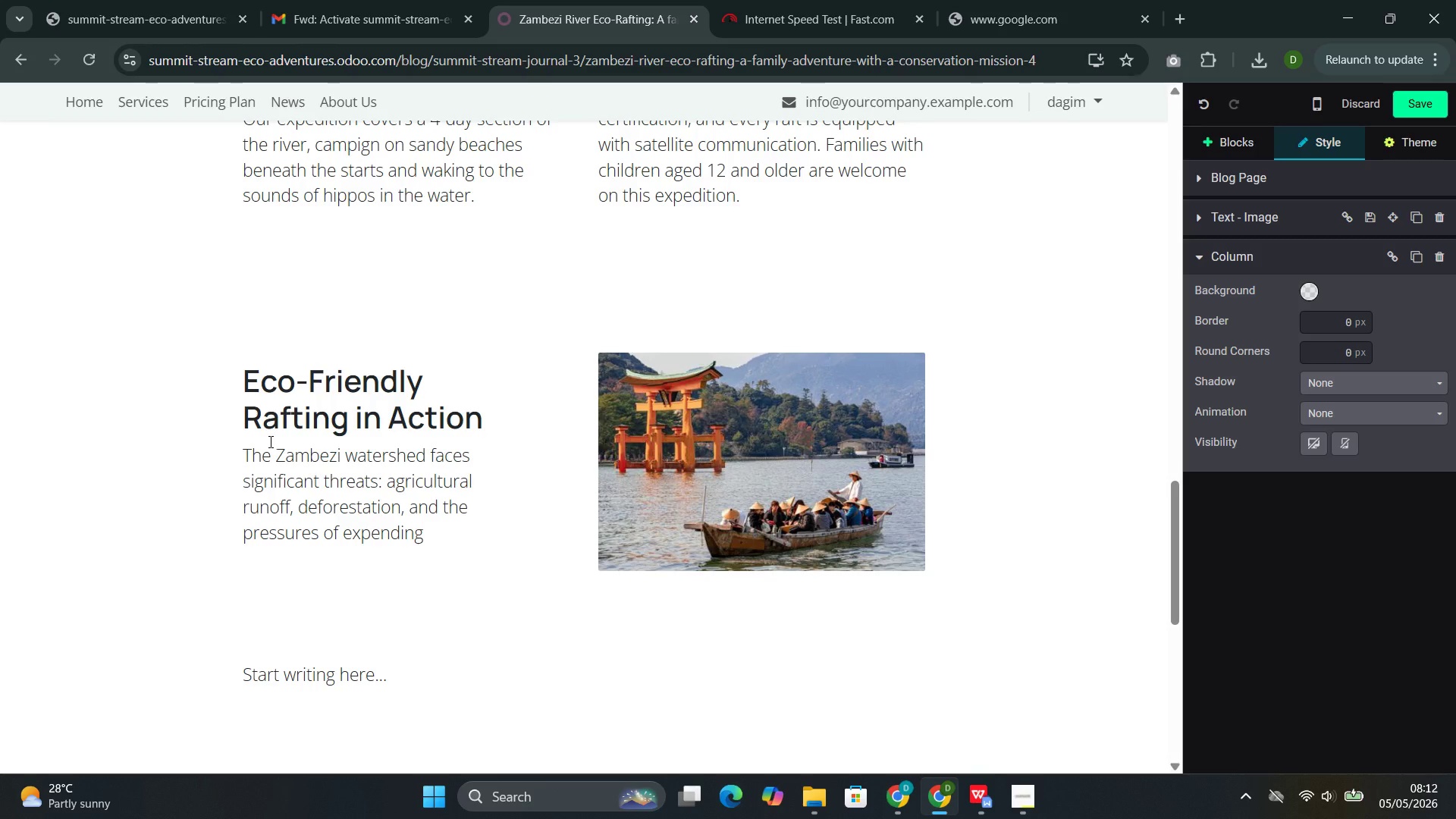 
type(human settlement )
key(Backspace)
type(. Summit & Stream partners with the Zambezi River Consu)
 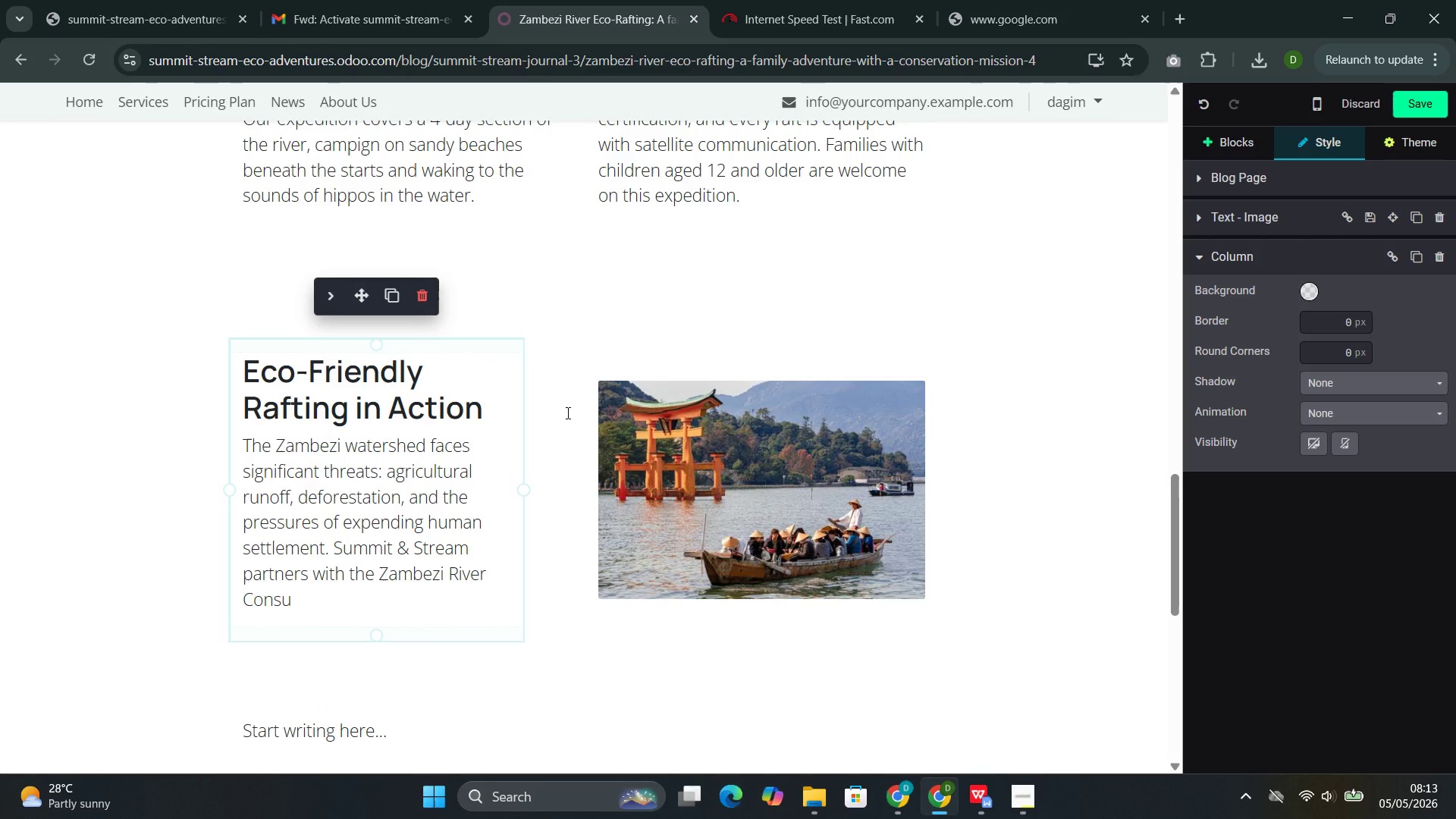 
left_click([978, 727])
 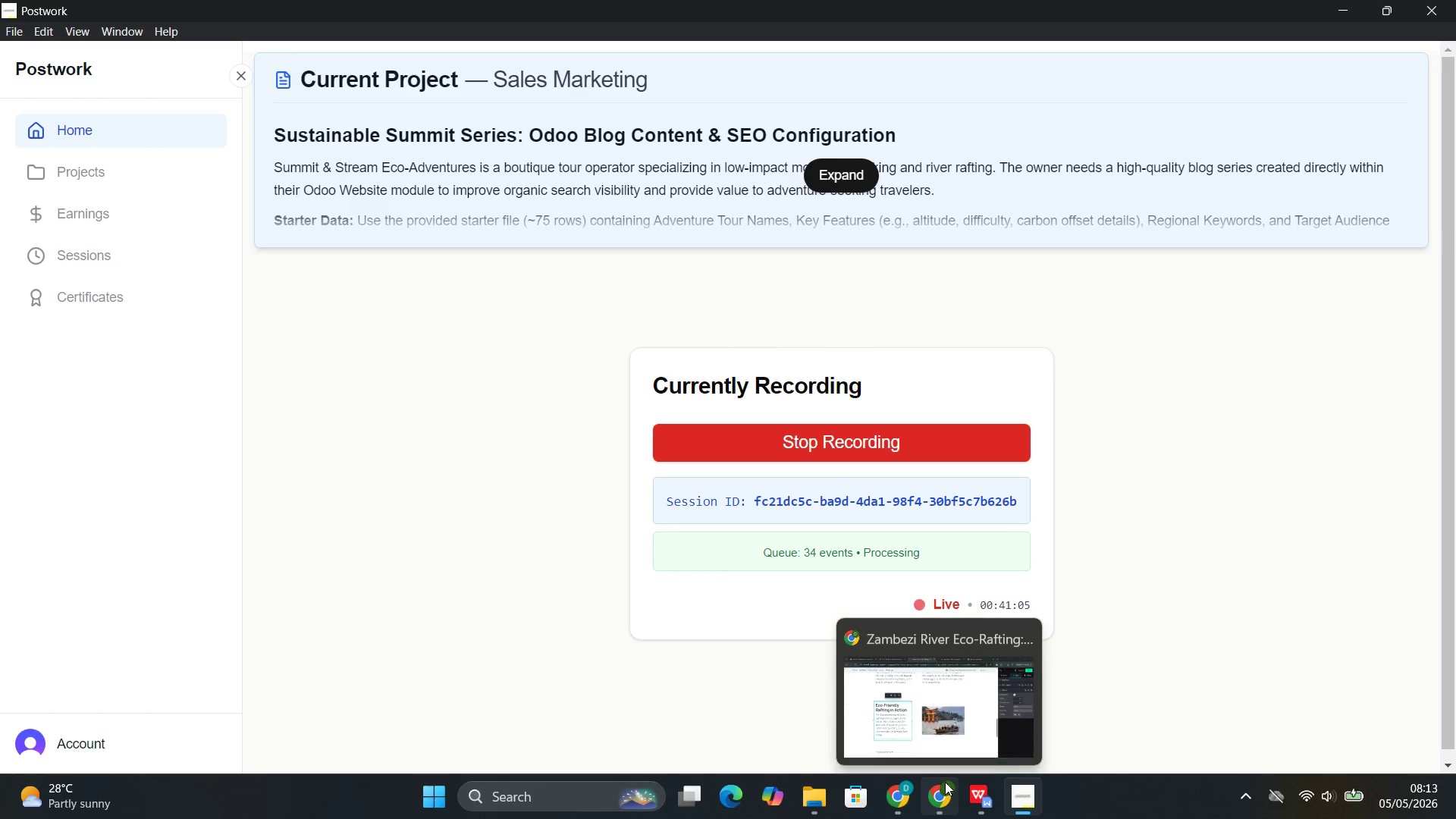 
left_click([943, 719])
 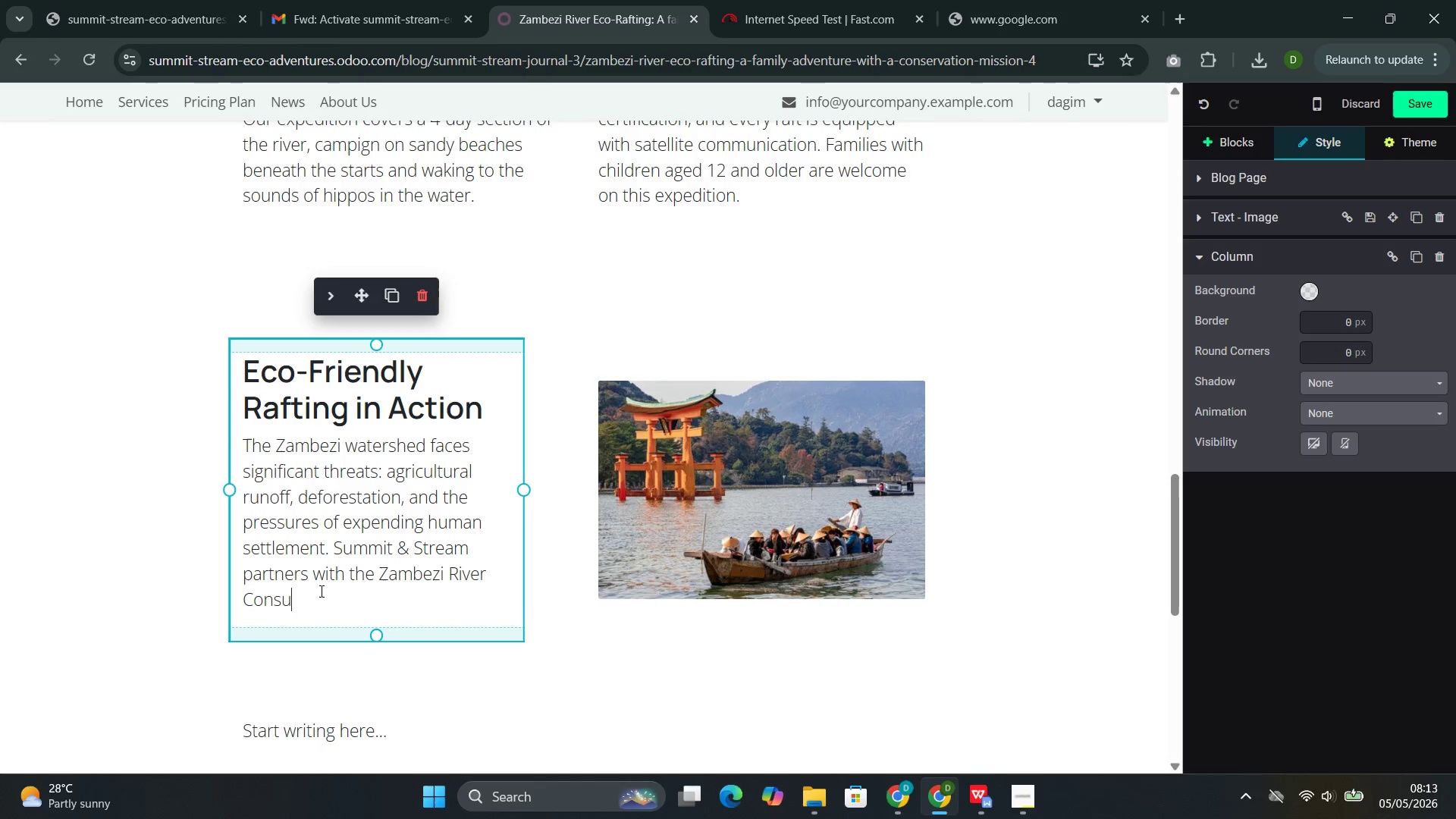 
wait(10.91)
 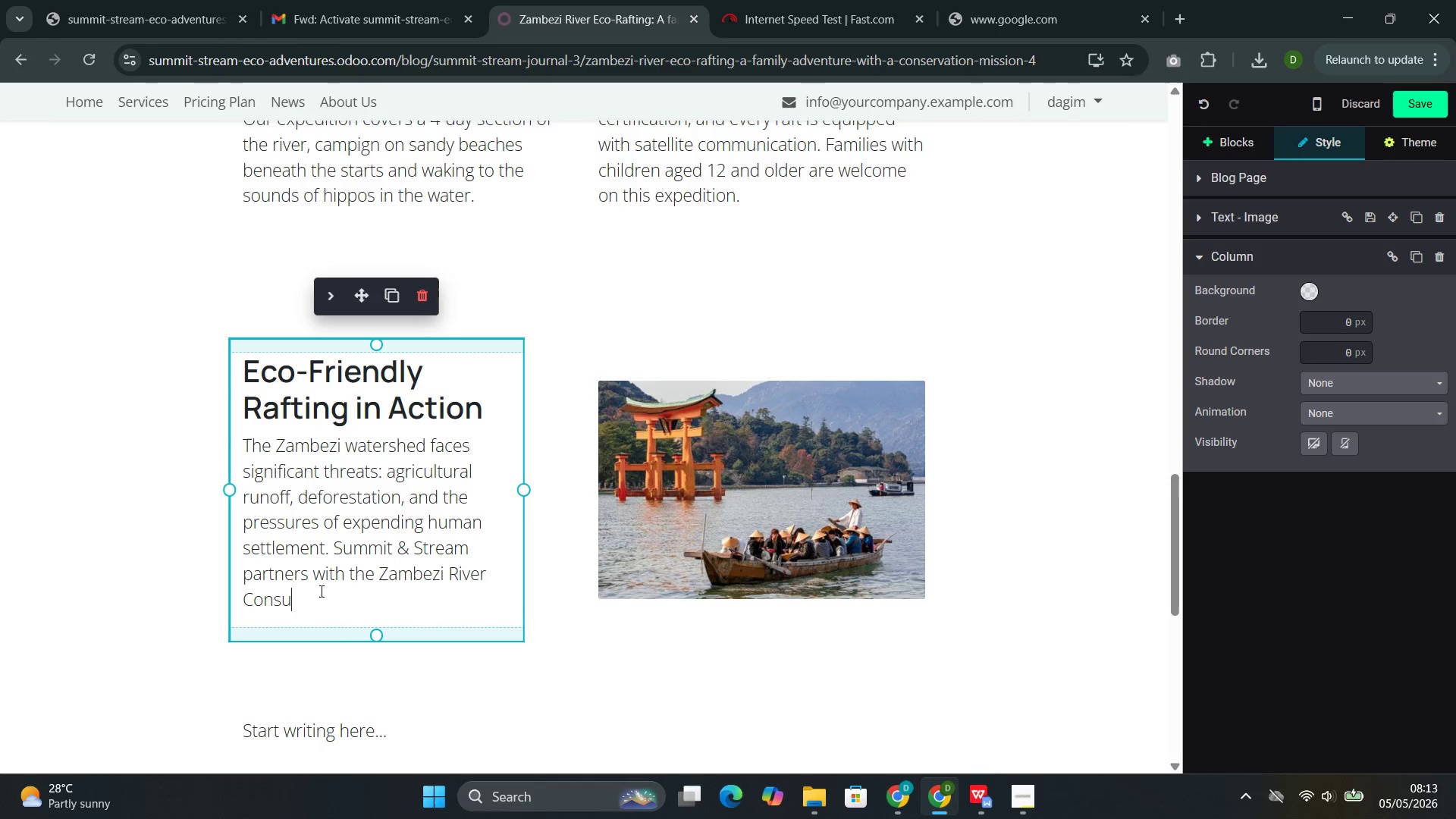 
key(Backspace)
type(ervation Trust, C)
key(Backspace)
type(contributin)
 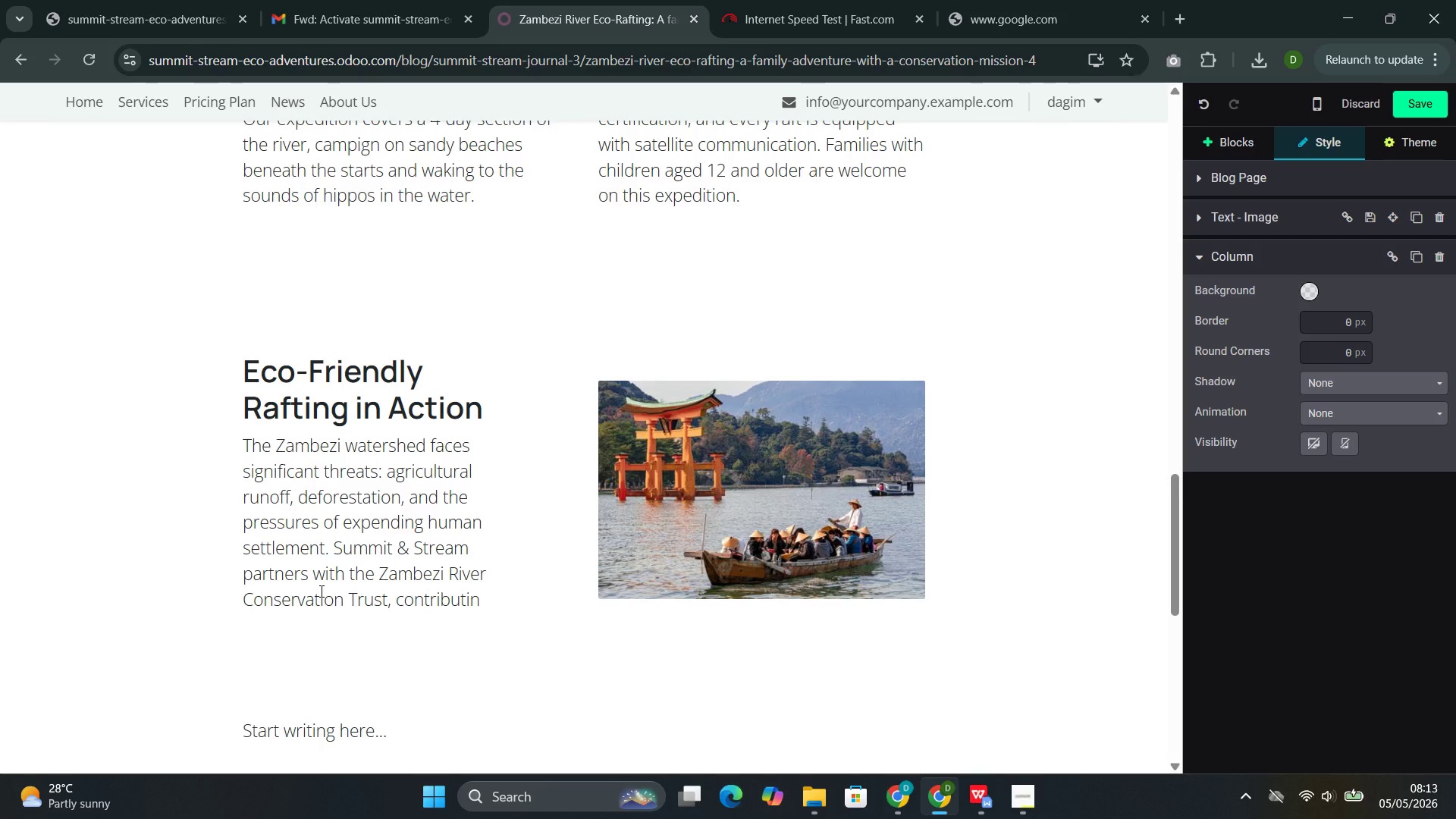 
type(g a portion of every expede)
key(Backspace)
type(ition fee to theri)
key(Backspace)
key(Backspace)
type(ir work protectiing)
key(Backspace)
key(Backspace)
key(Backspace)
type(ng )
 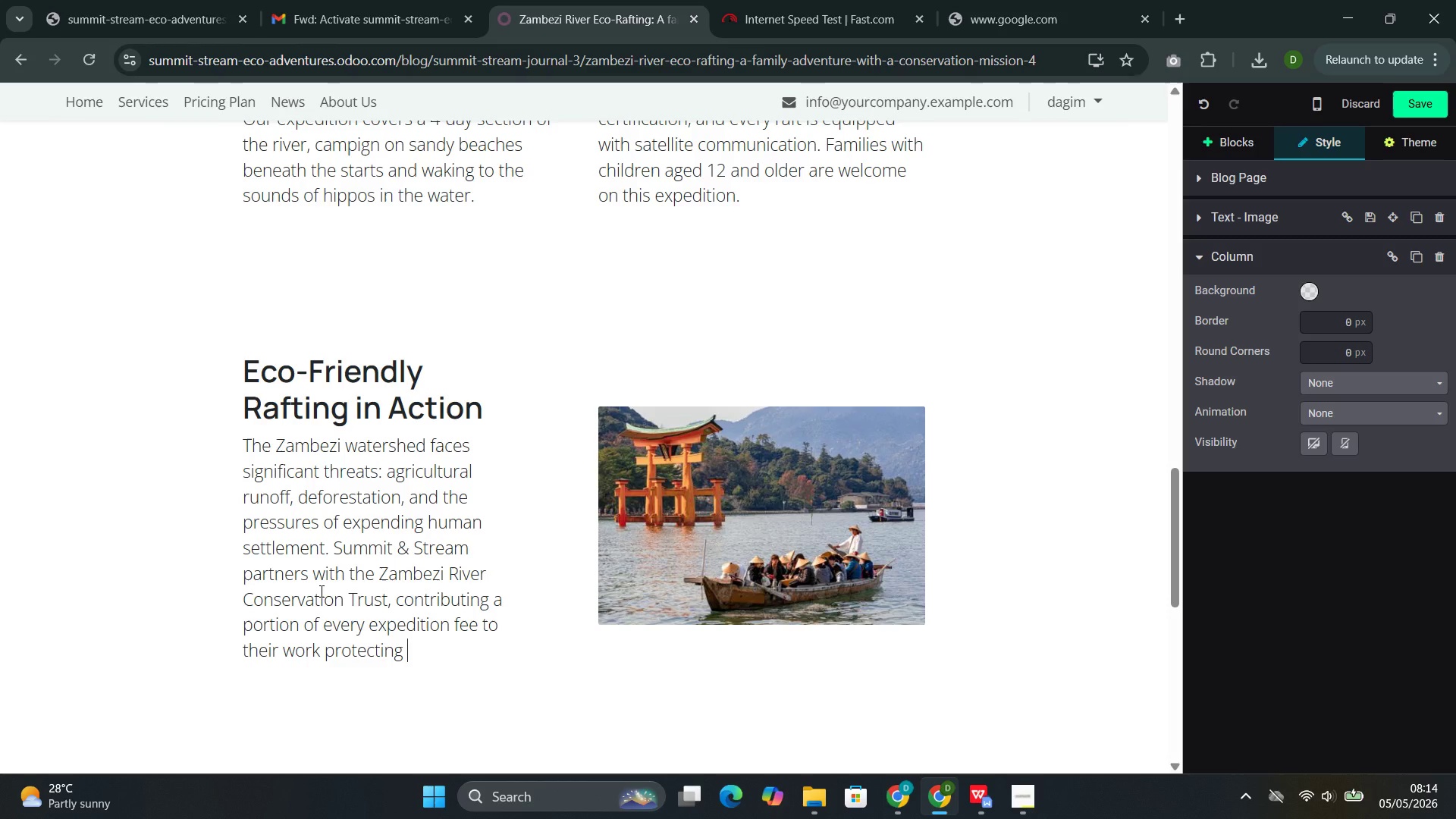 
type(critical riparian habitat.)
 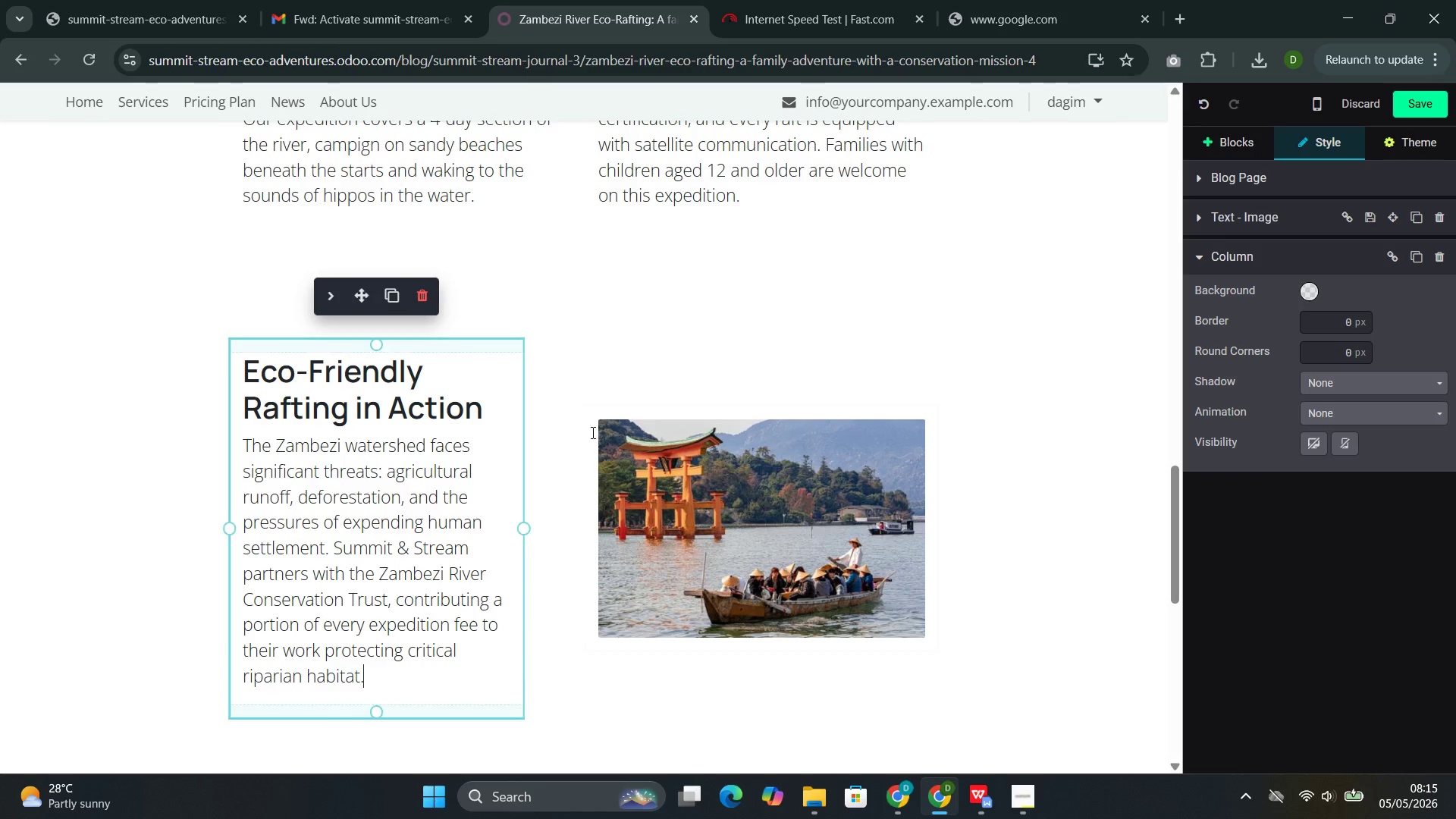 
left_click([592, 325])
 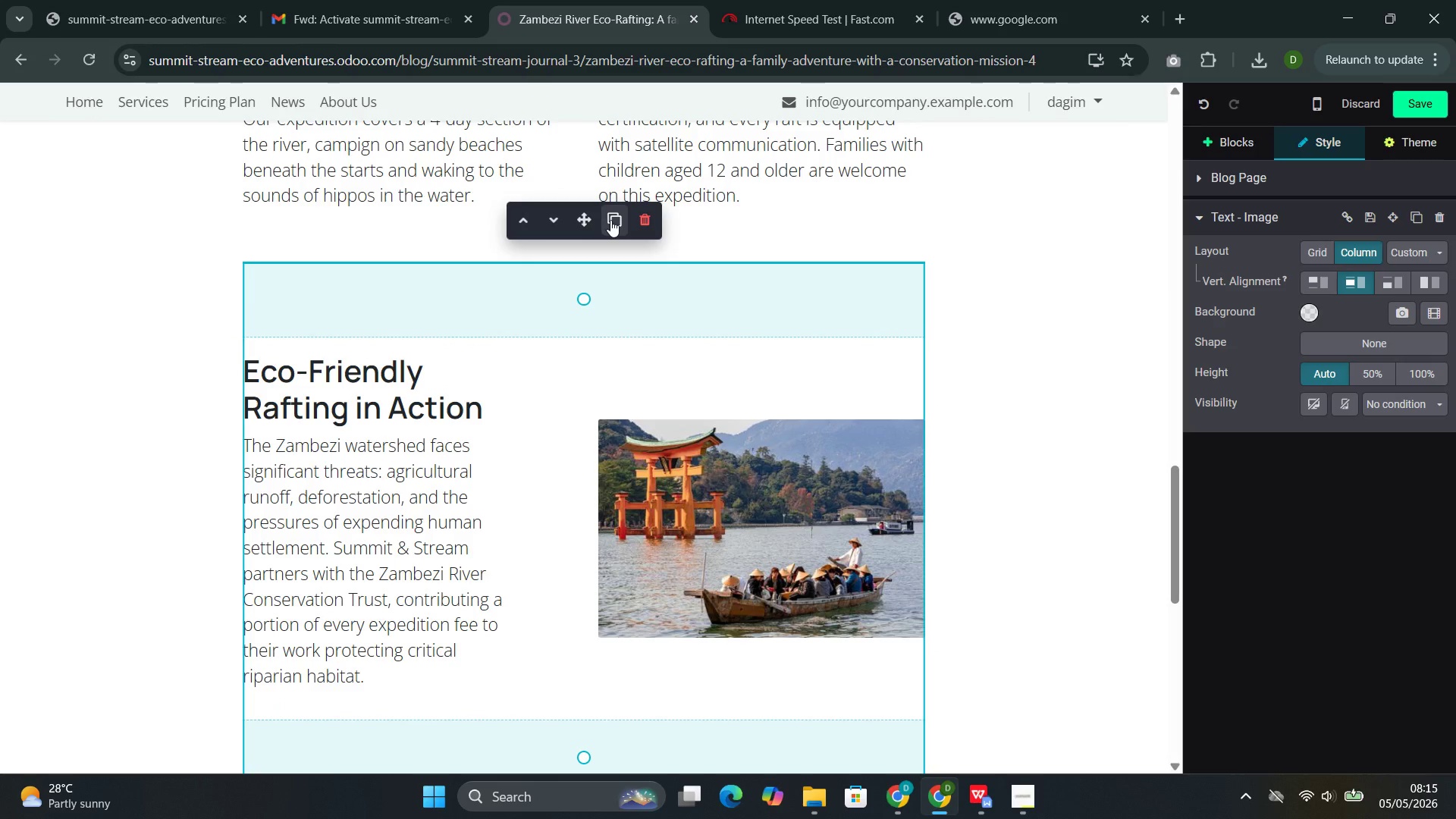 
left_click([610, 221])
 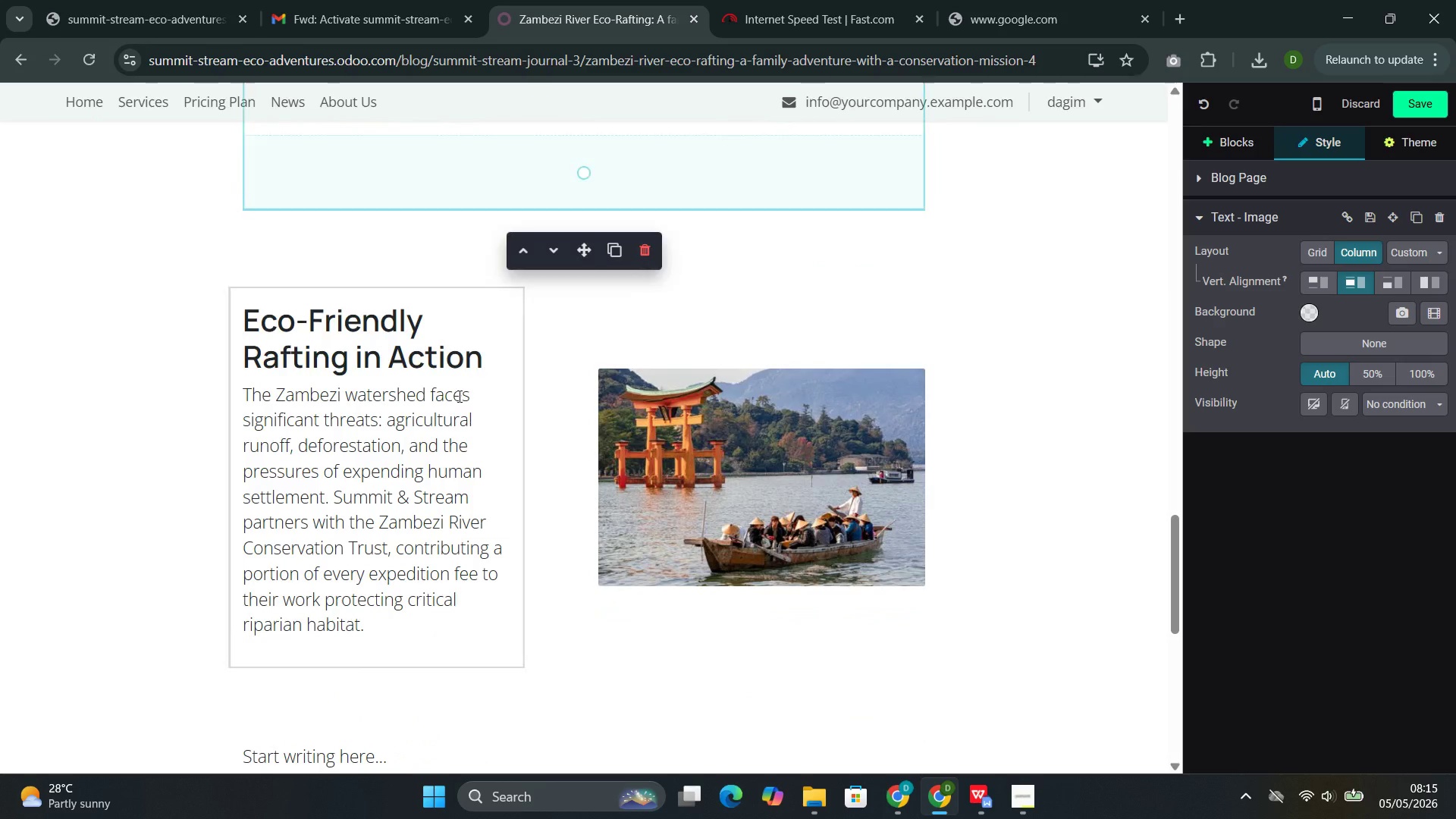 
left_click([412, 417])
 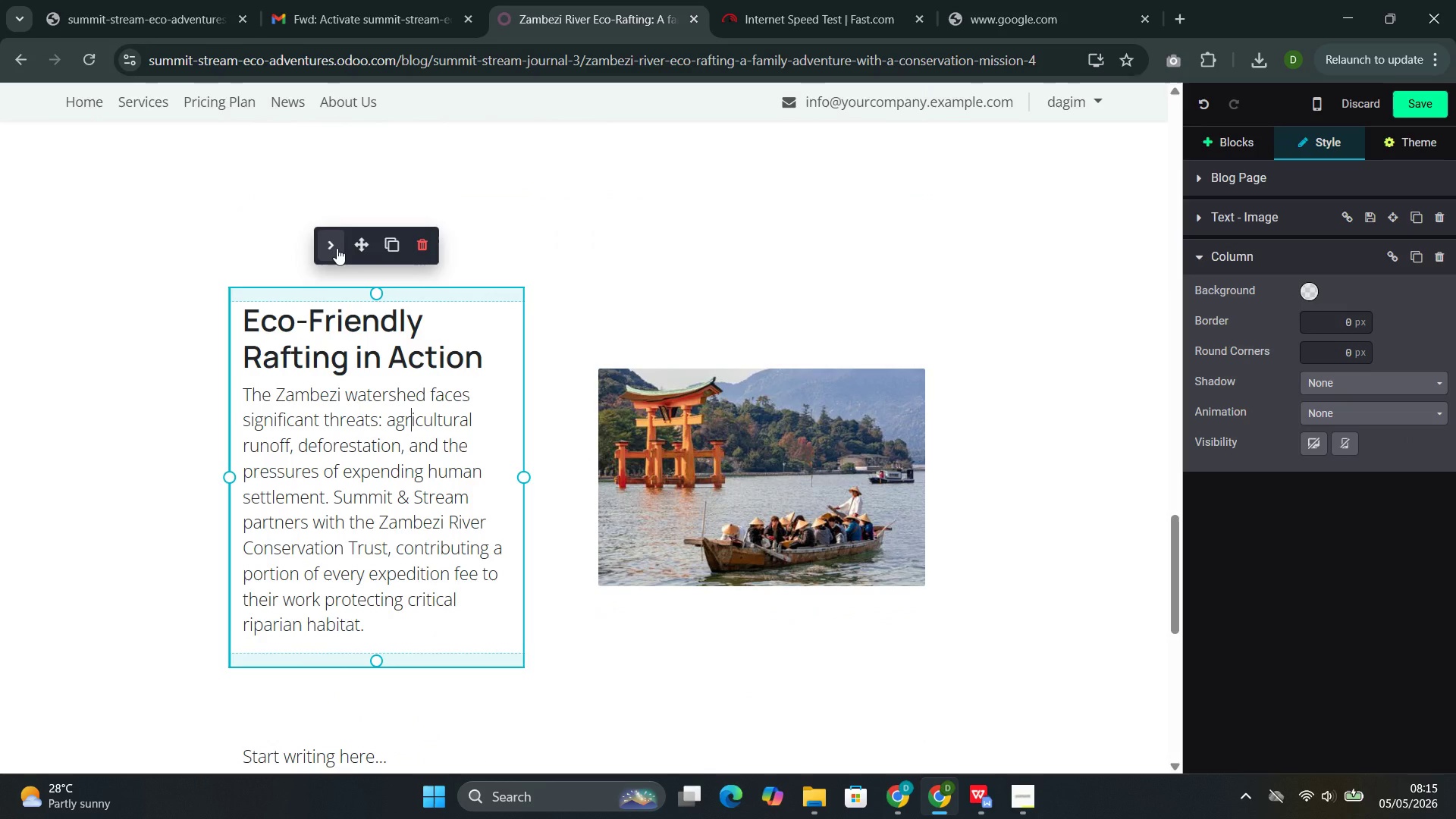 
left_click([337, 248])
 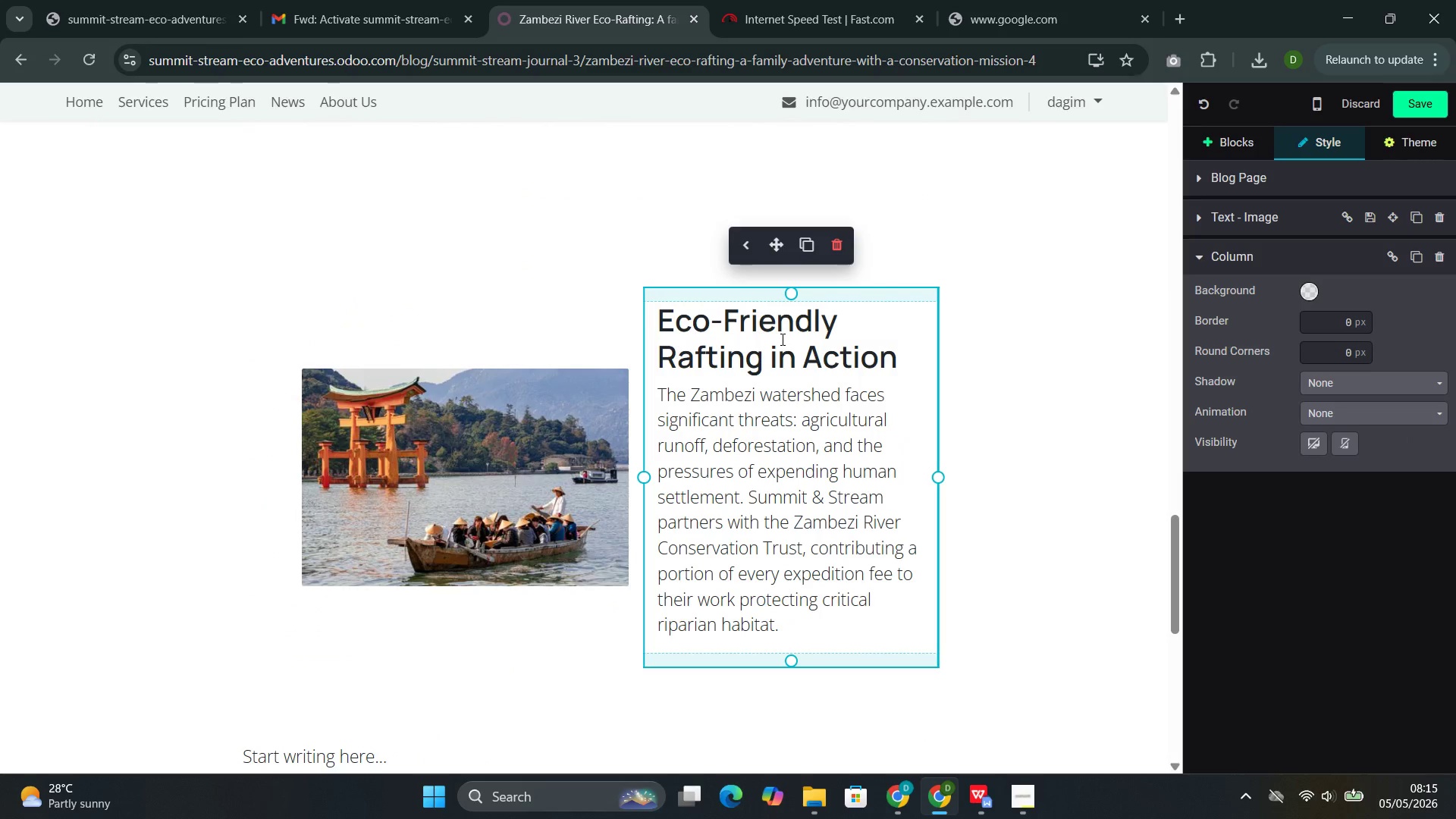 
double_click([782, 339])
 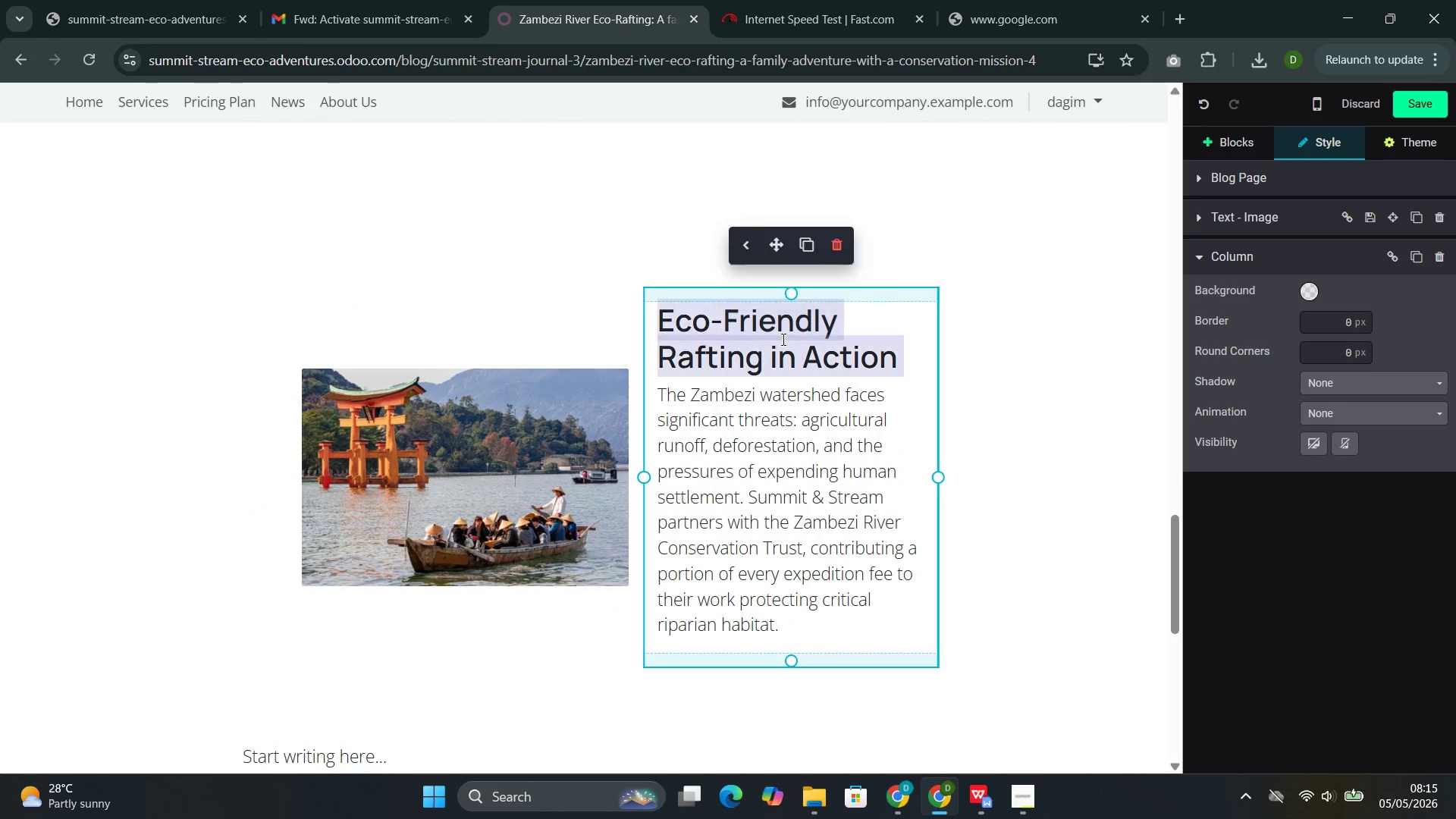 
triple_click([782, 339])
 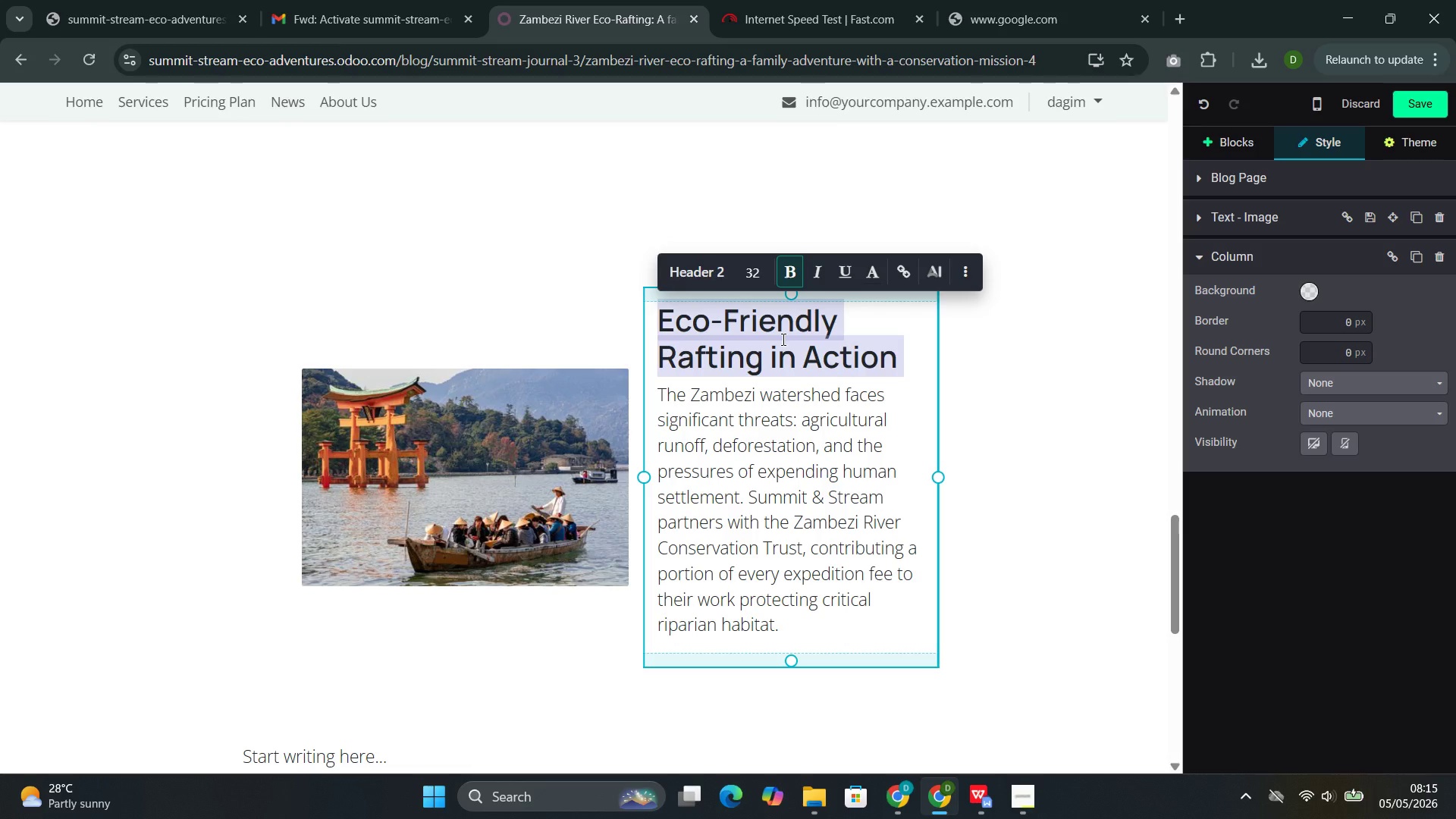 
key(Backspace)
 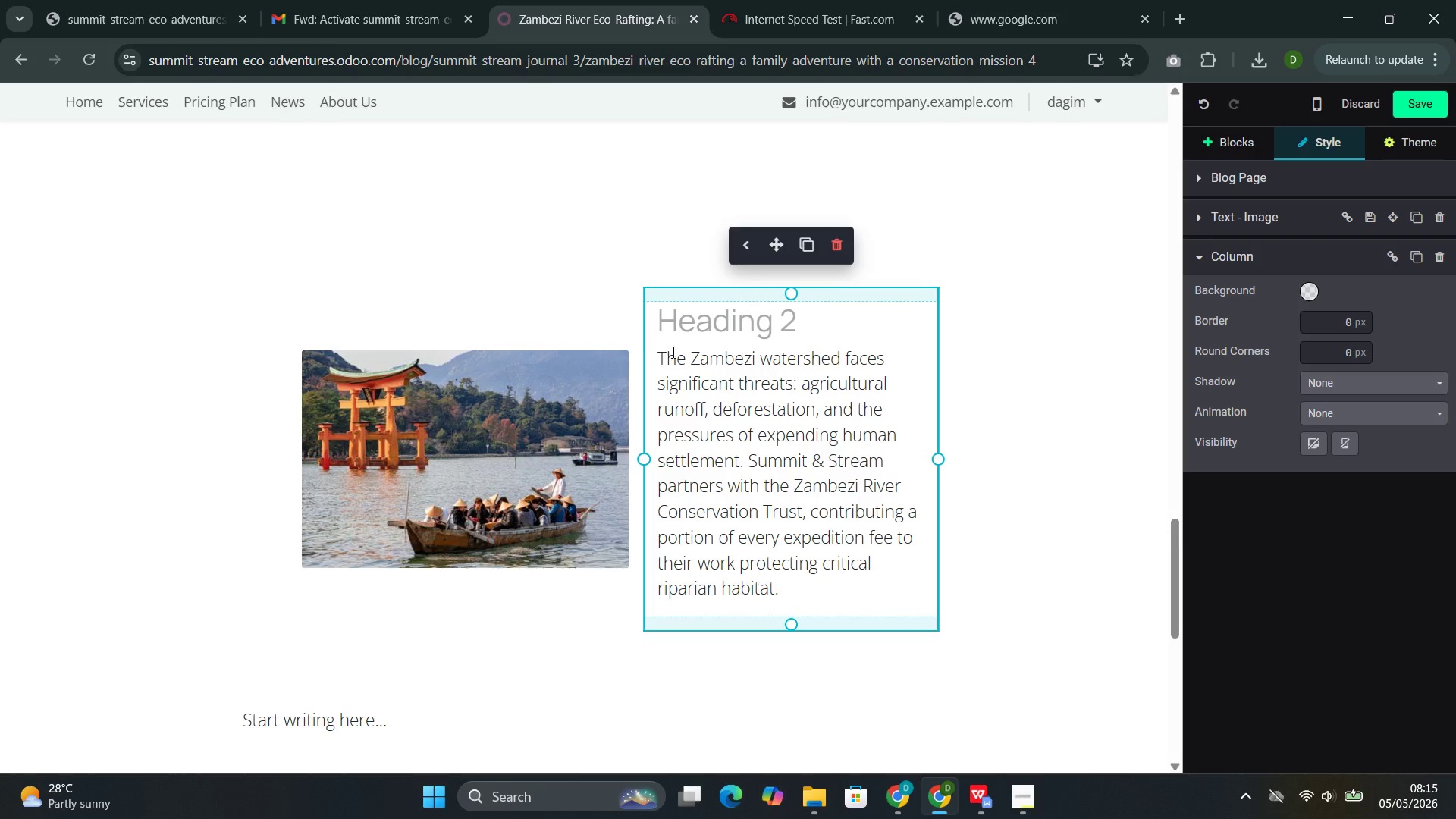 
left_click([658, 353])
 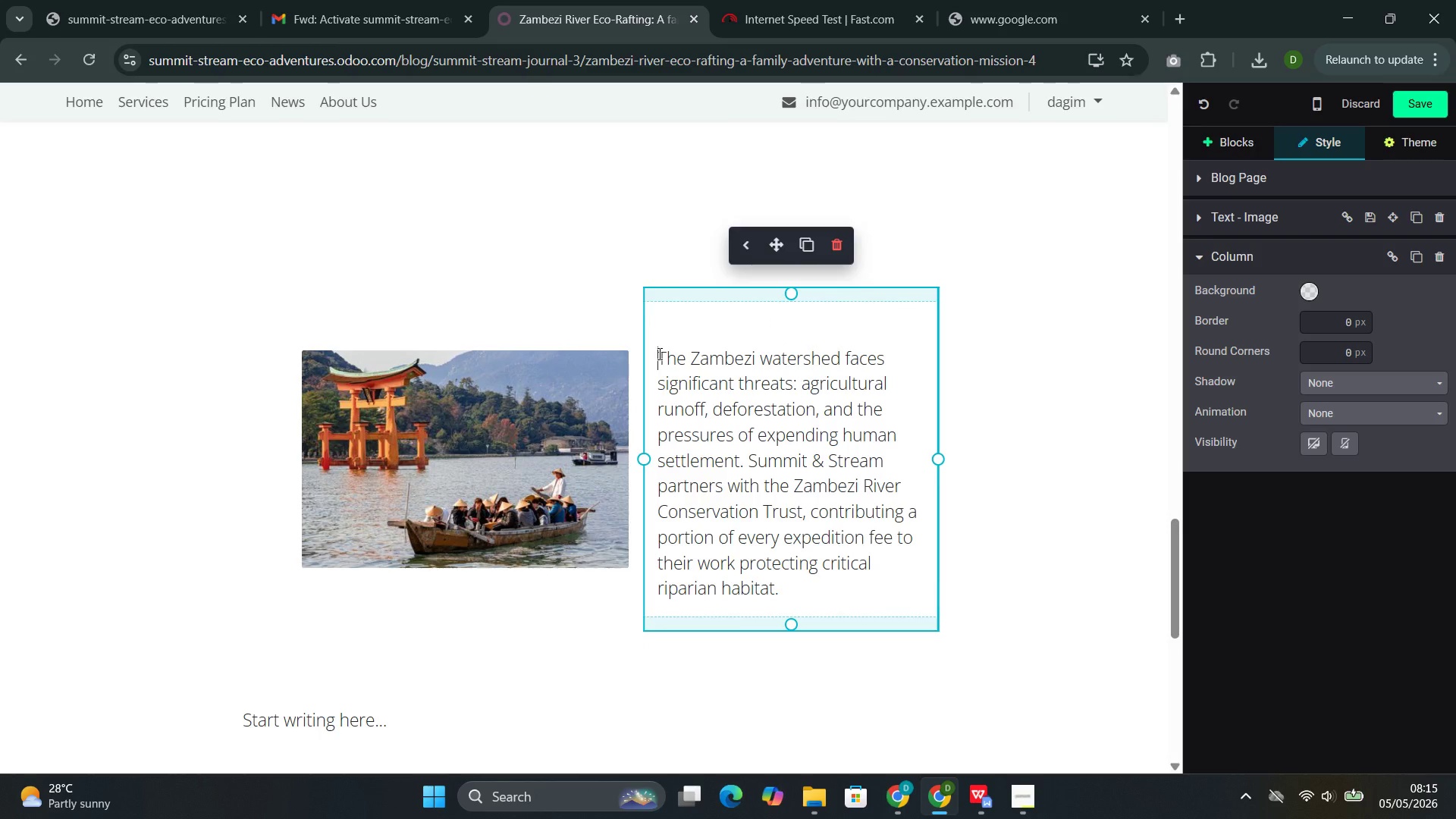 
key(Backspace)
 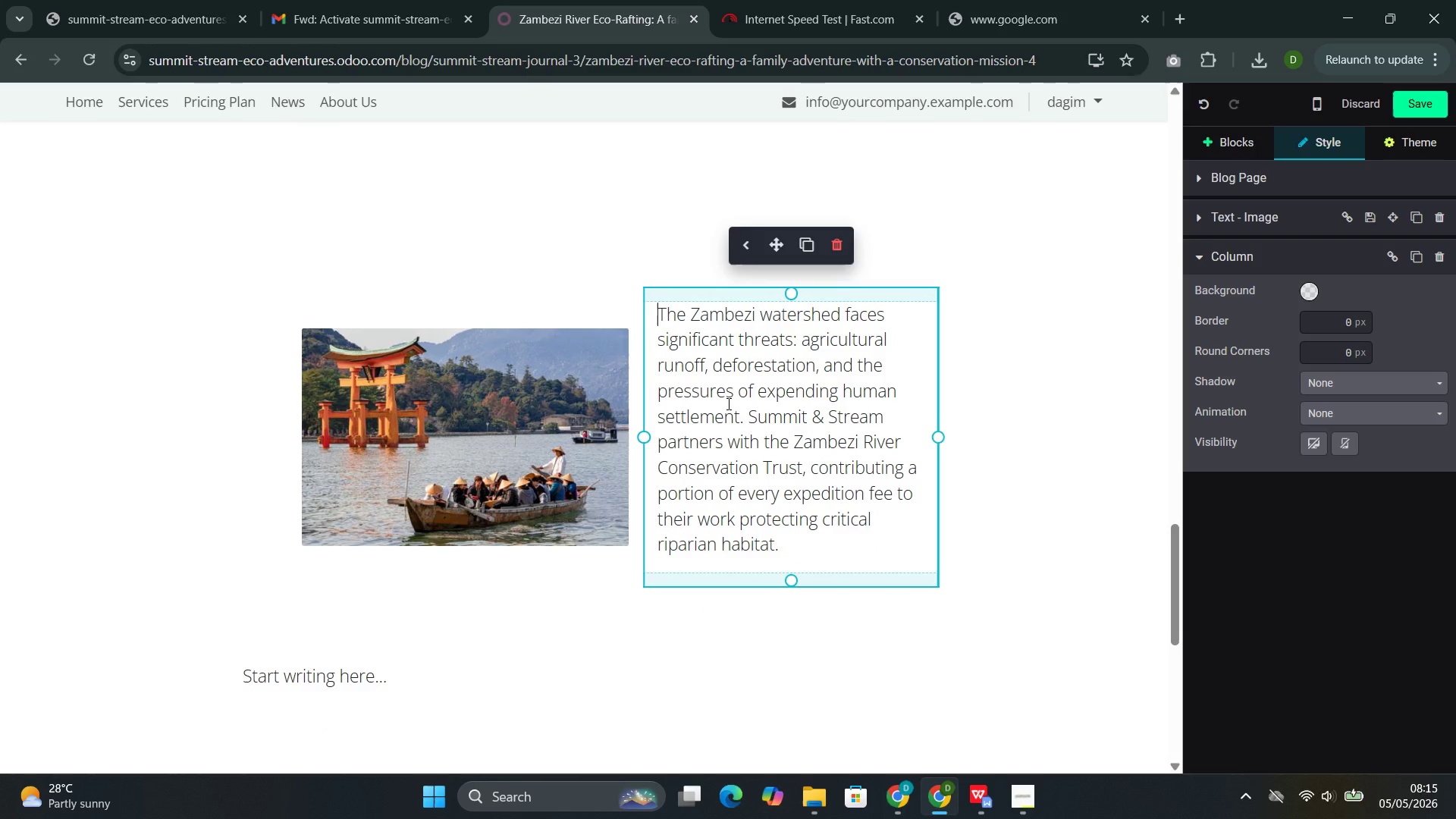 
double_click([727, 403])
 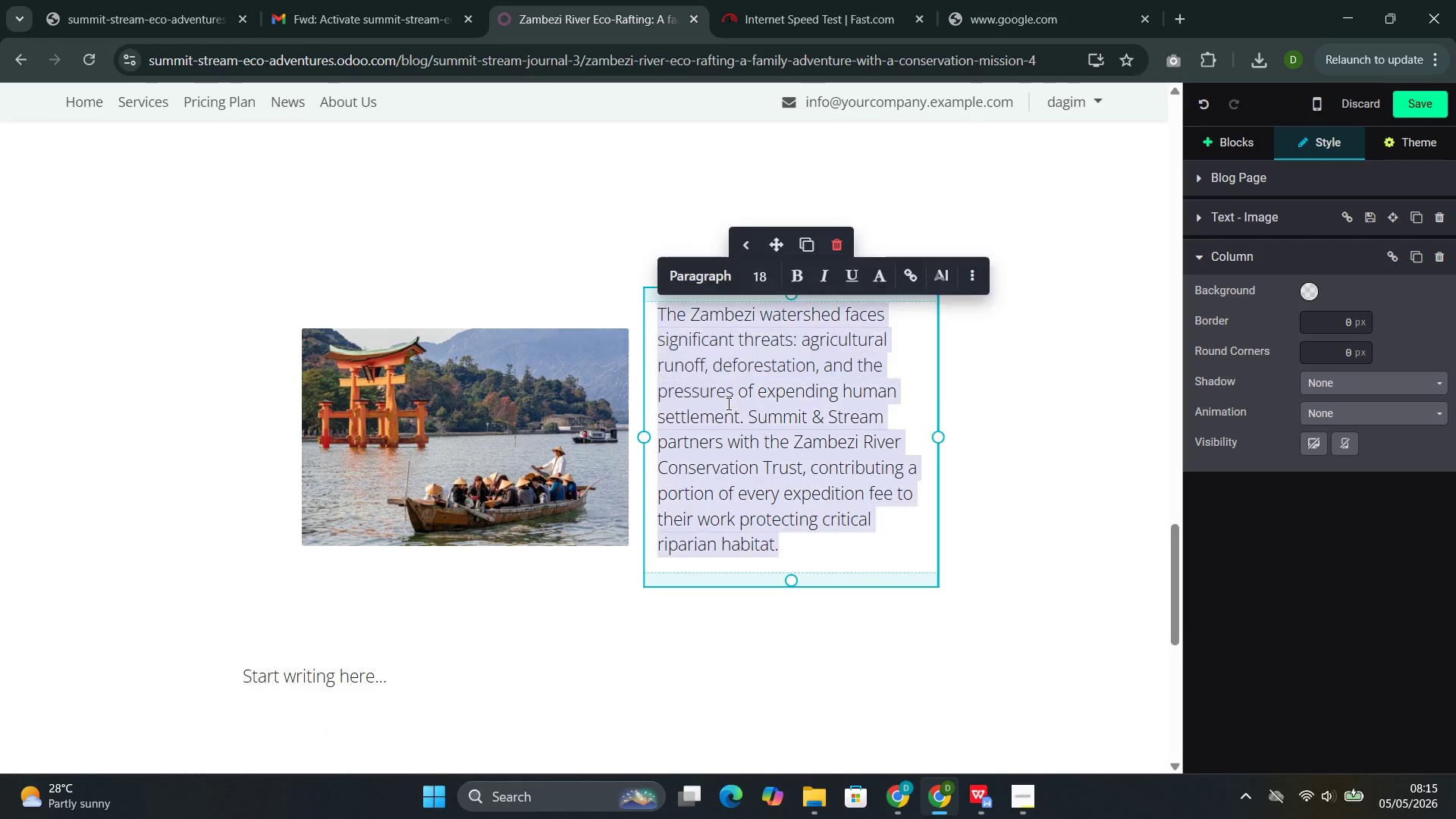 
triple_click([727, 403])
 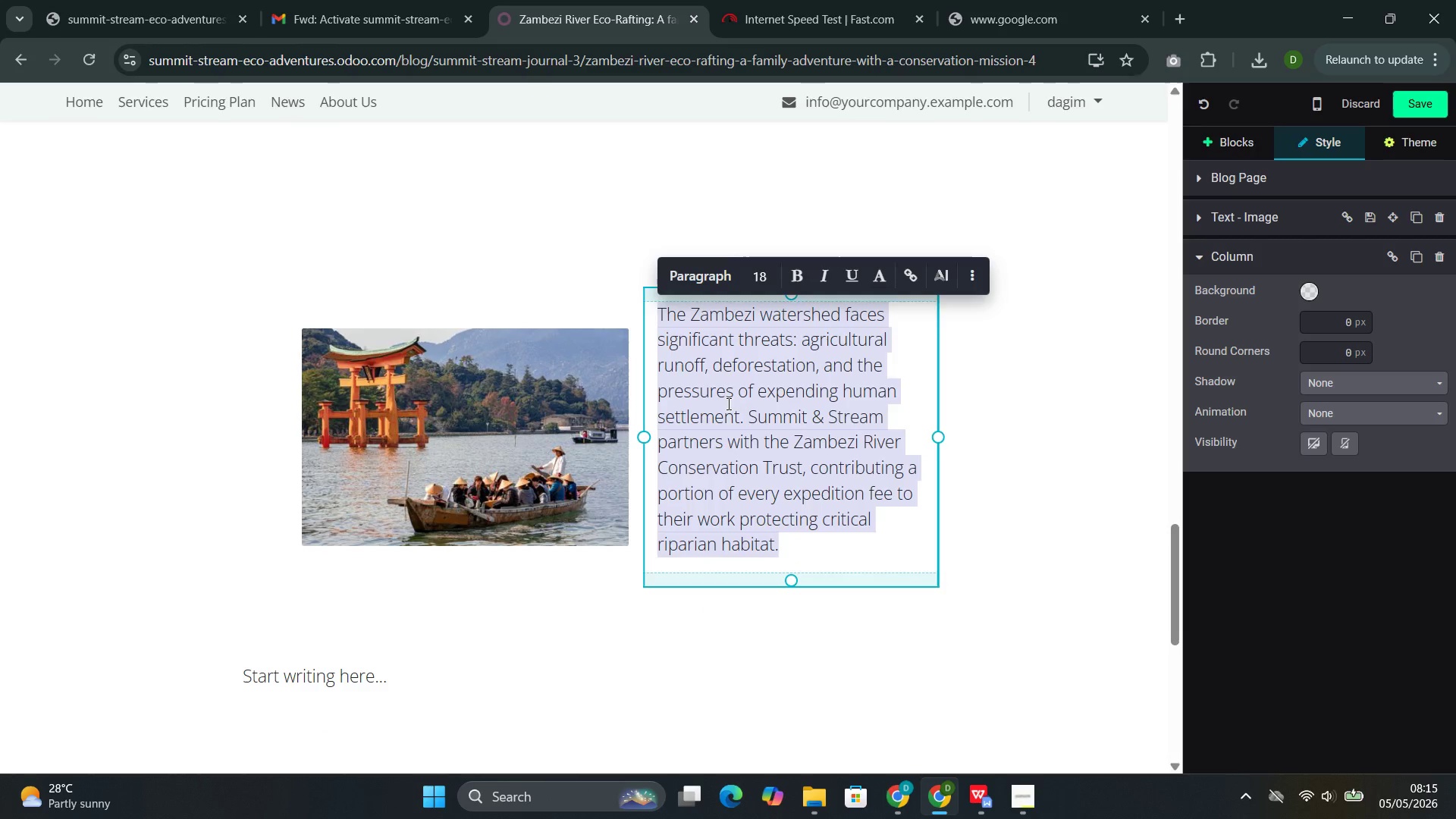 
type(Oyr )
key(Backspace)
key(Backspace)
key(Backspace)
type(ur eco-friendly rafting practices )
 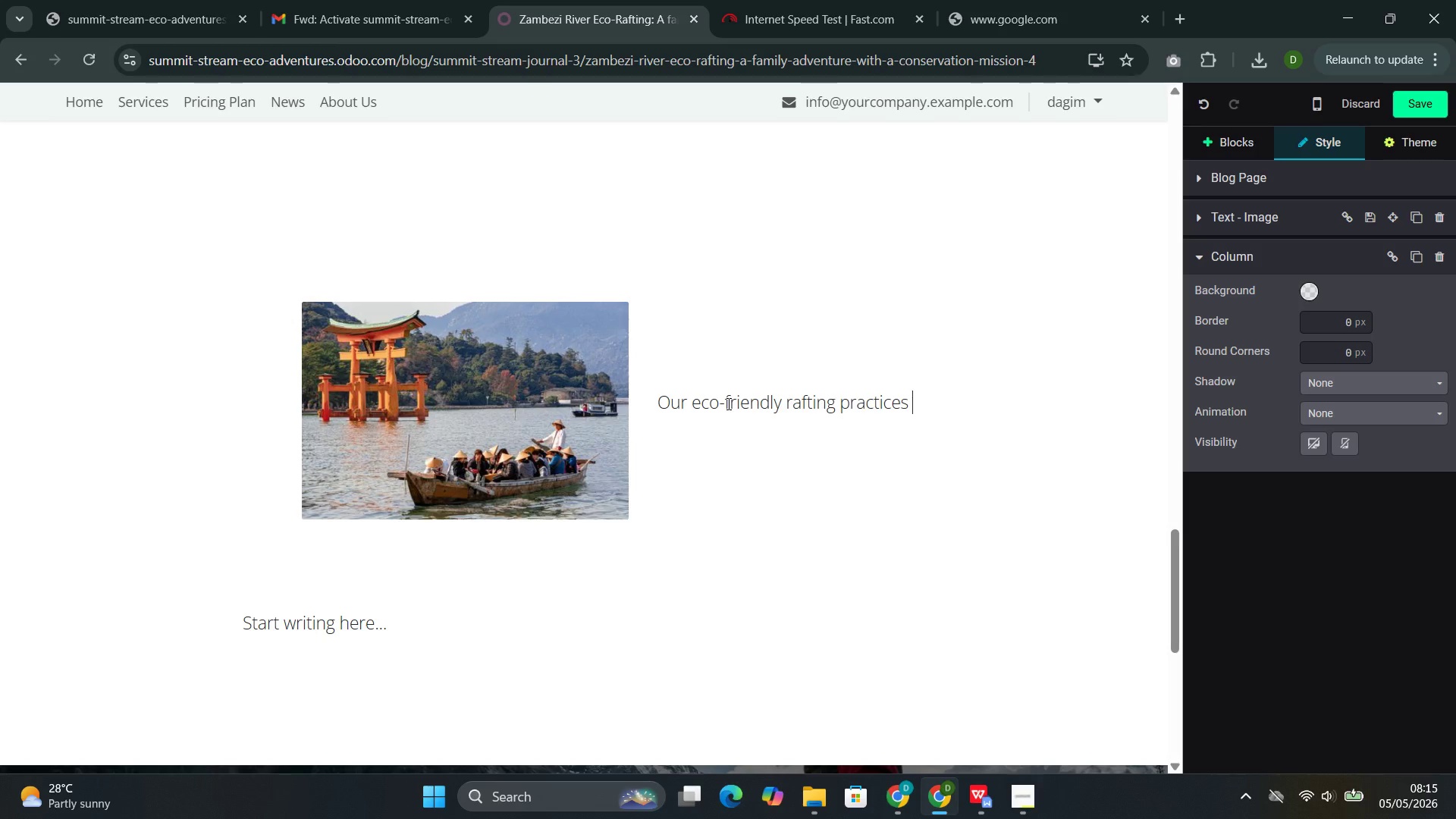 
type(include wis)
key(Backspace)
key(Backspace)
key(Backspace)
type(using biol)
key(Backspace)
type(degradable soaps and cleaning products, packing out all waste including food sca)
key(Backspace)
type(raps and toilet paper, and using fuel-efficien )
key(Backspace)
type(y )
key(Backspace)
key(Backspace)
type(t )
 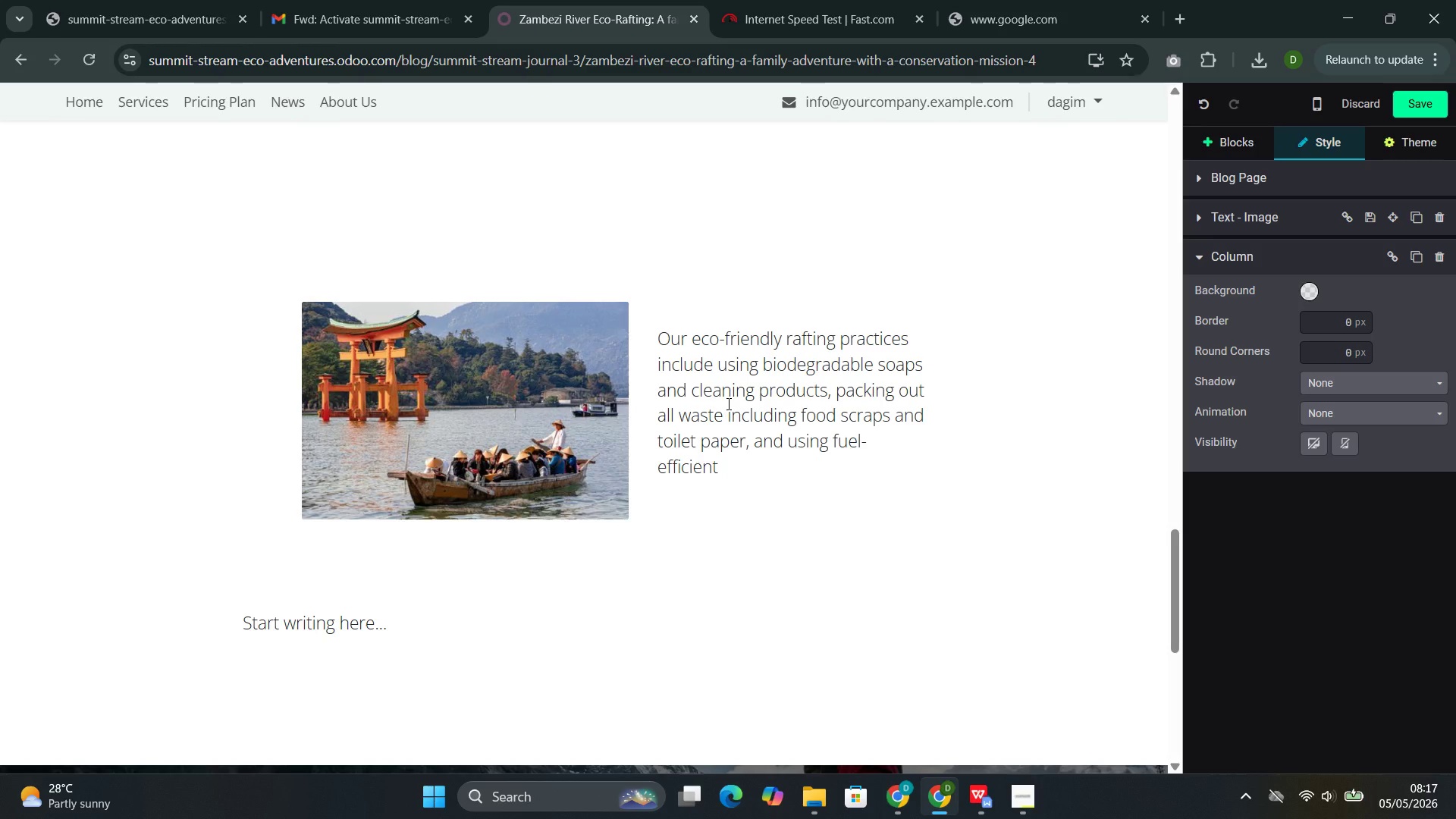 
wait(10.06)
 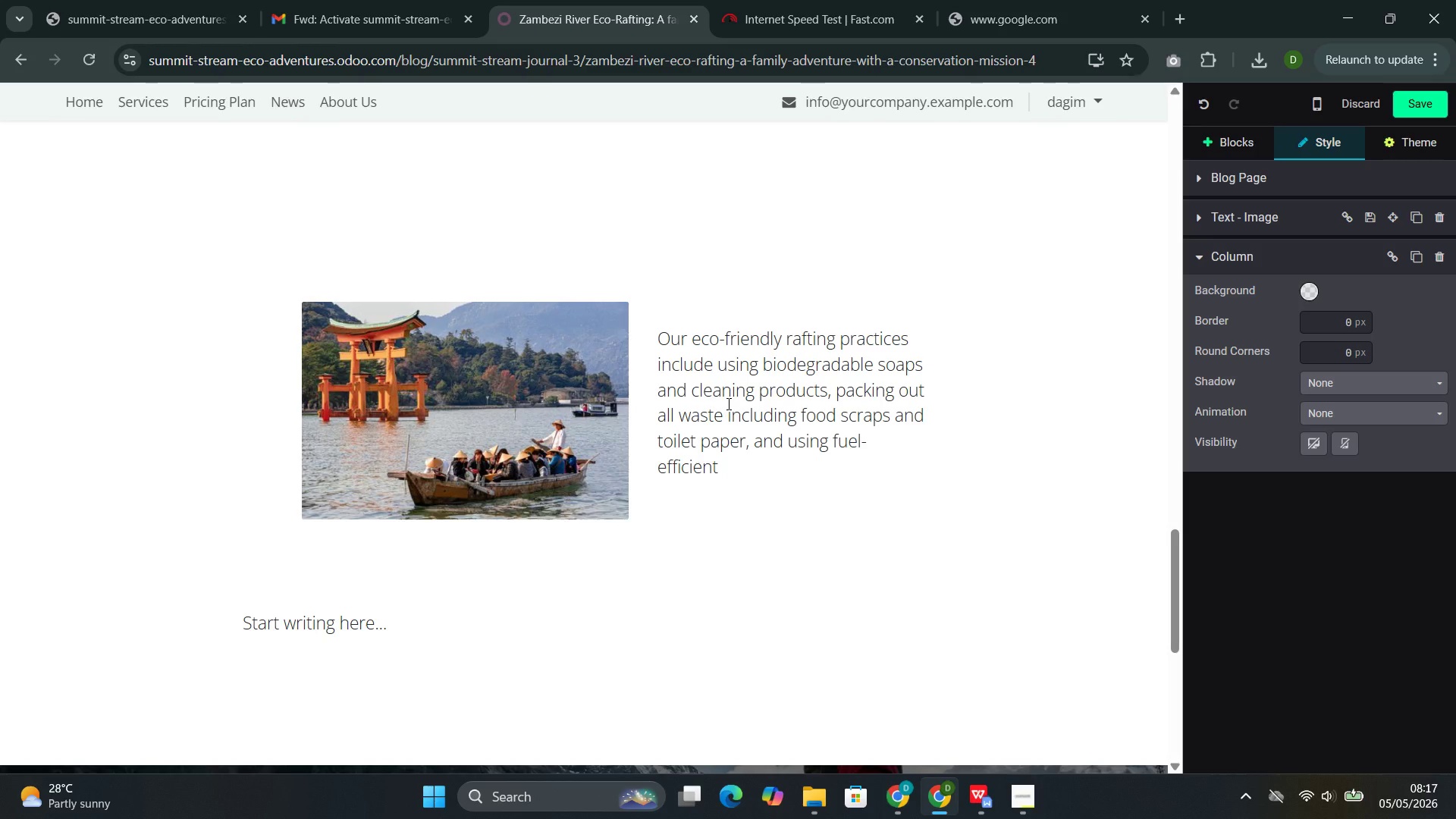 
type(stoves rahter than open fires. We also employ local )
 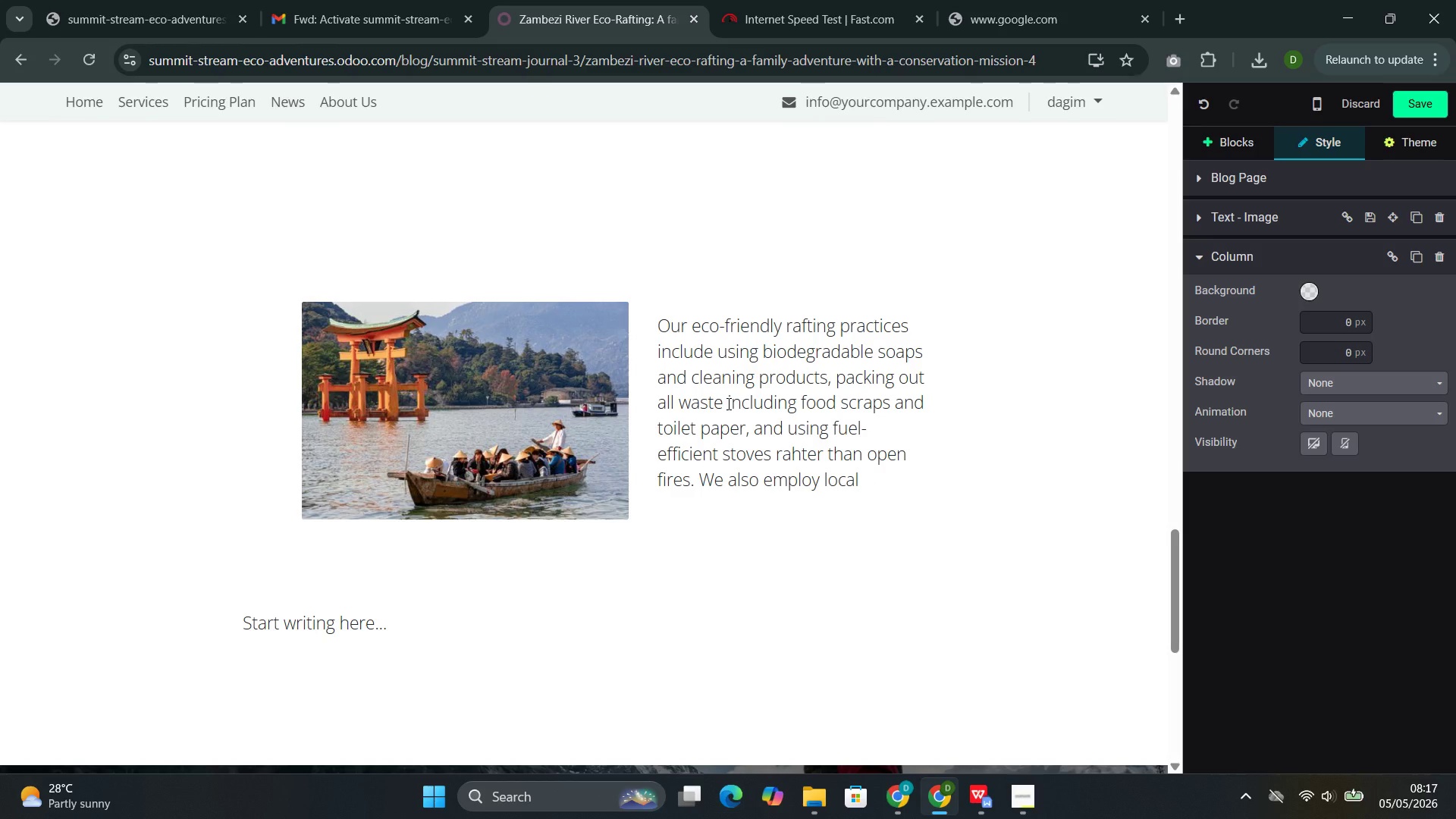 
type(guides from comminities along the river,)
 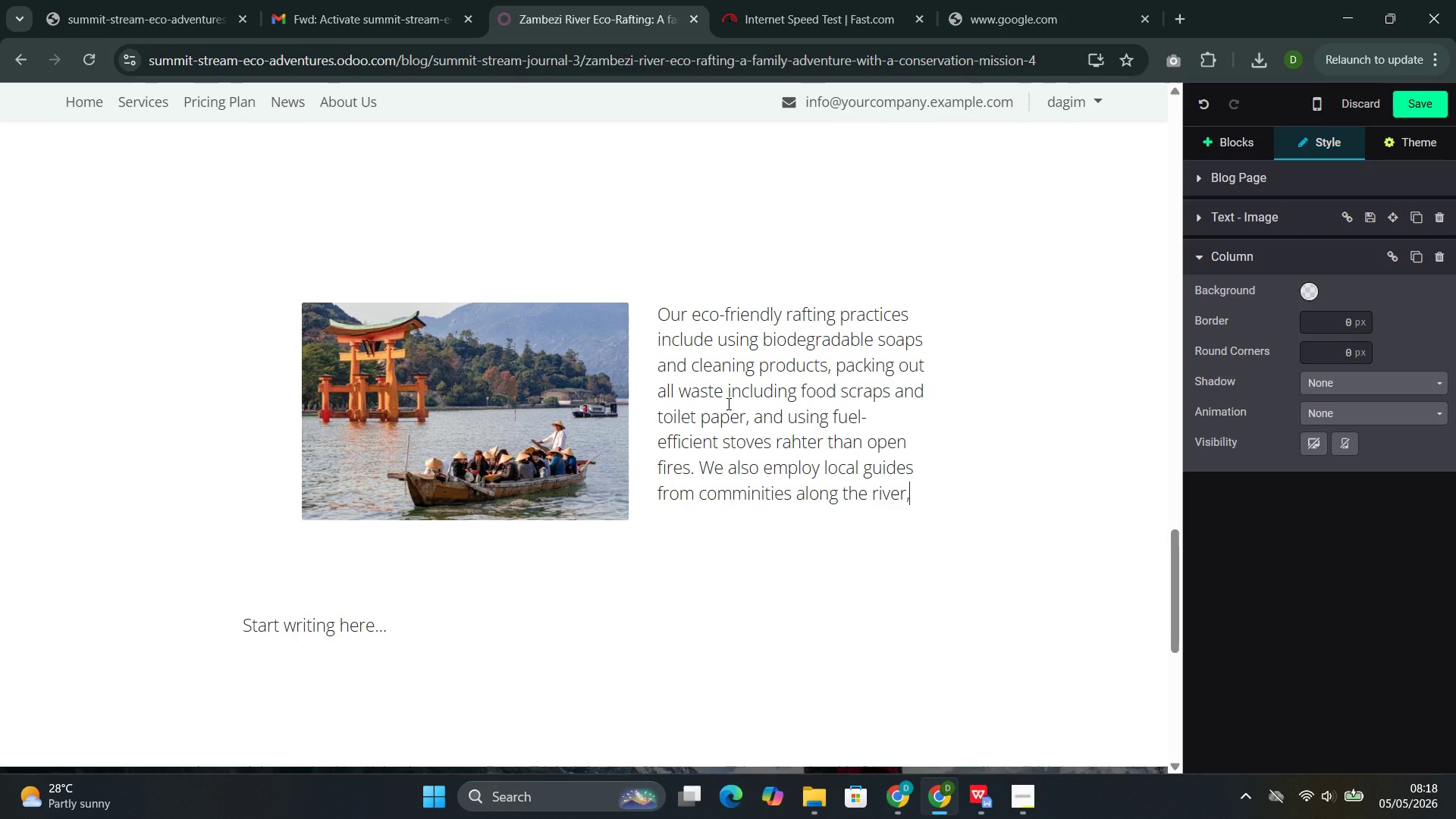 
type( ensuring that the economic benefits )
 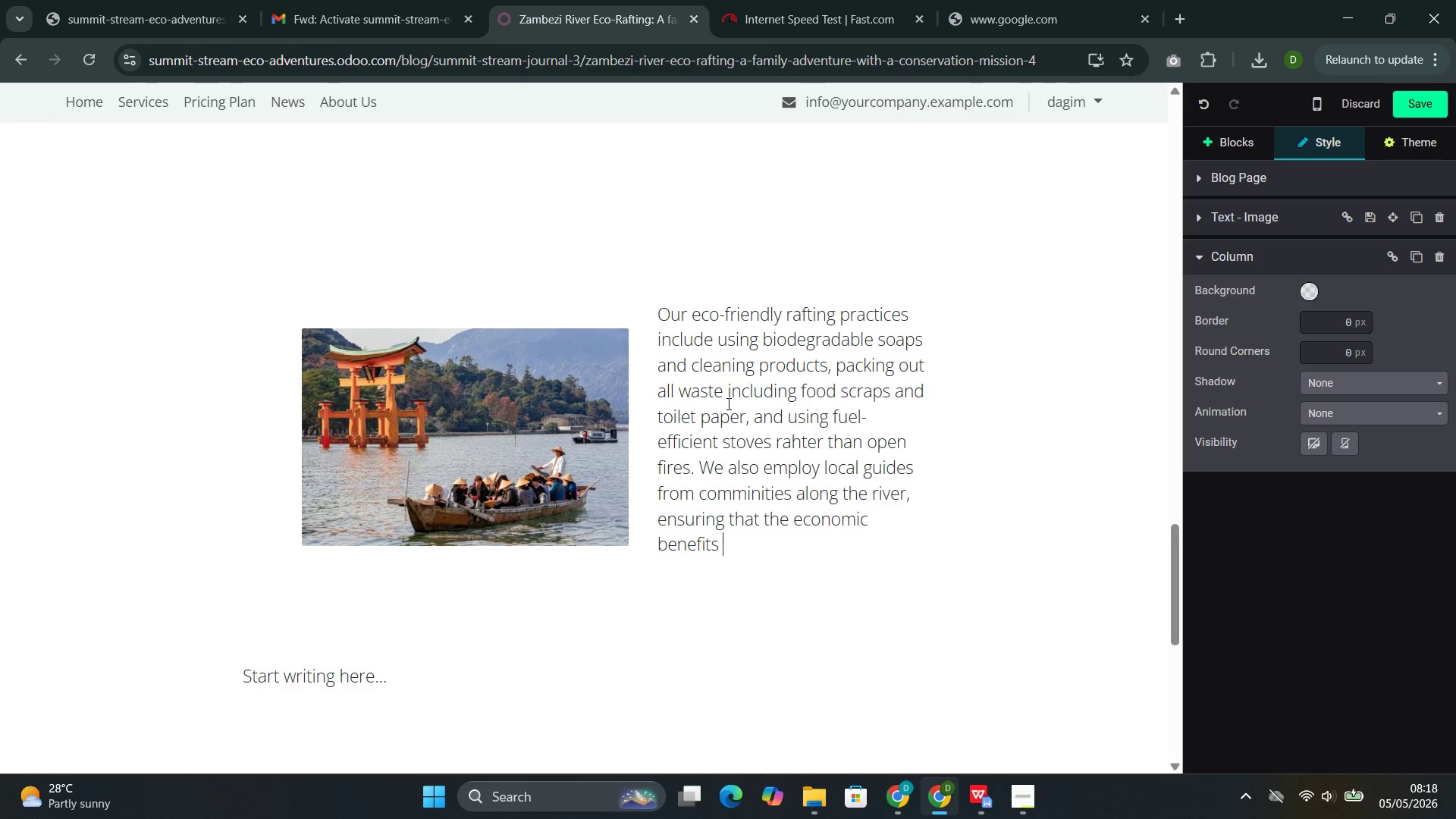 
wait(7.05)
 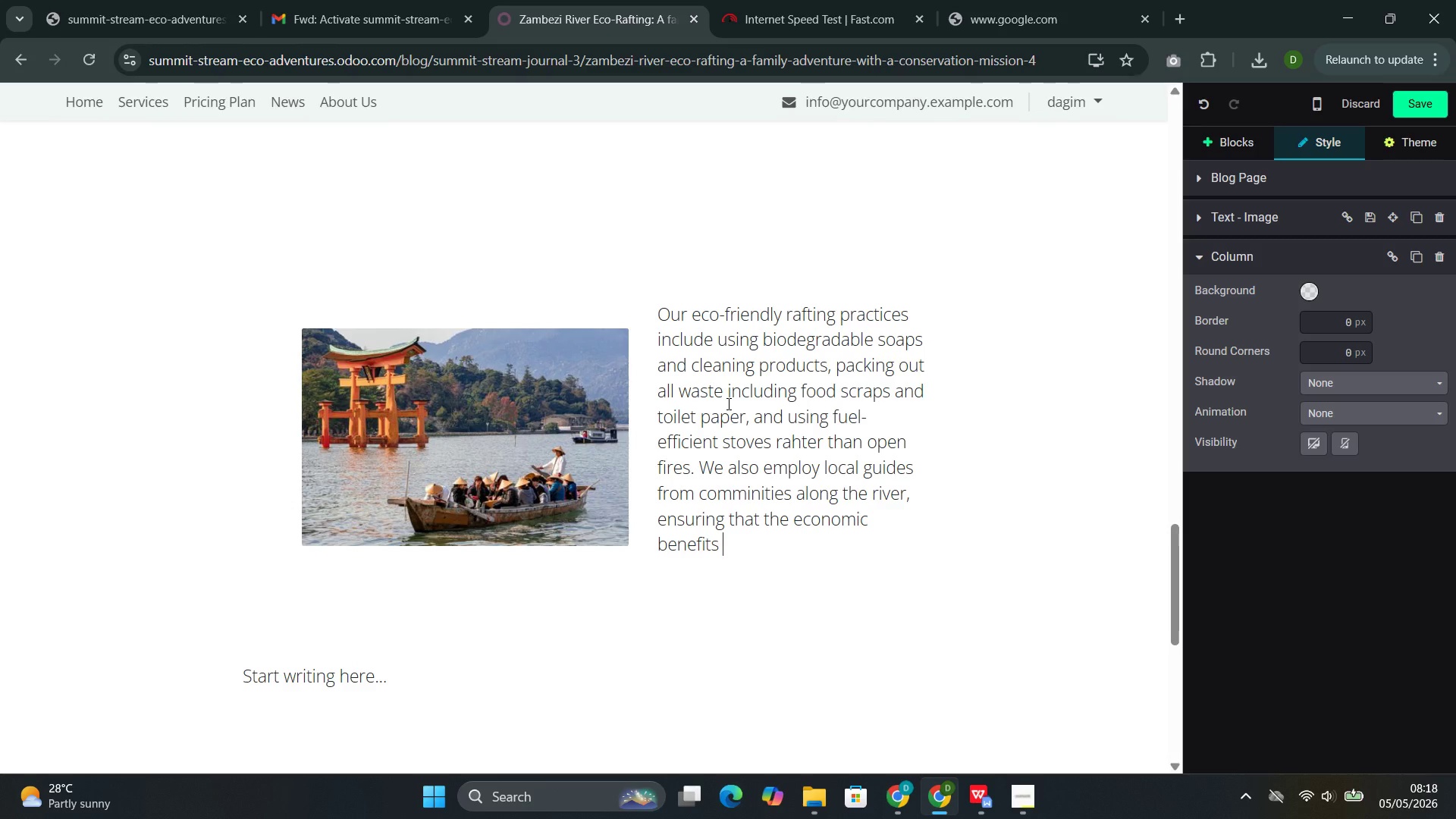 
type(of tourism floe)
key(Backspace)
type(w directly to)
 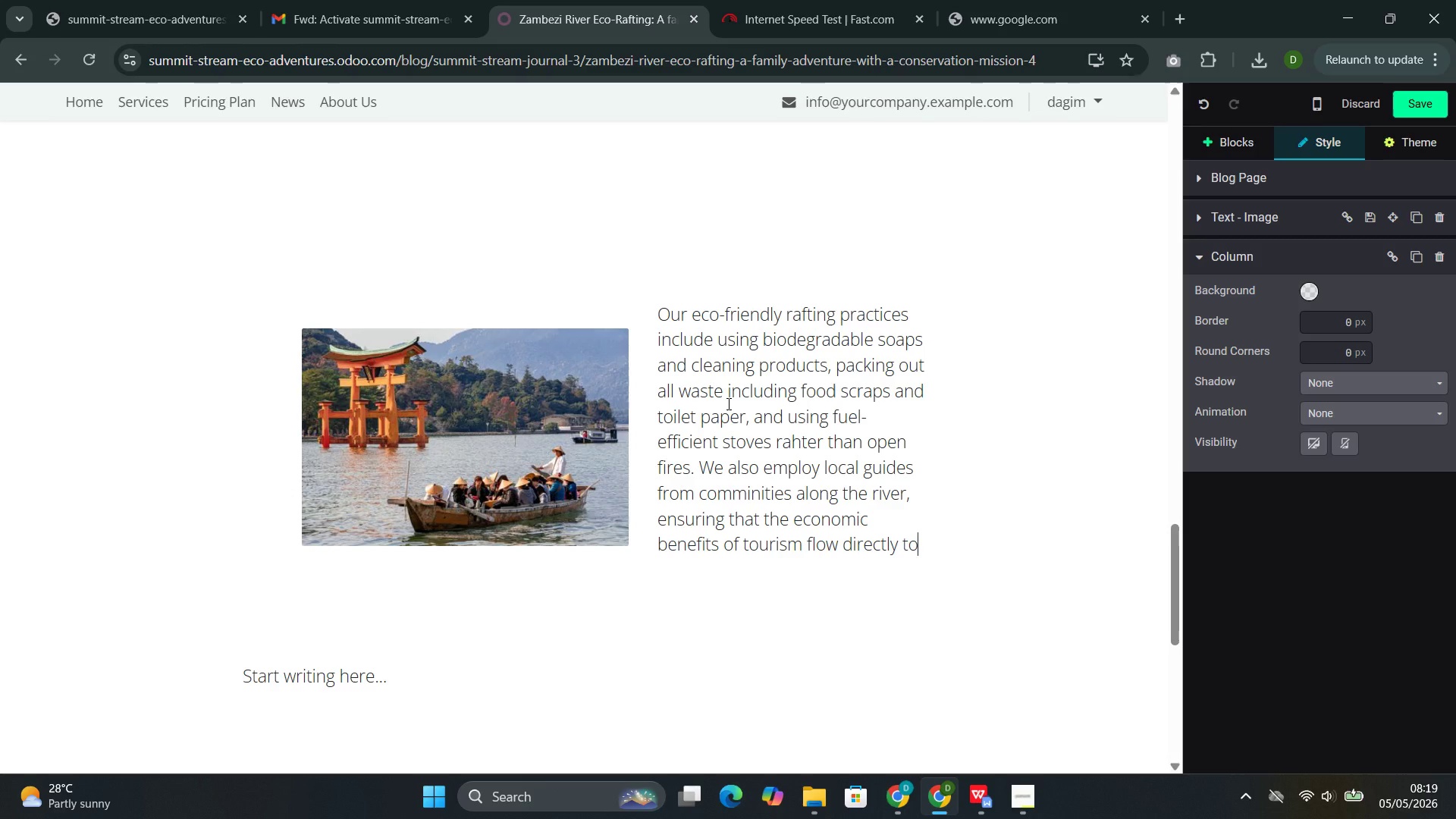 
wait(7.47)
 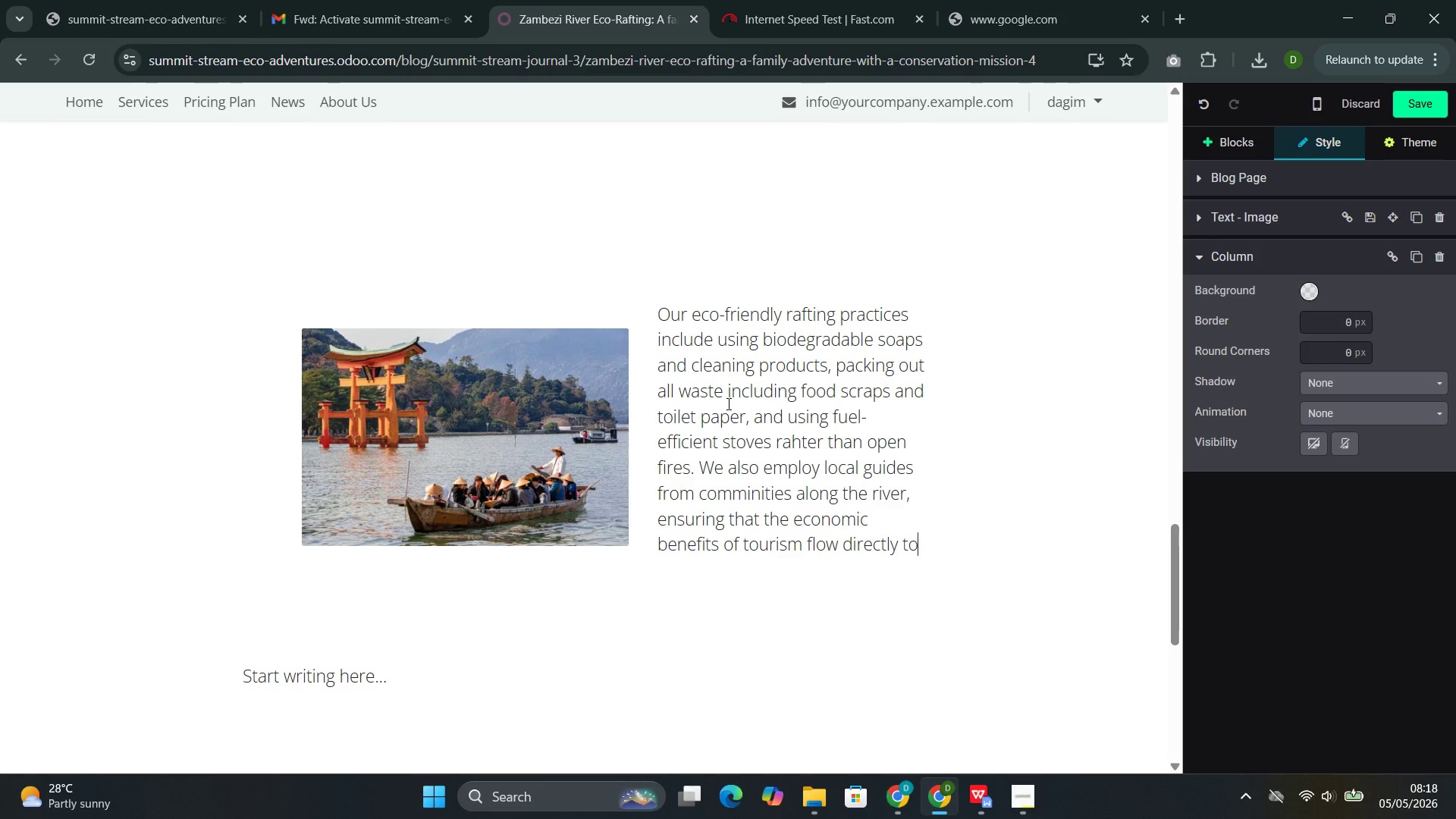 
type( the people who call this watershed home.)
 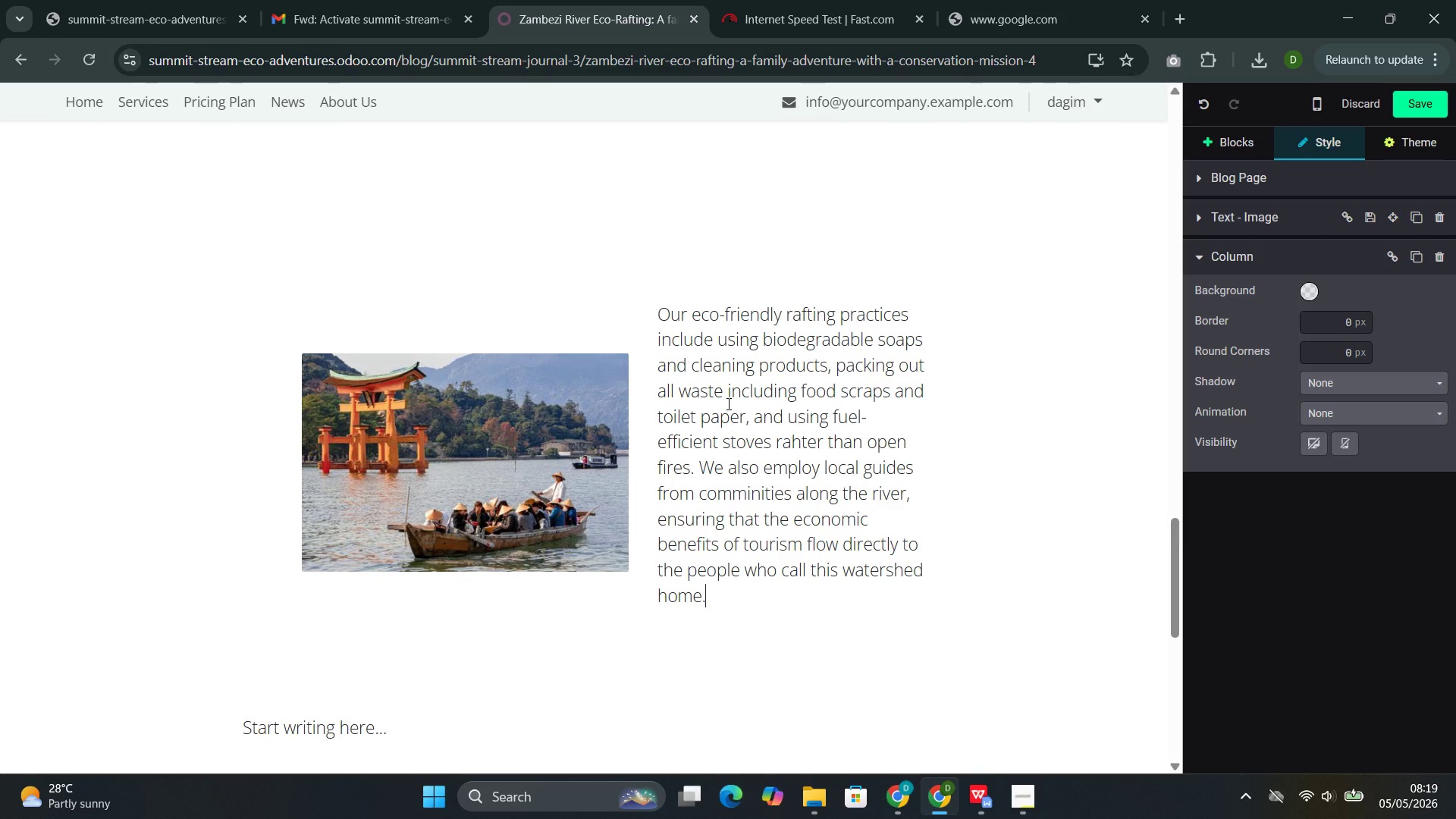 
key(Enter)
 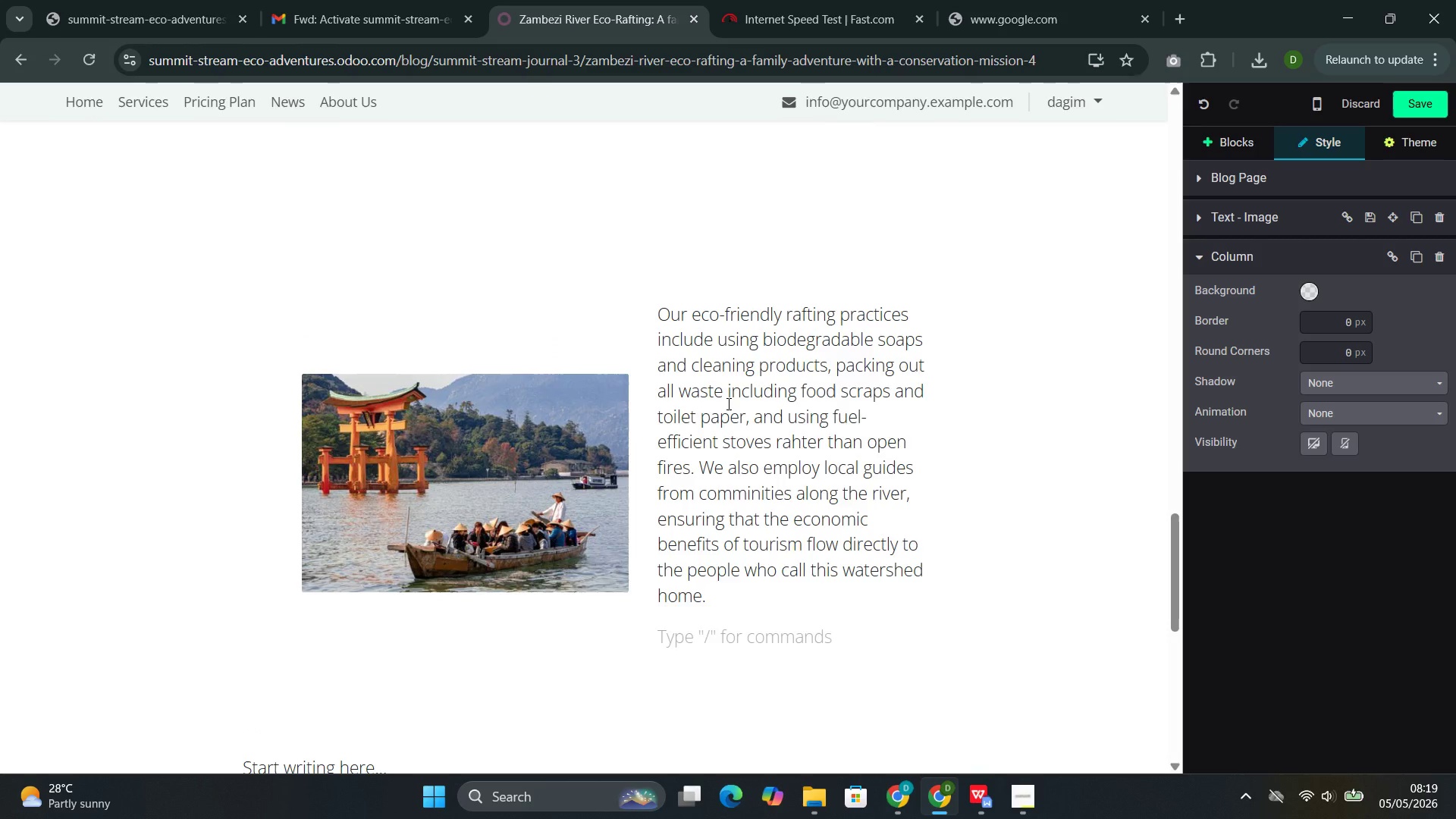 
type(/butt)
 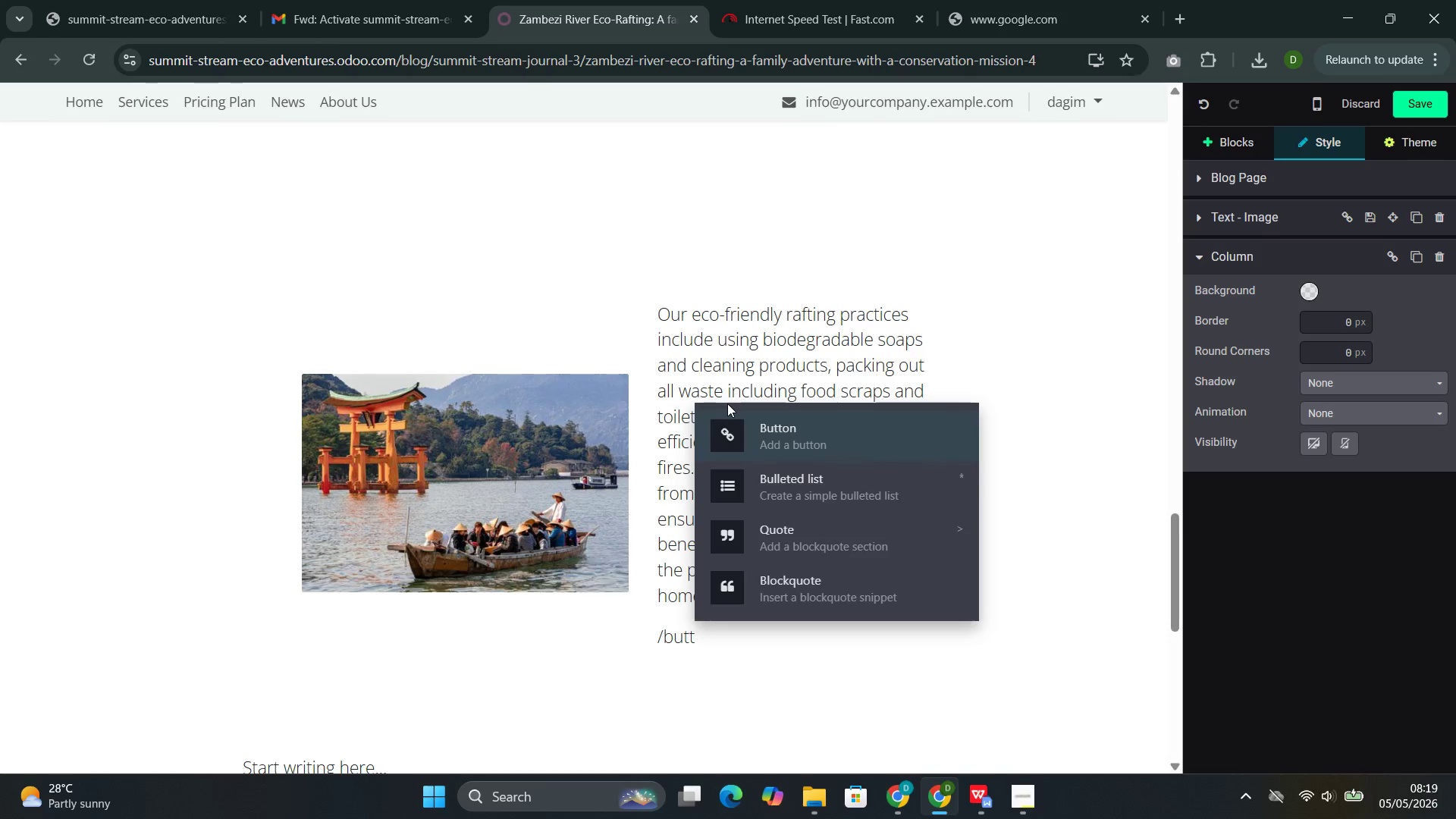 
key(Enter)
 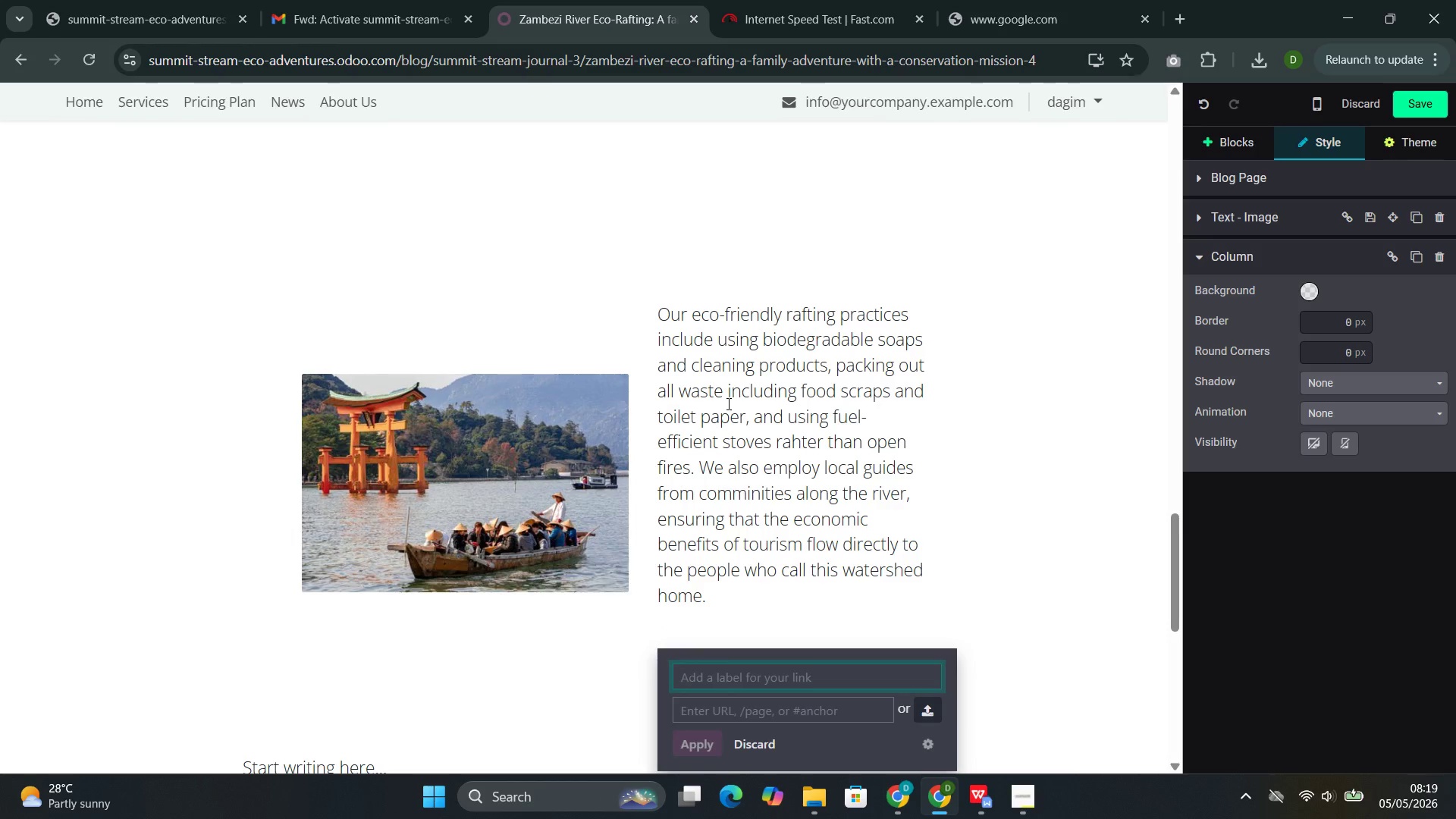 
type(Explore Zambex)
key(Backspace)
type(zi Eco )
key(Backspace)
type(-Rafting)
 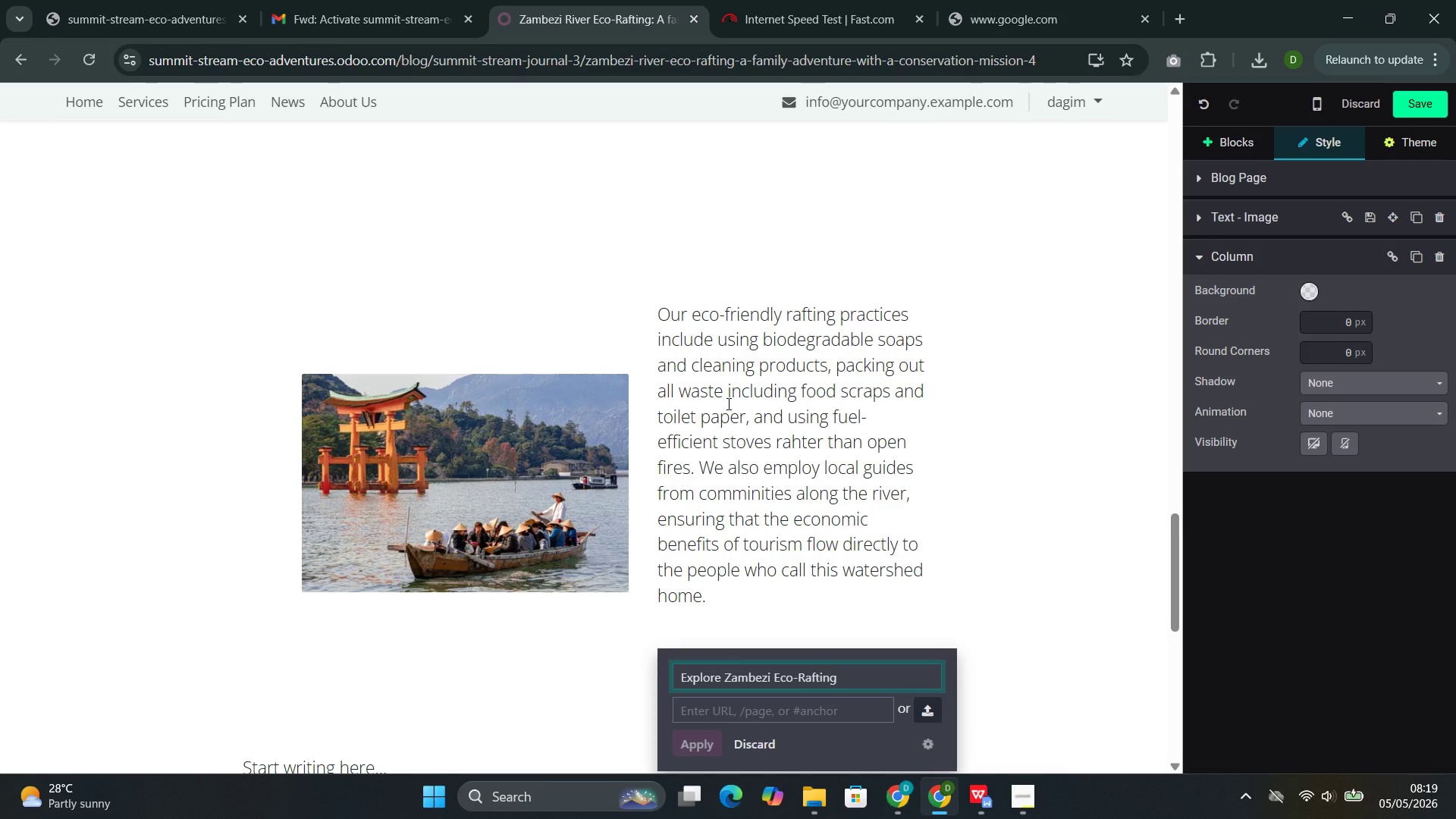 
left_click([788, 712])
 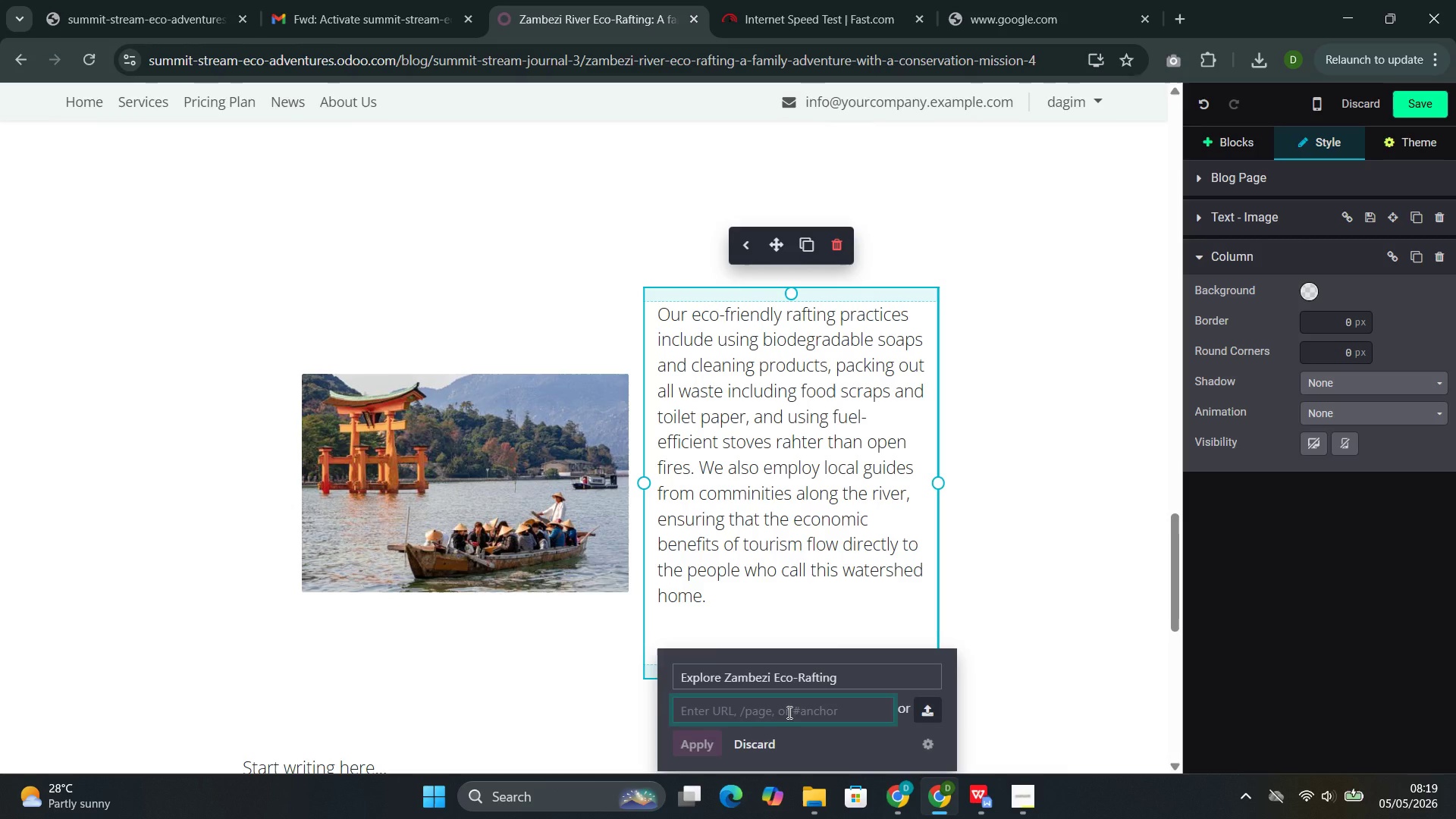 
key(Slash)
 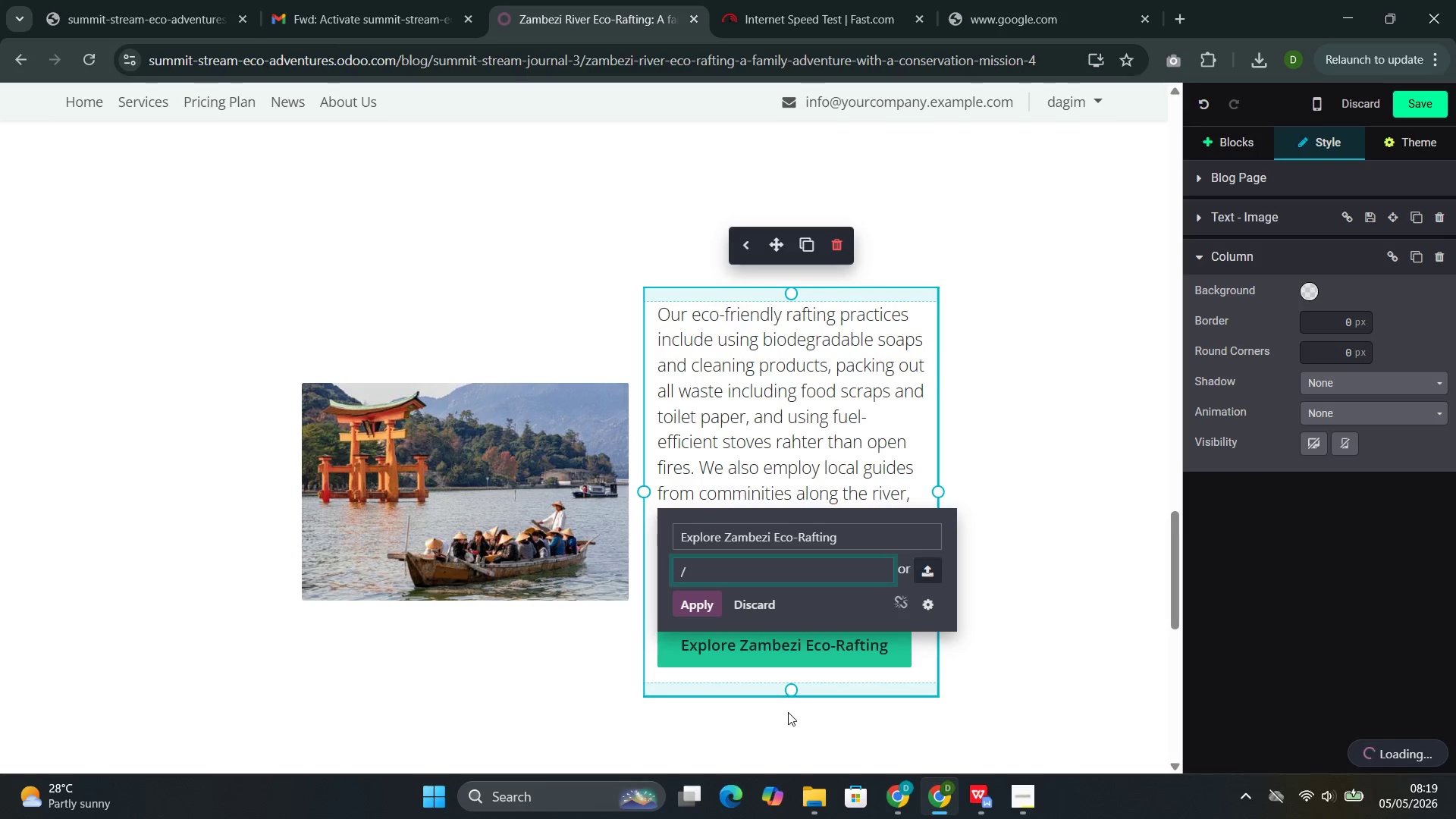 
type(ser)
 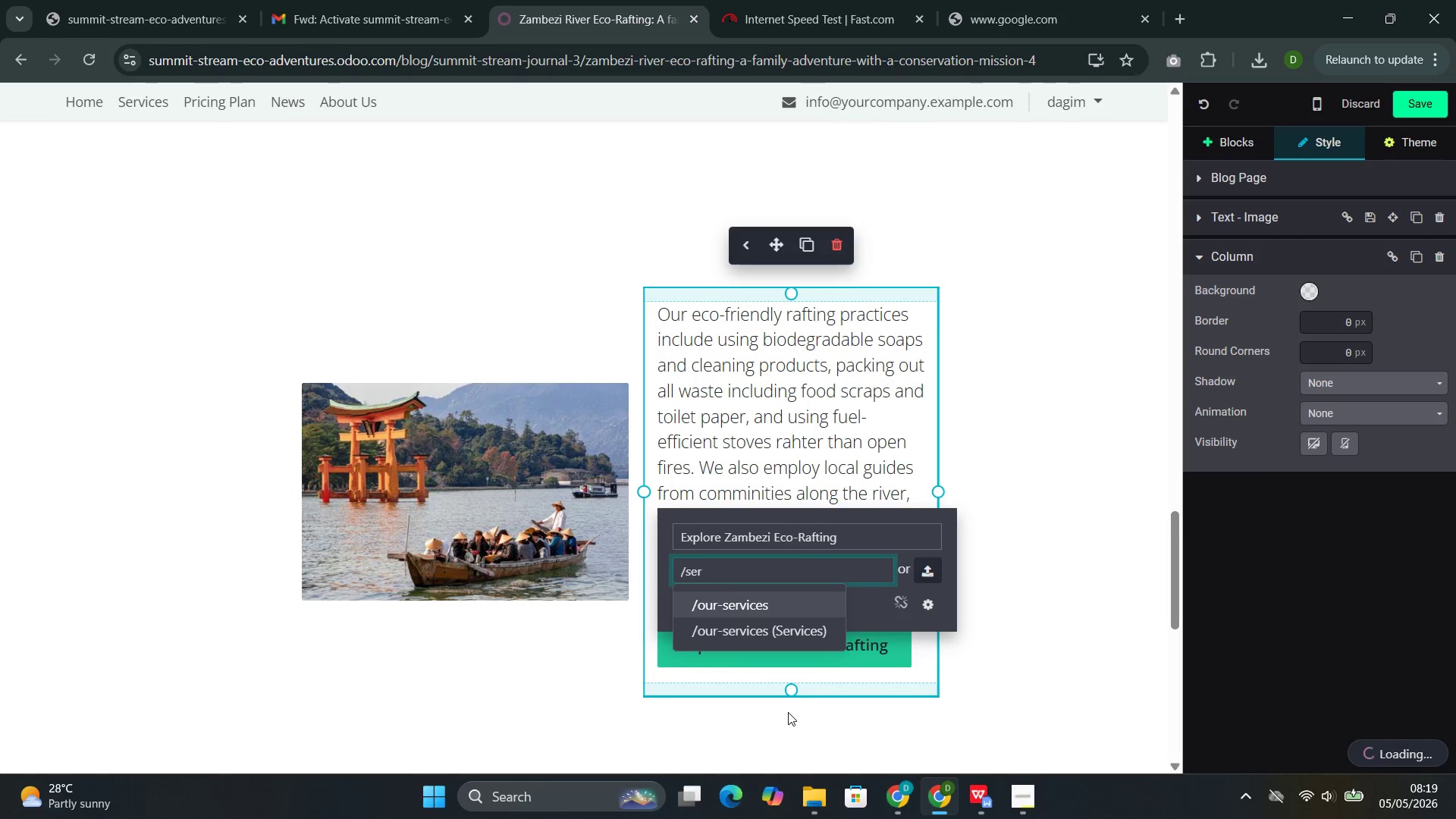 
key(Enter)
 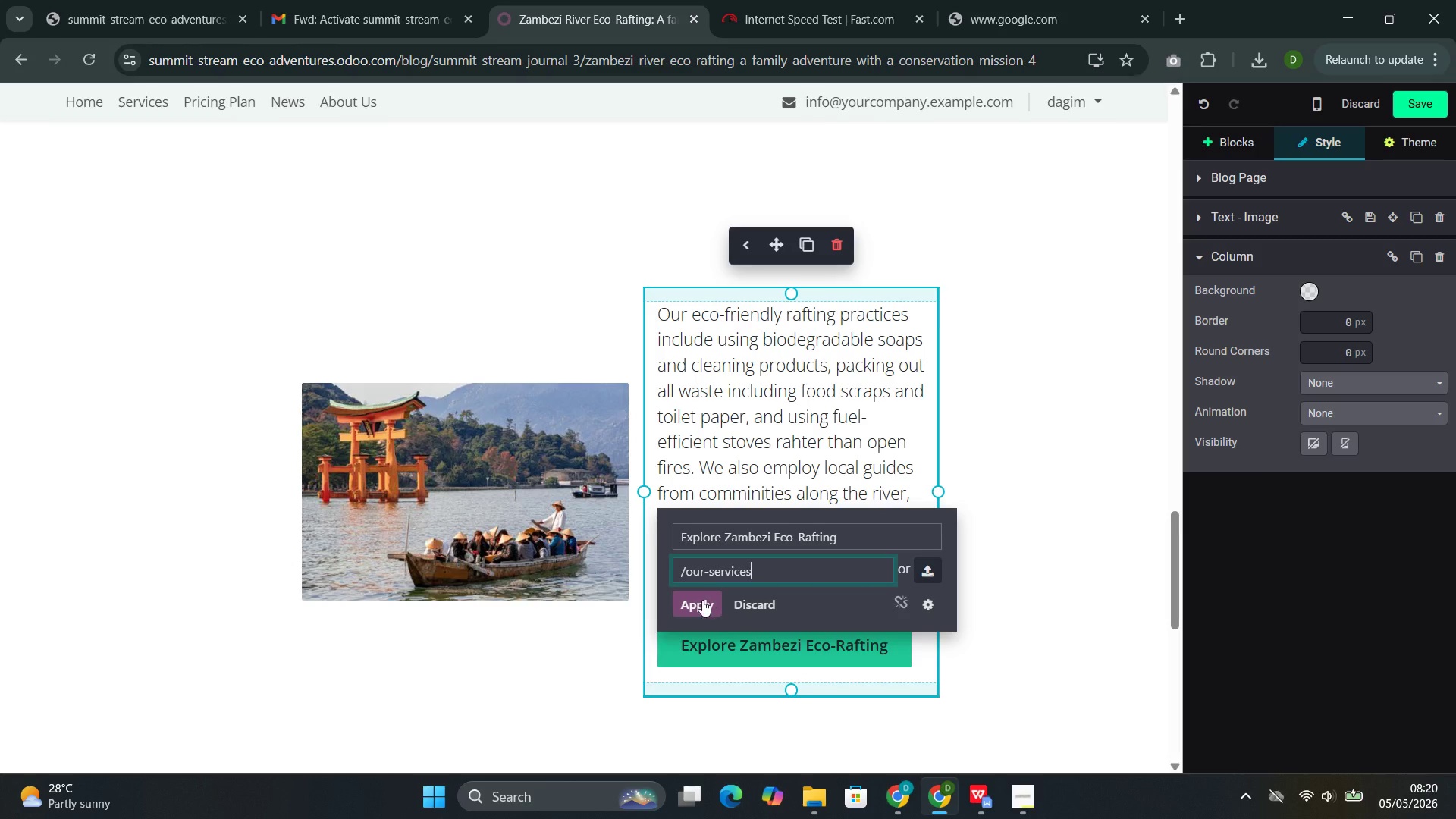 
left_click([700, 601])
 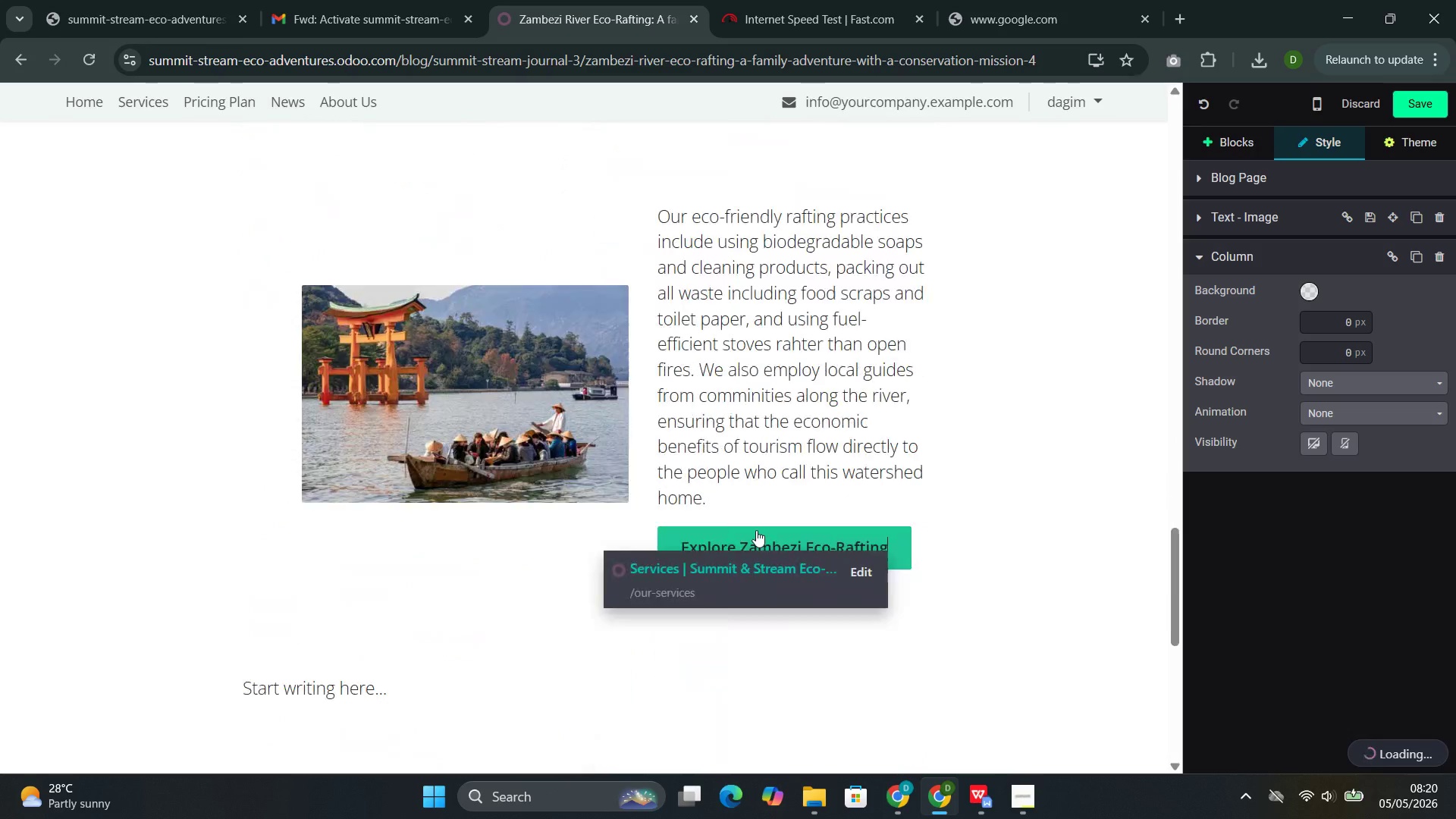 
left_click([521, 315])
 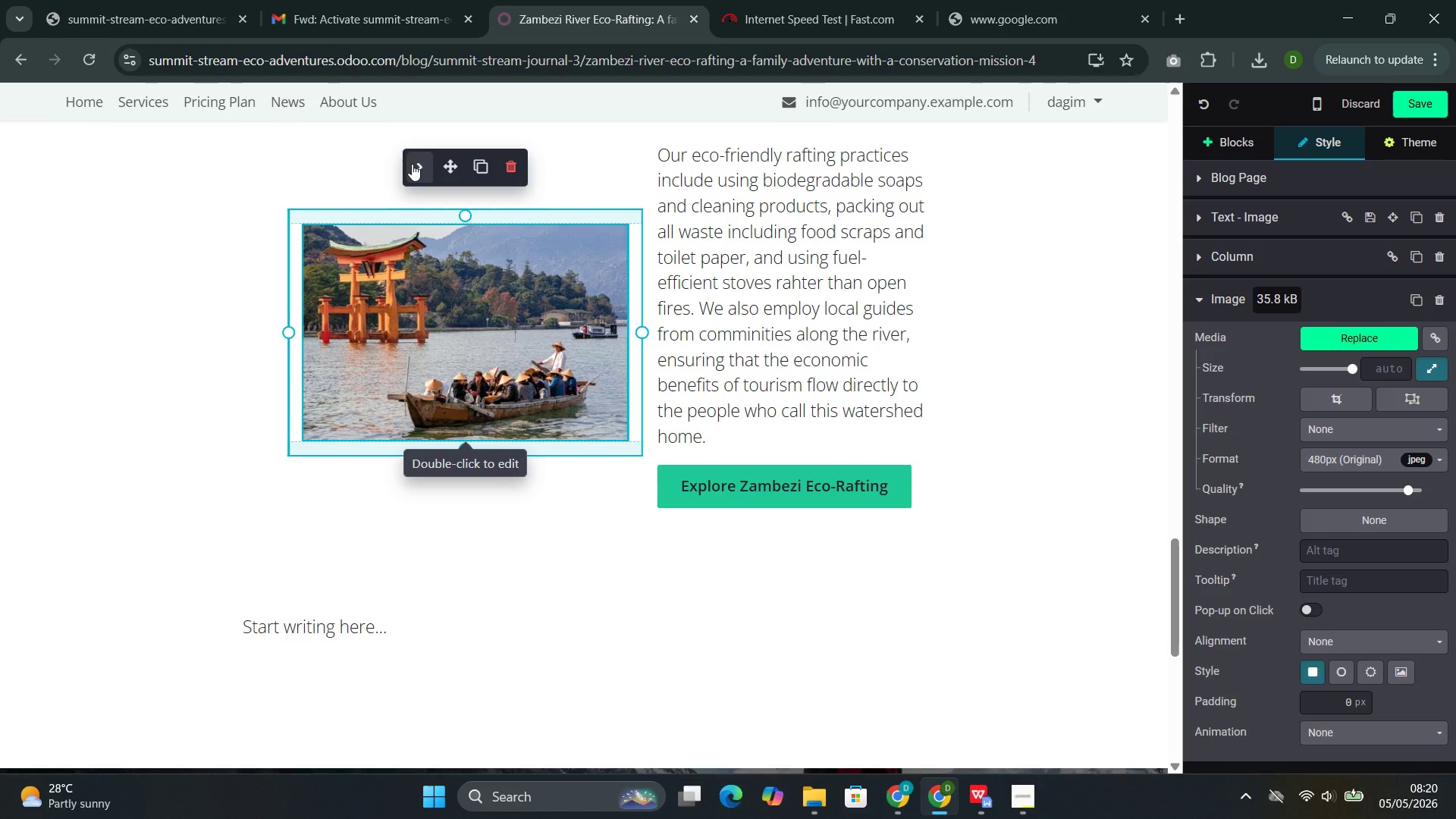 
left_click([412, 165])
 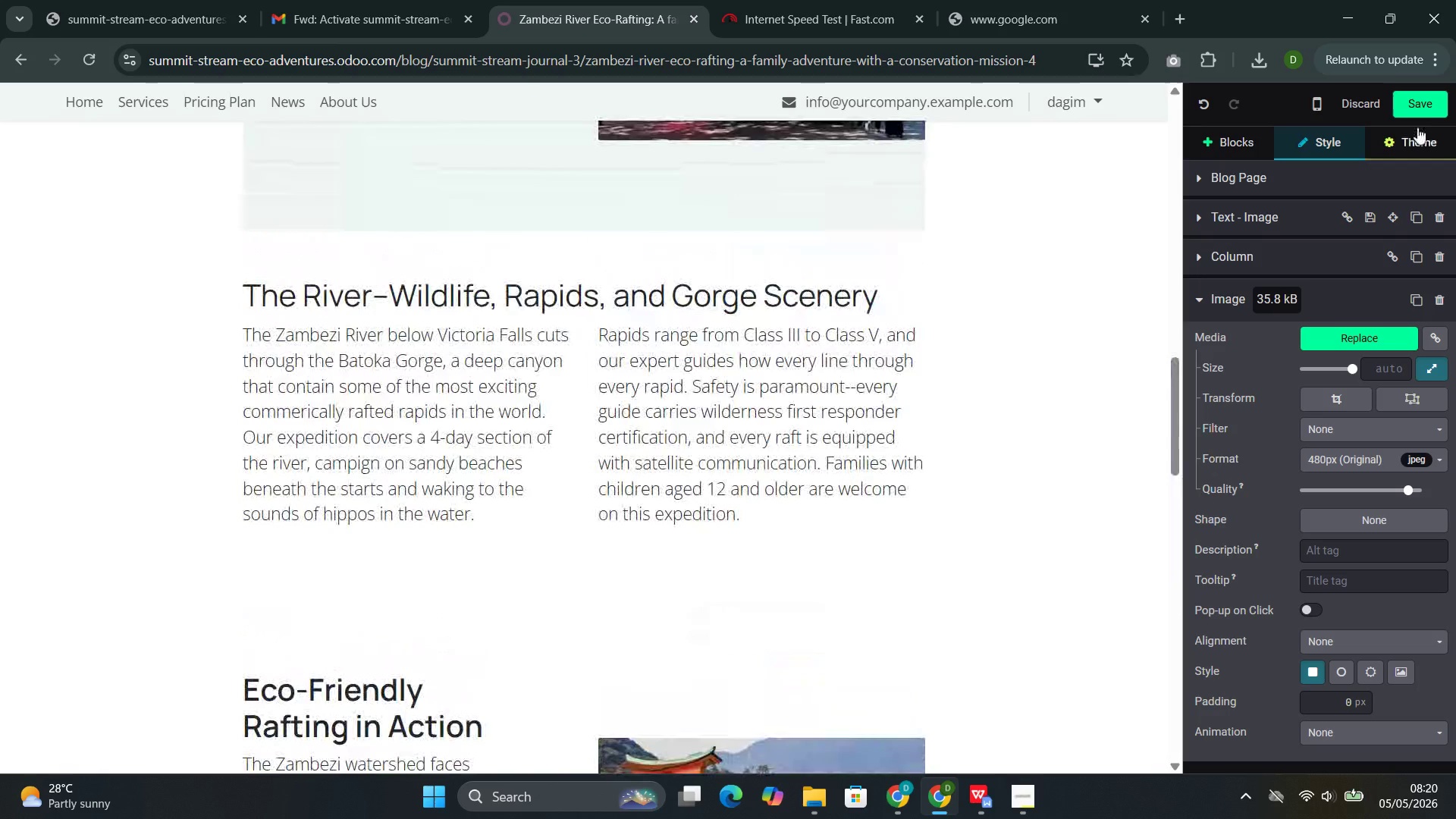 
left_click([1426, 108])
 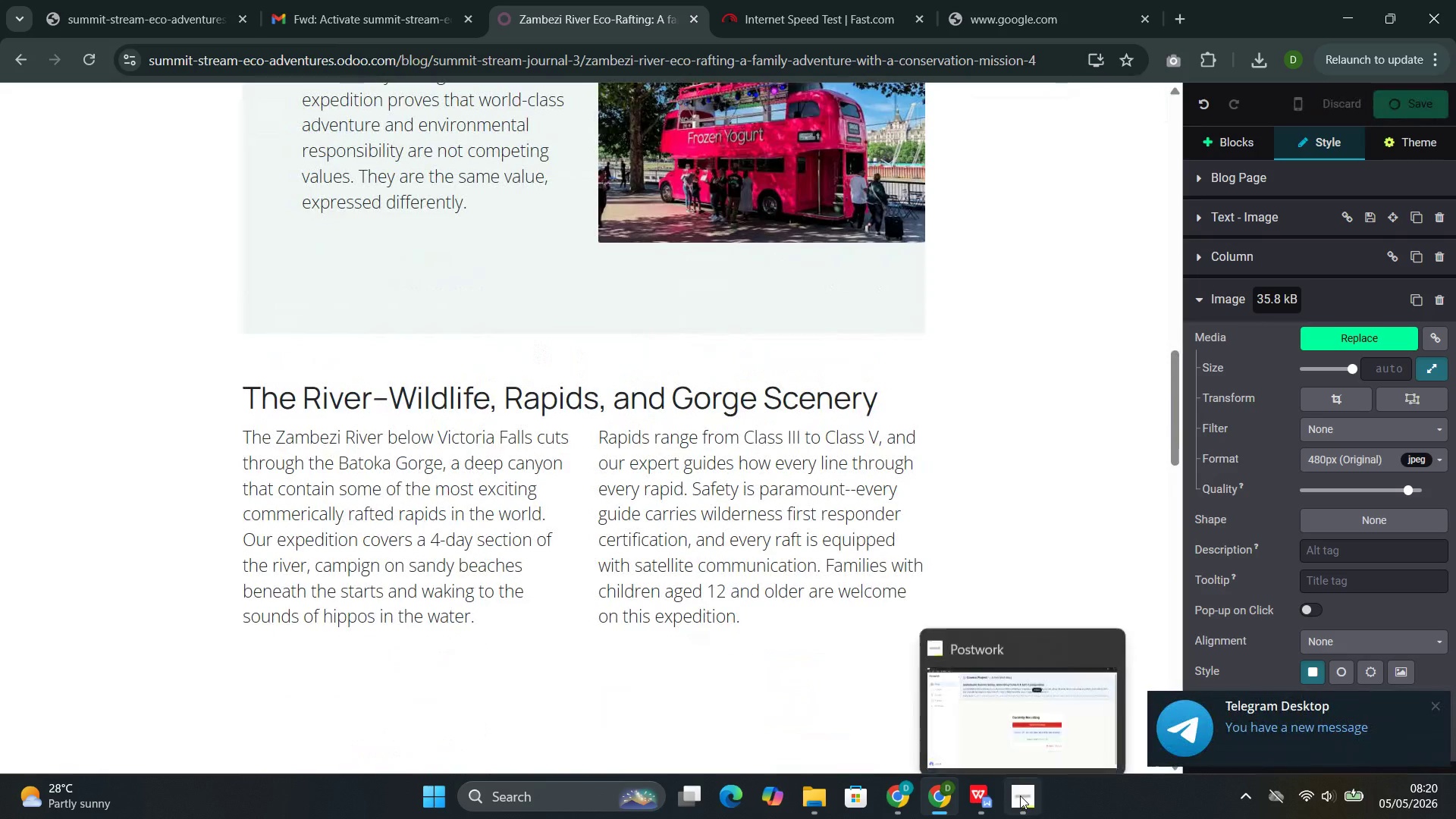 
left_click([956, 686])